 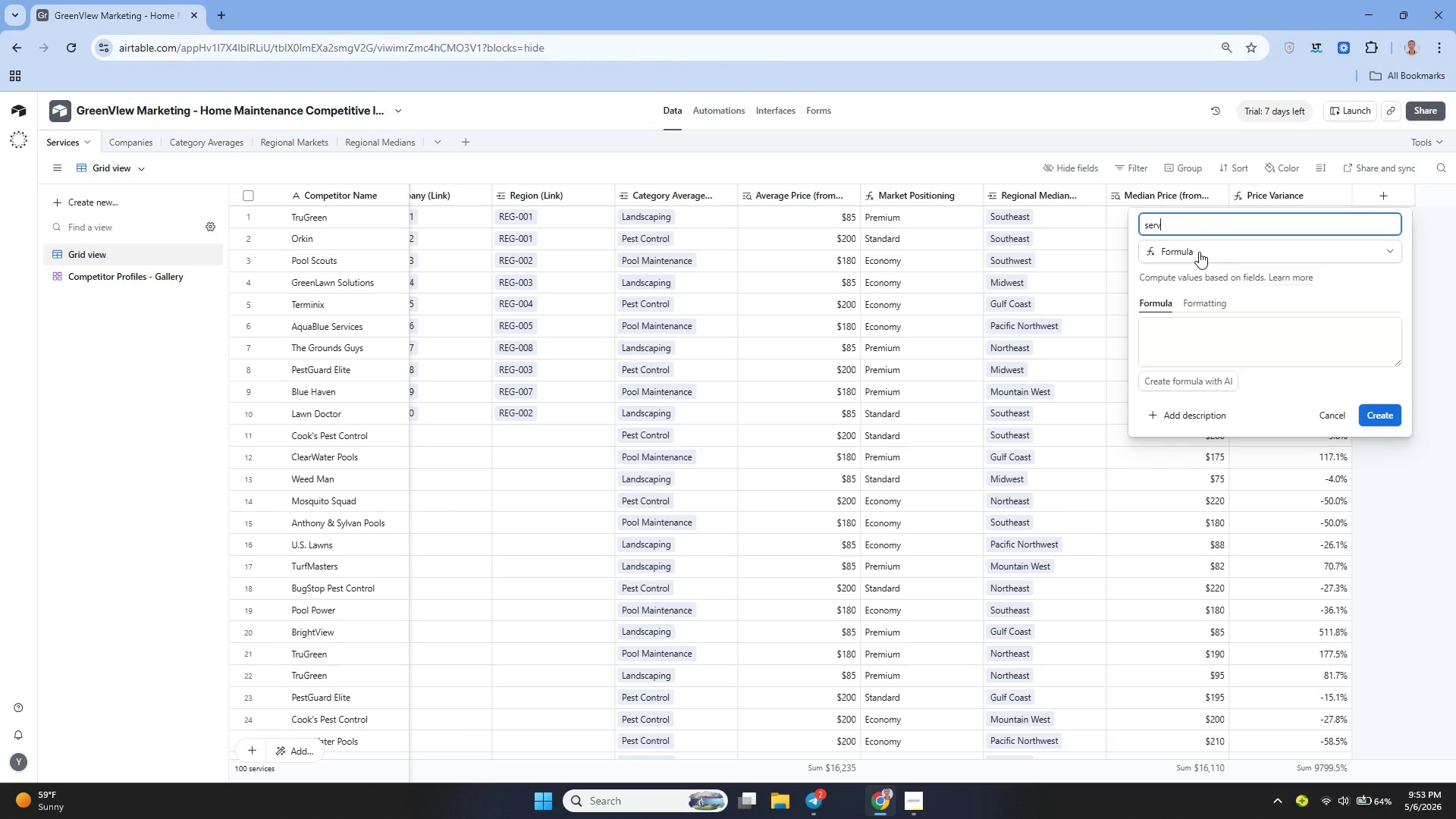 
hold_key(key=Backspace, duration=0.84)
 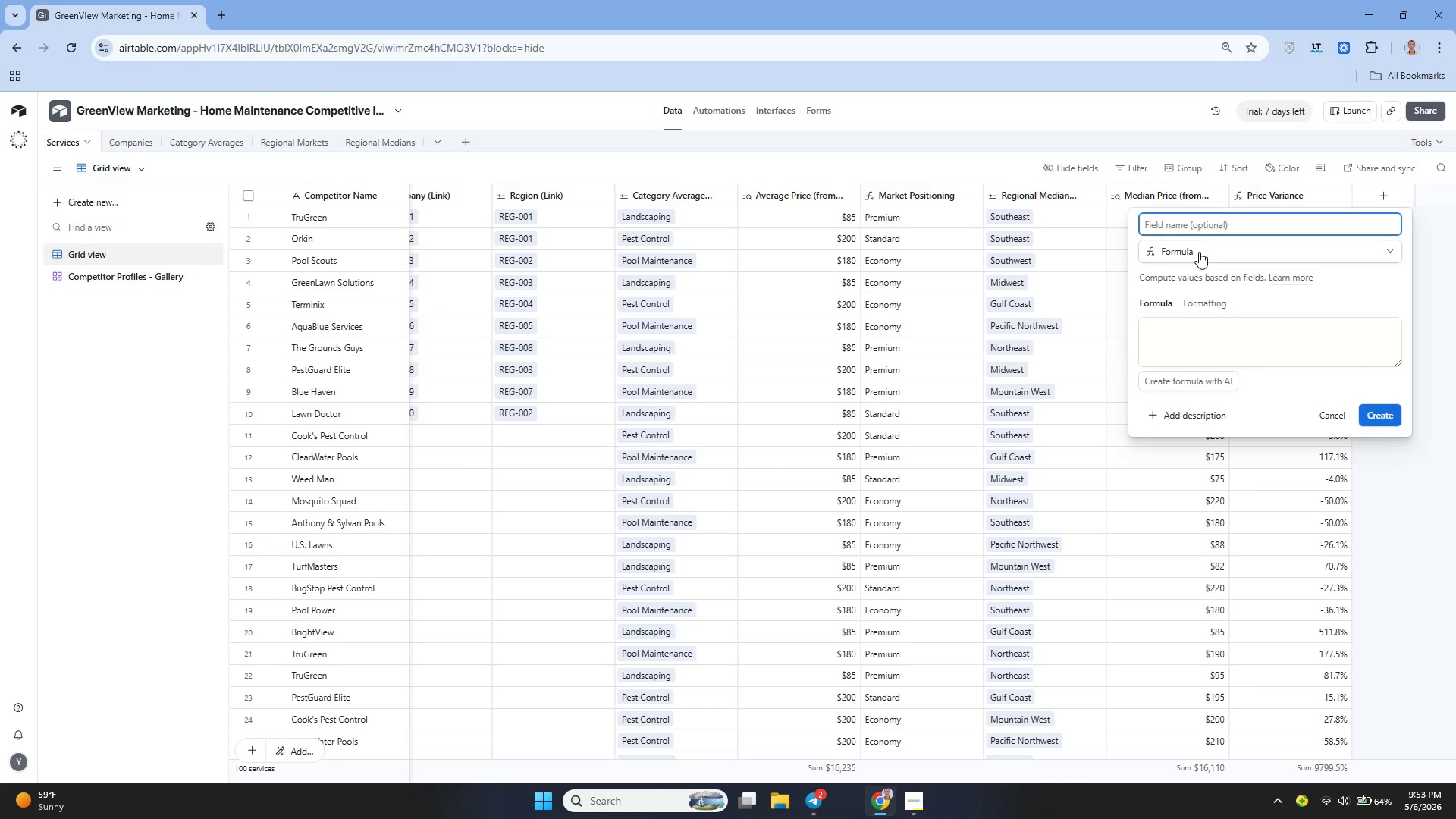 
hold_key(key=ShiftLeft, duration=0.44)
 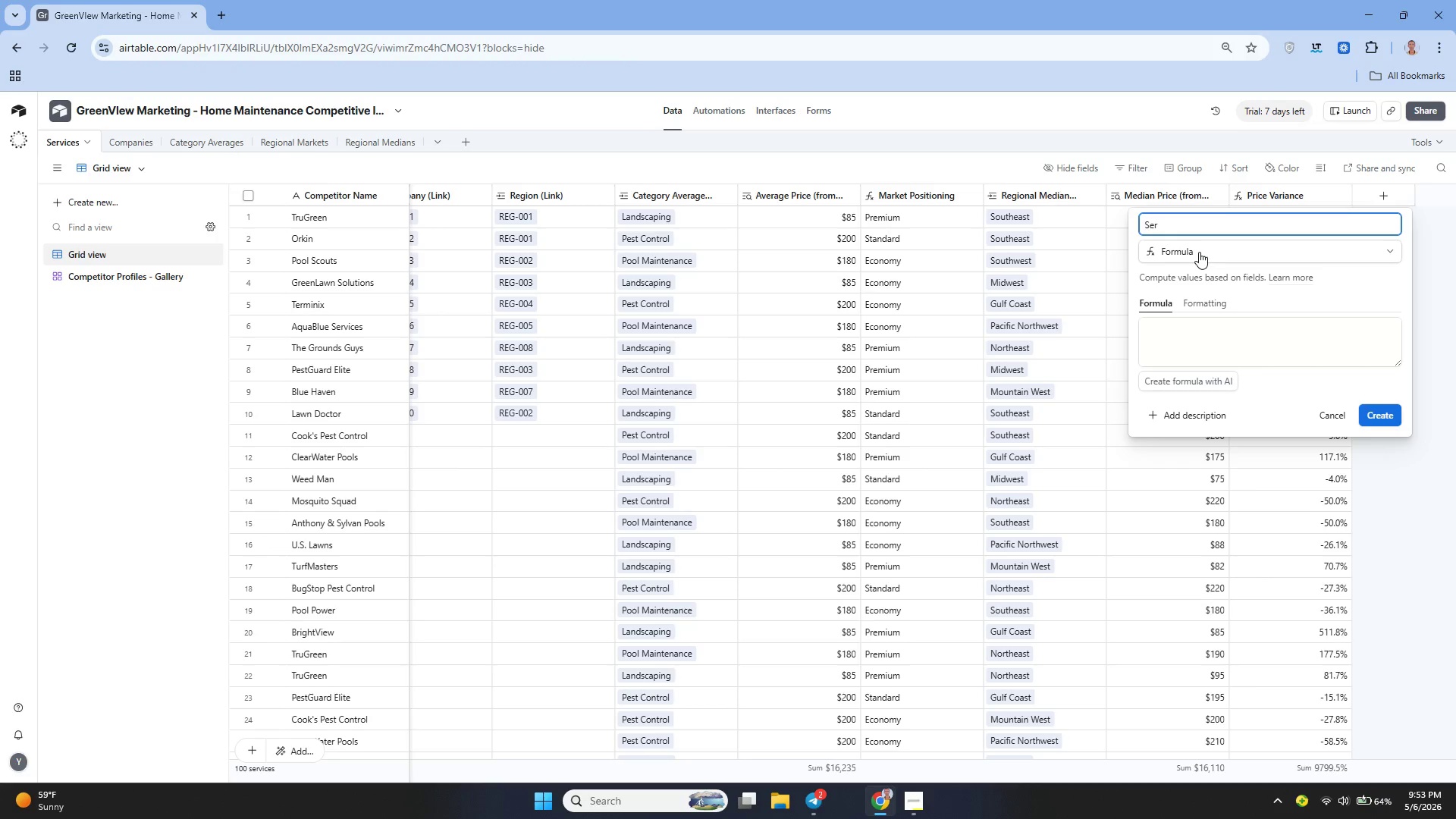 
wait(9.8)
 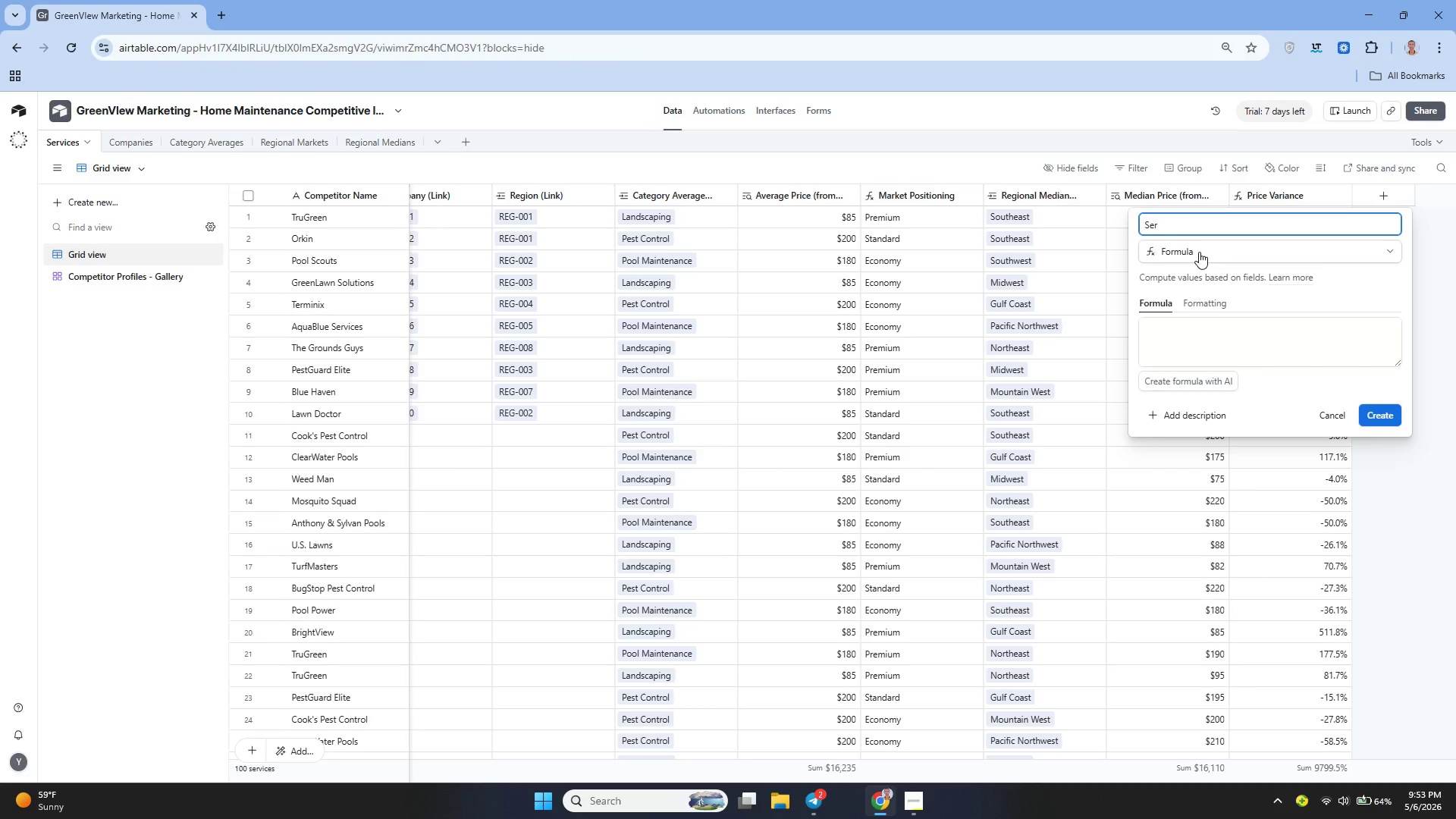 
type(REALIA)
key(Backspace)
key(Backspace)
key(Backspace)
key(Backspace)
key(Backspace)
type(ealiability Score)
 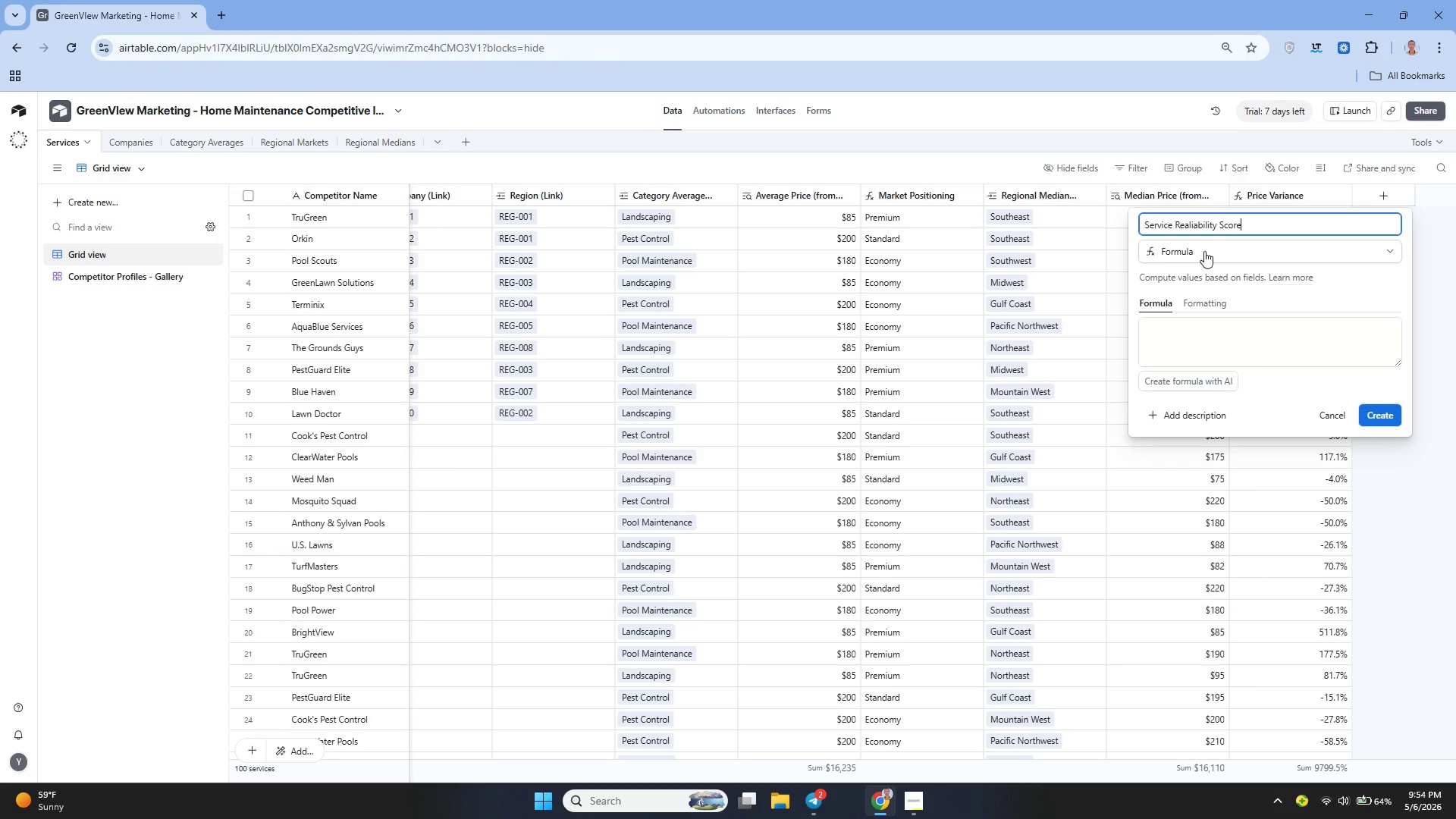 
wait(8.25)
 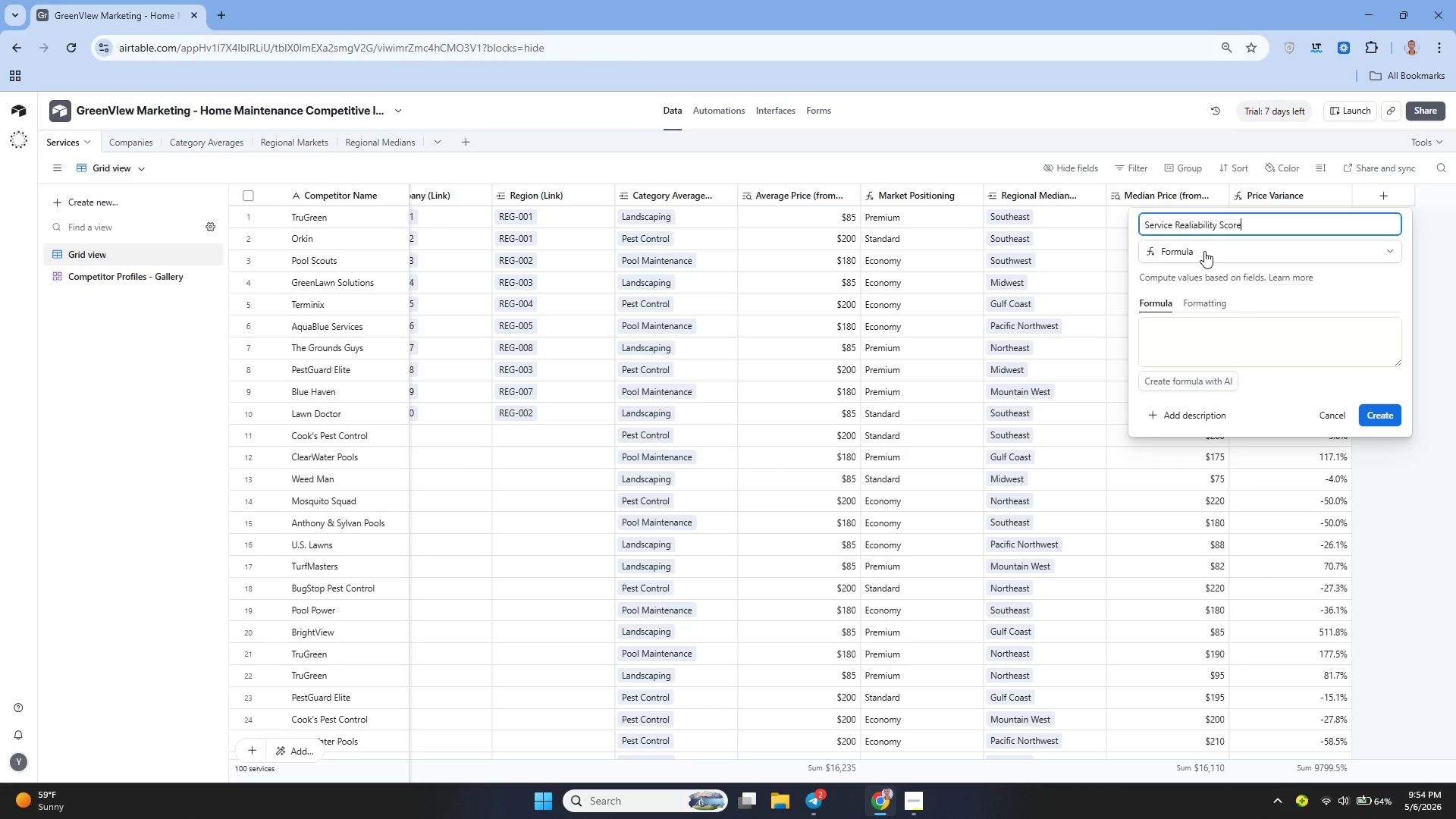 
left_click([1213, 344])
 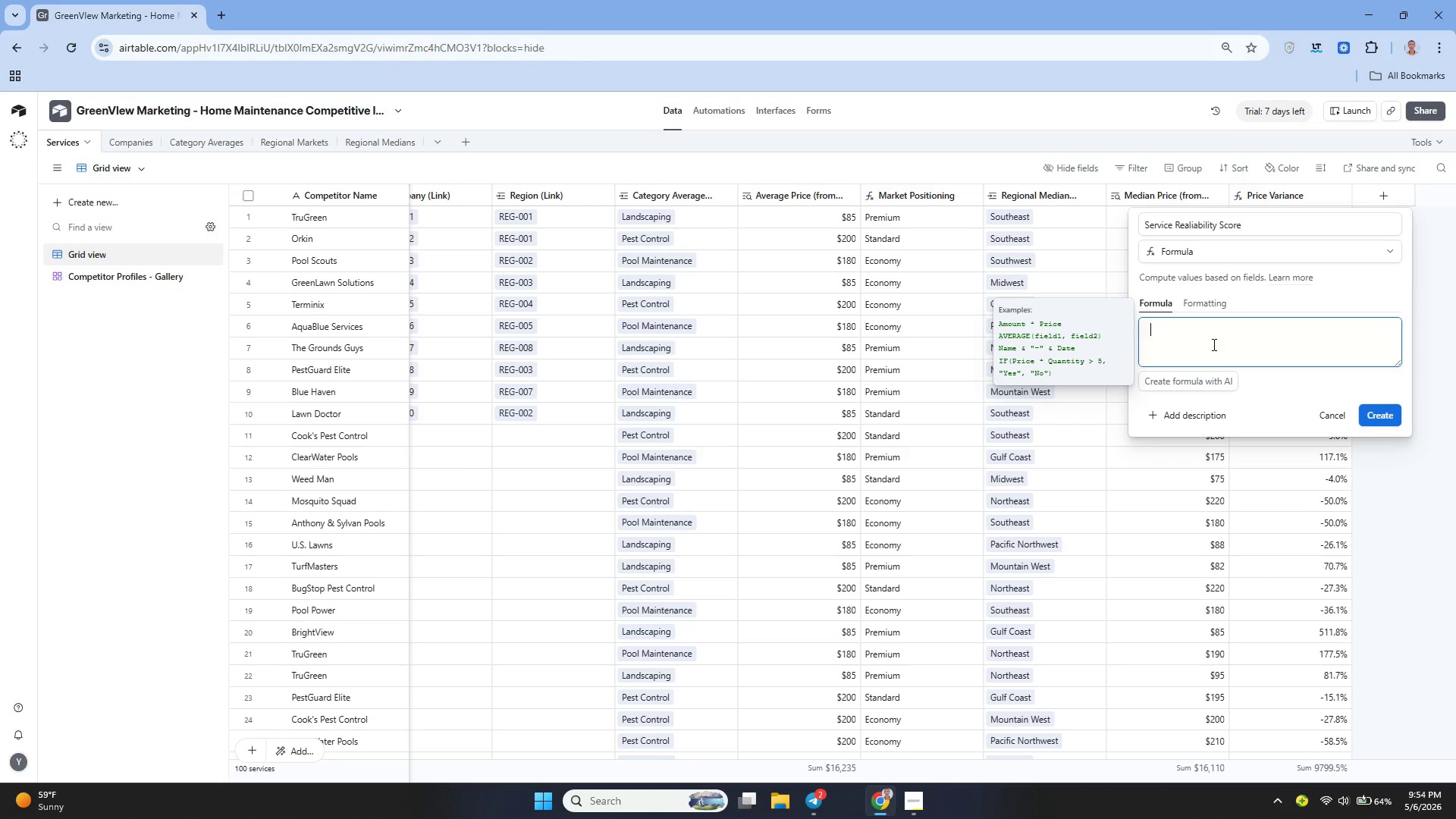 
type(IF()
 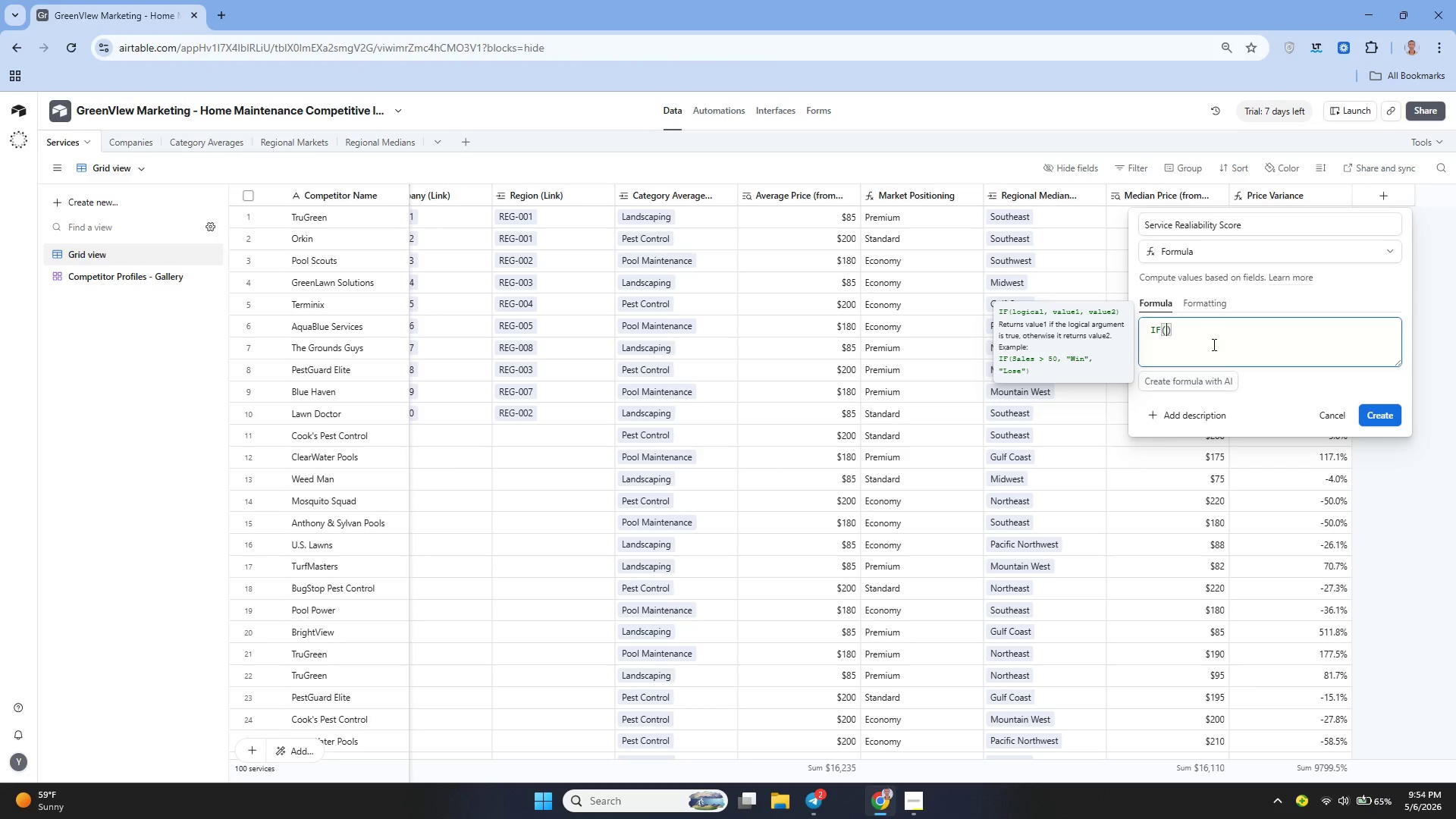 
key(Enter)
 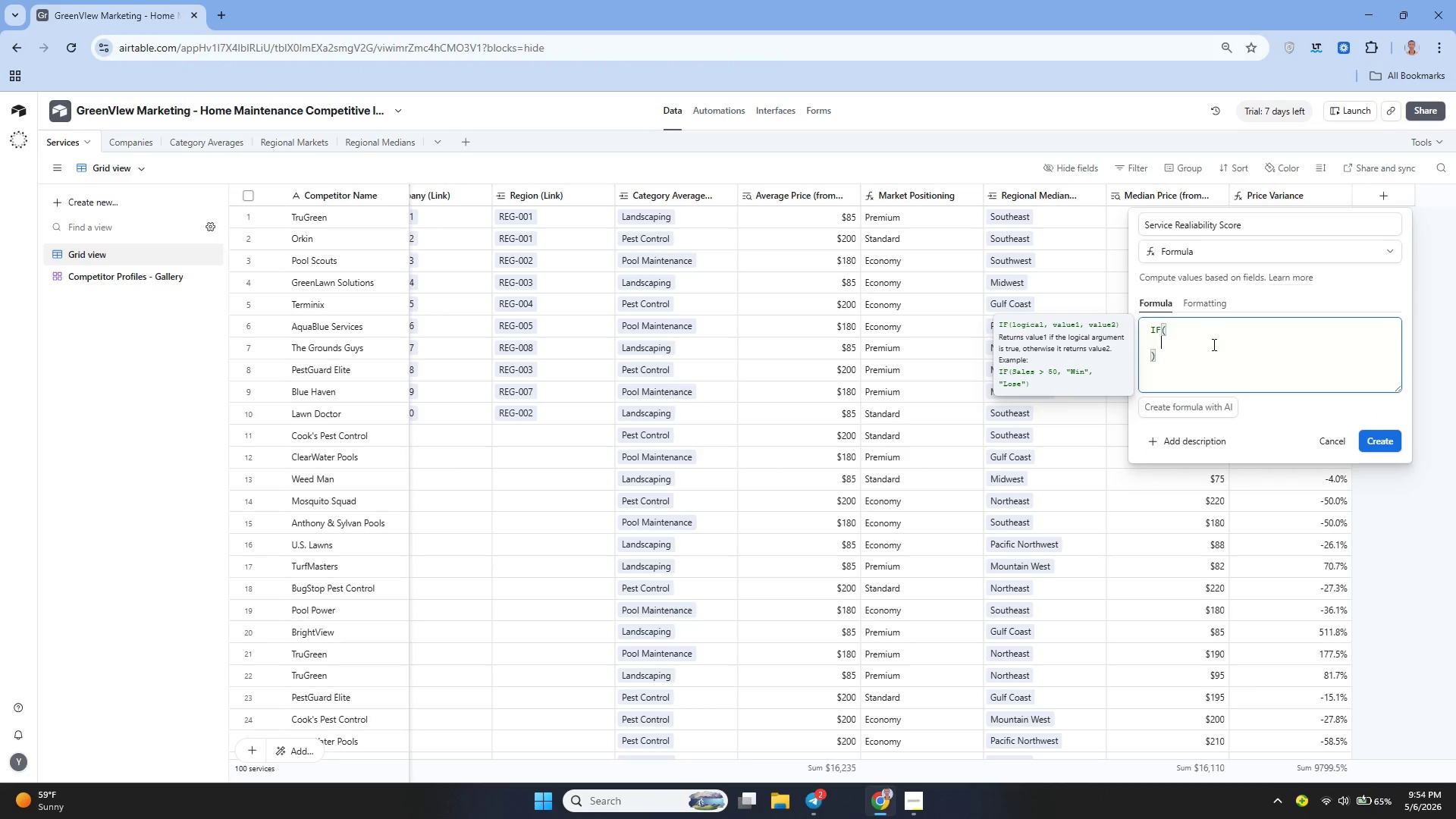 
hold_key(key=CapsLock, duration=0.61)
 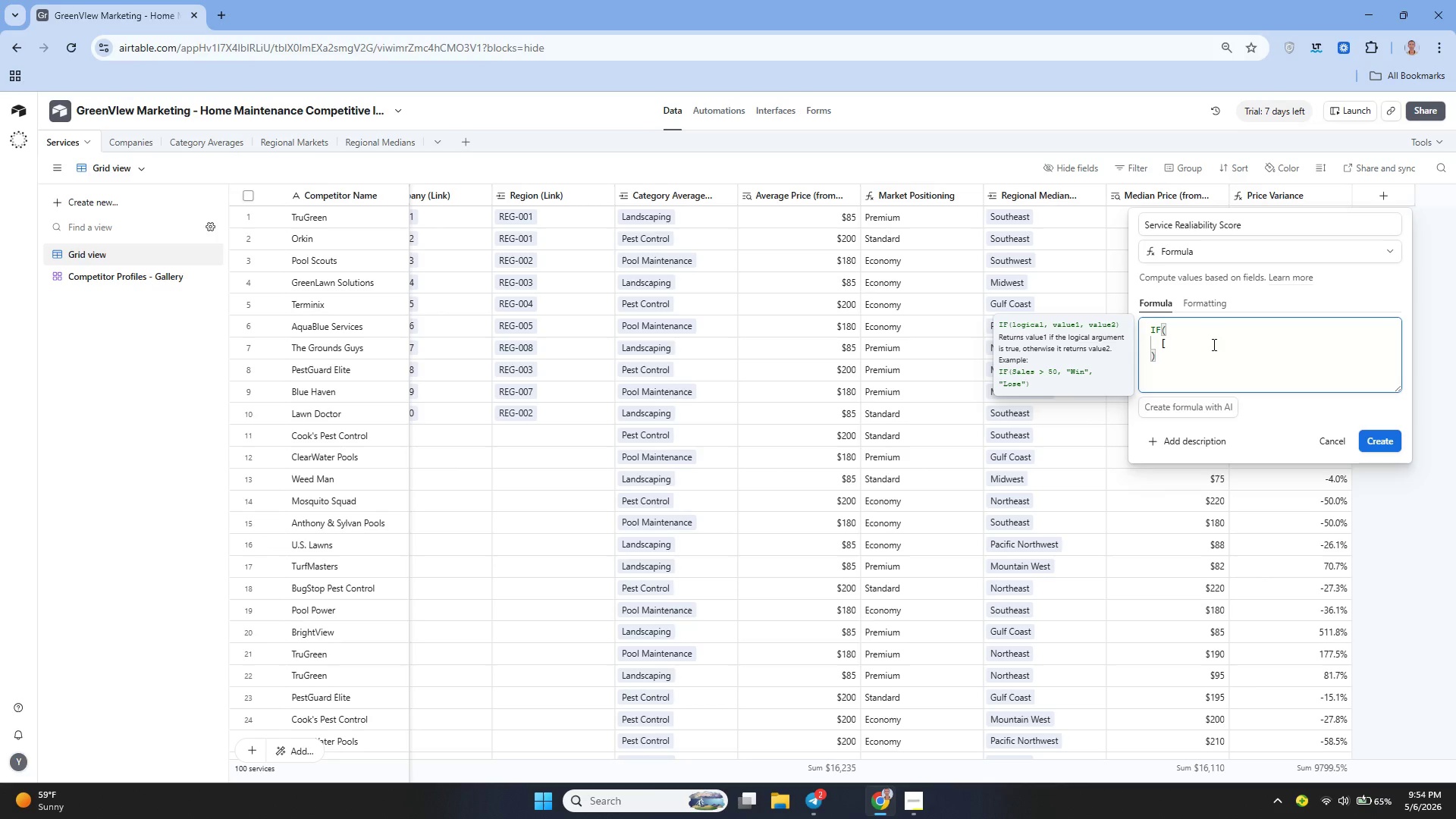 
type([pu)
key(Backspace)
key(Backspace)
key(Backspace)
type({Public Cust)
 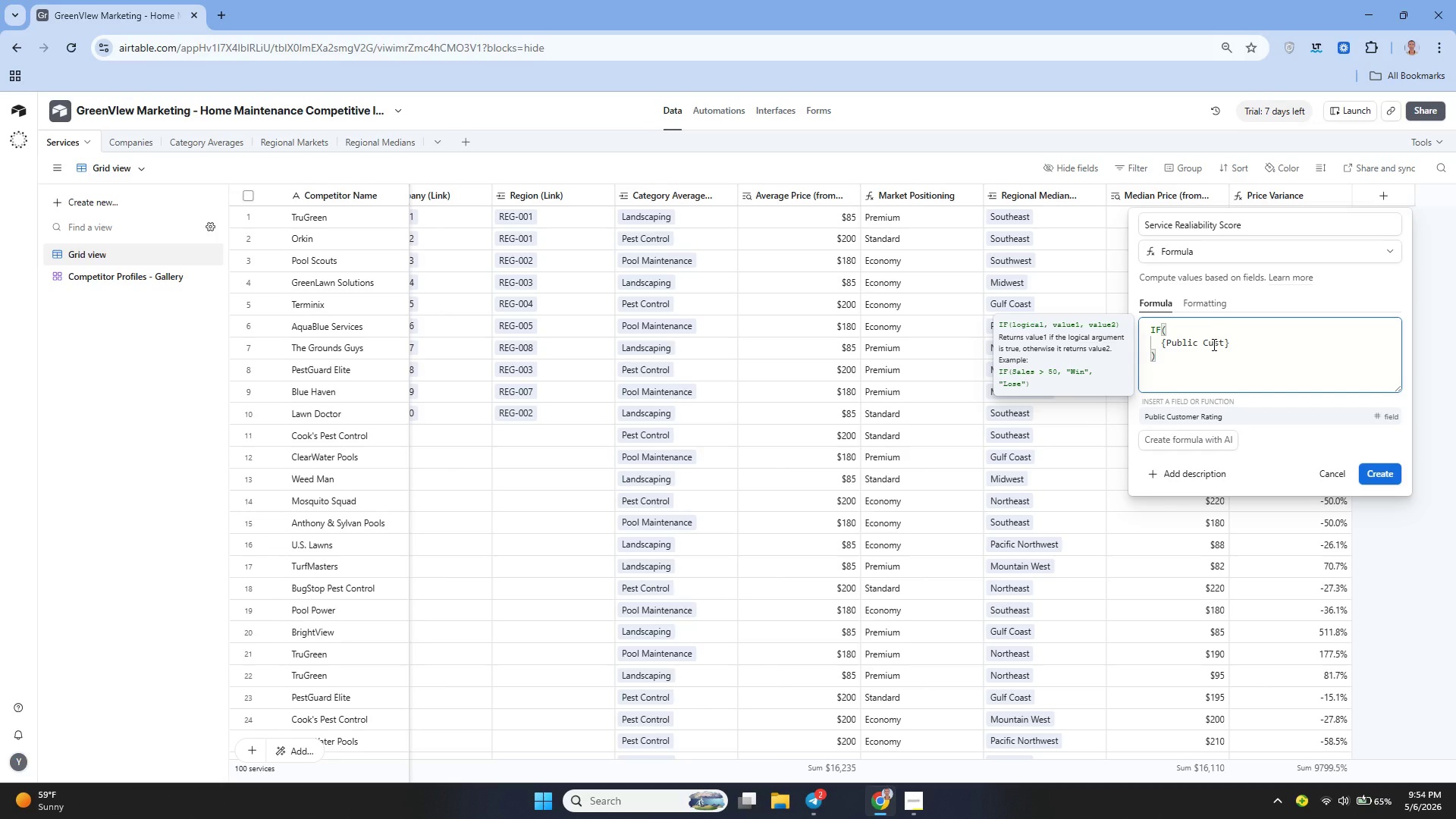 
hold_key(key=CapsLock, duration=0.38)
 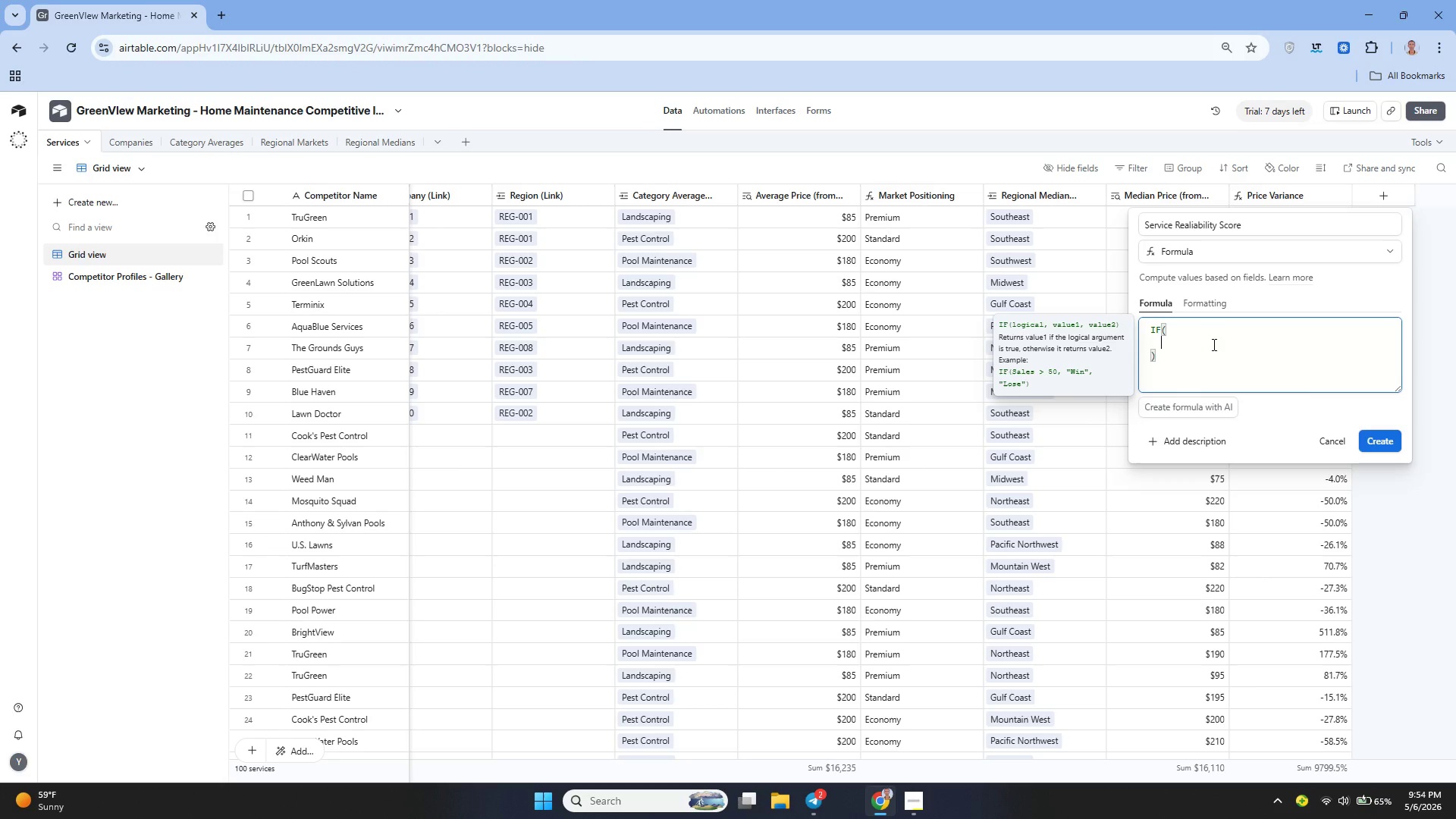 
left_click([1231, 418])
 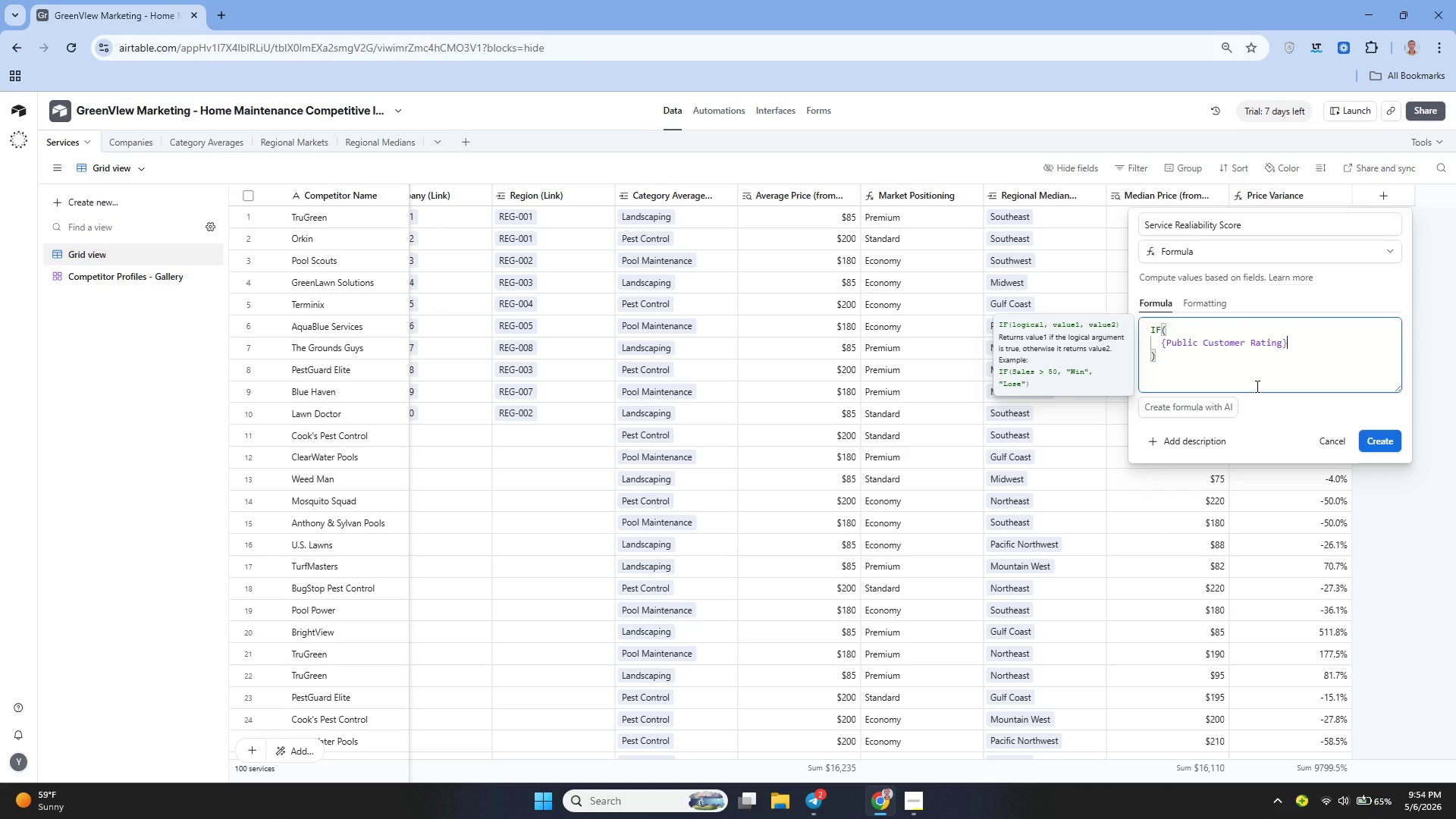 
key(Space)
 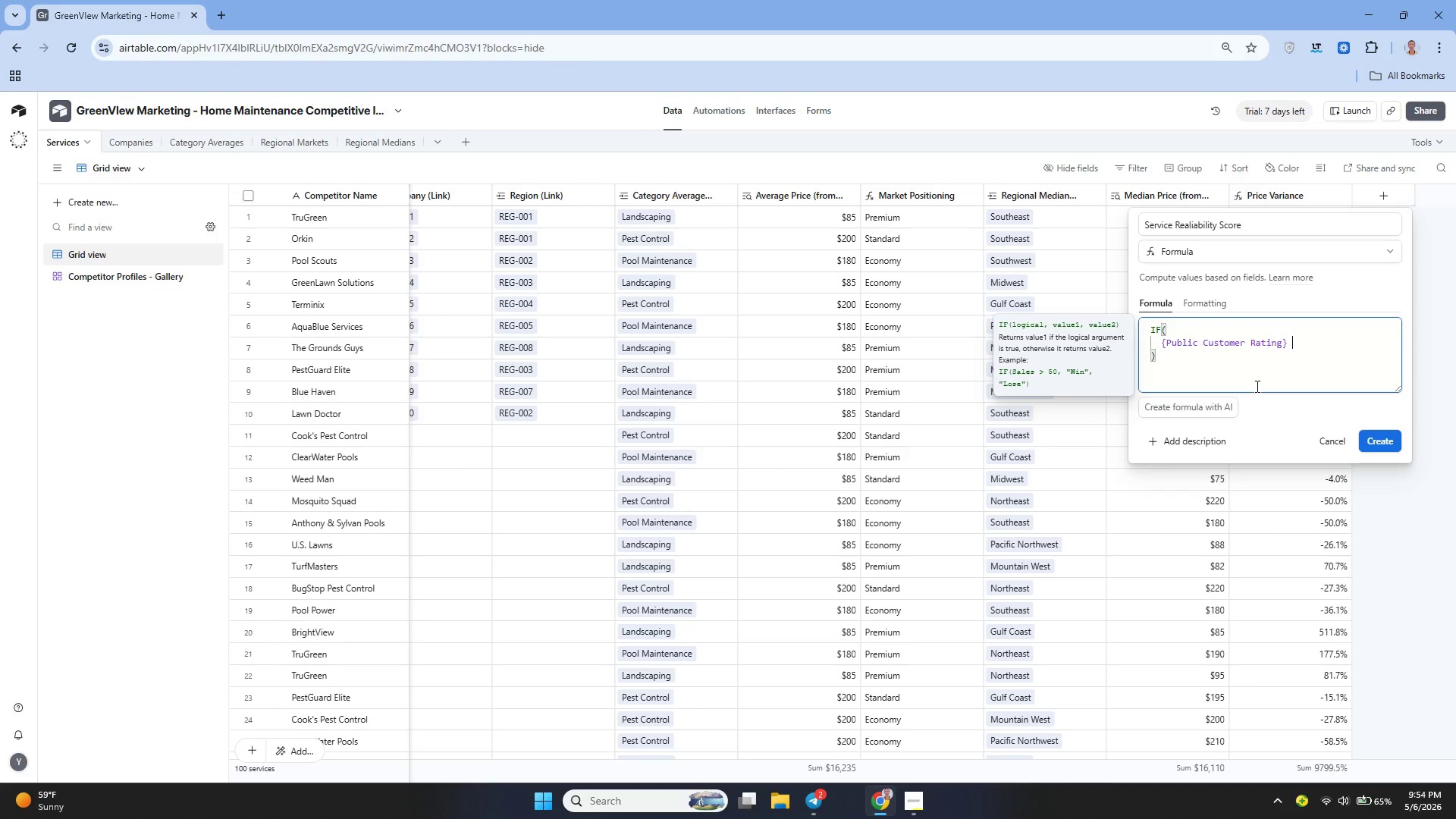 
key(Shift+Period)
 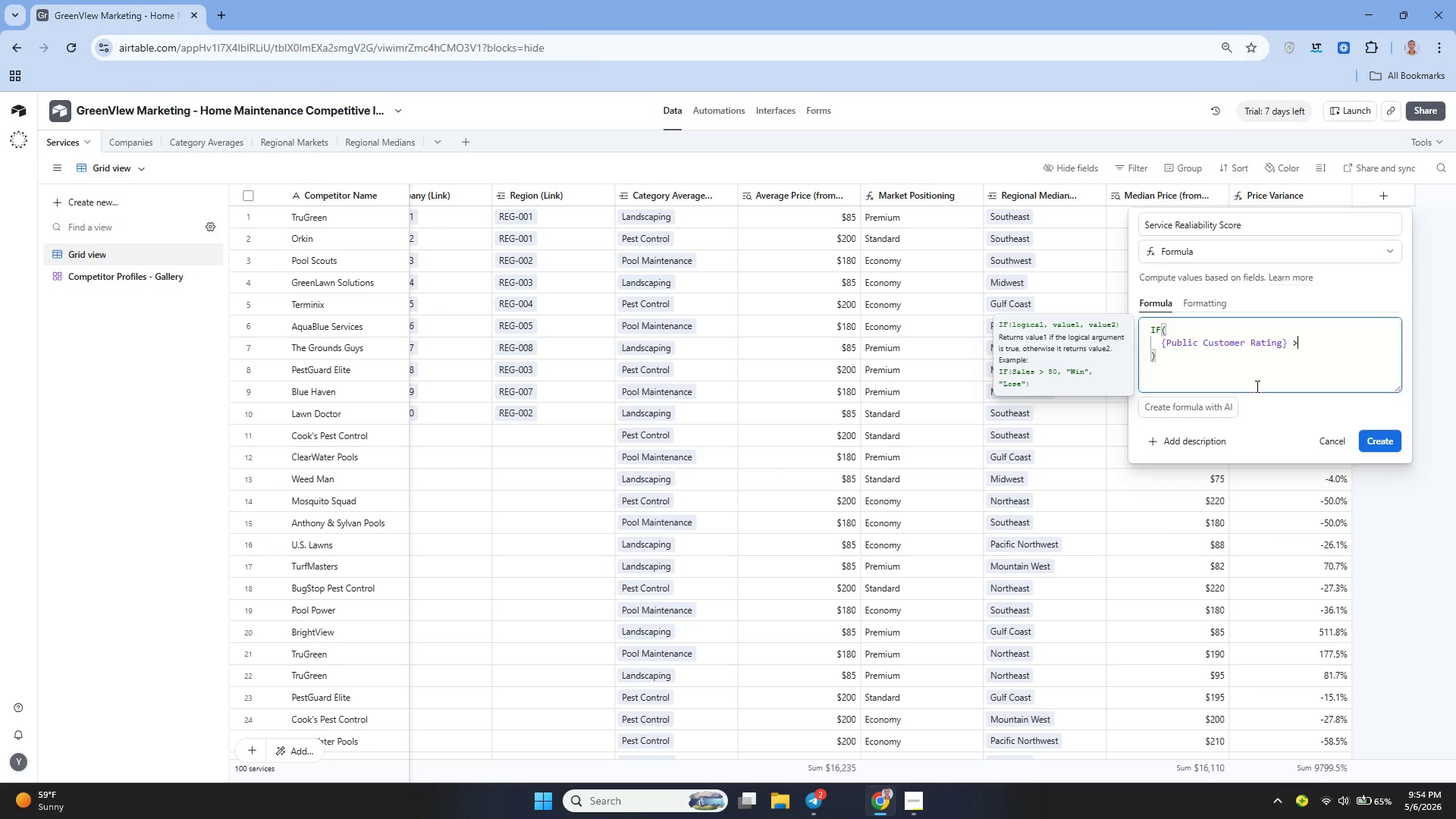 
key(Shift+Equal)
 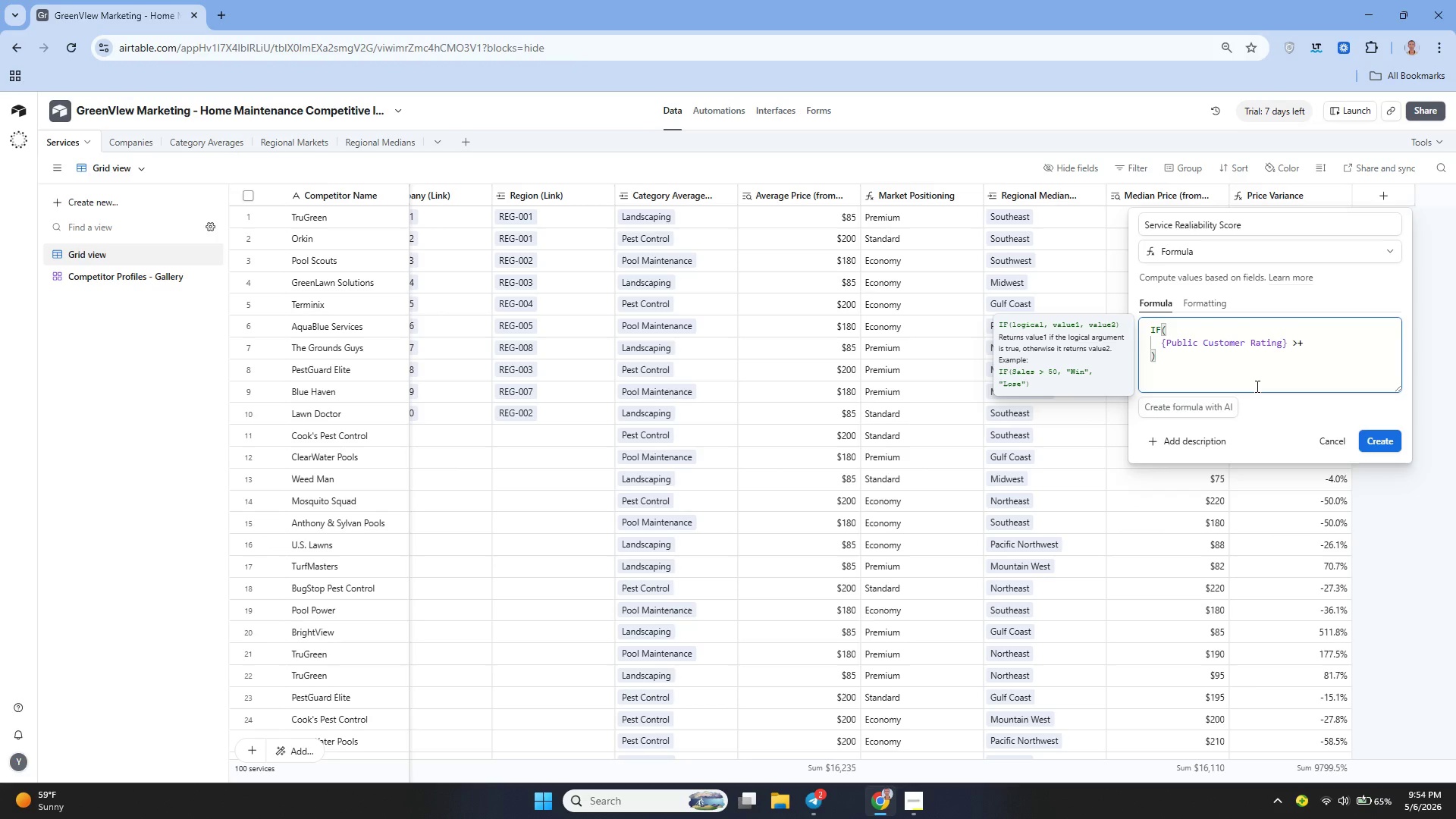 
key(Backspace)
 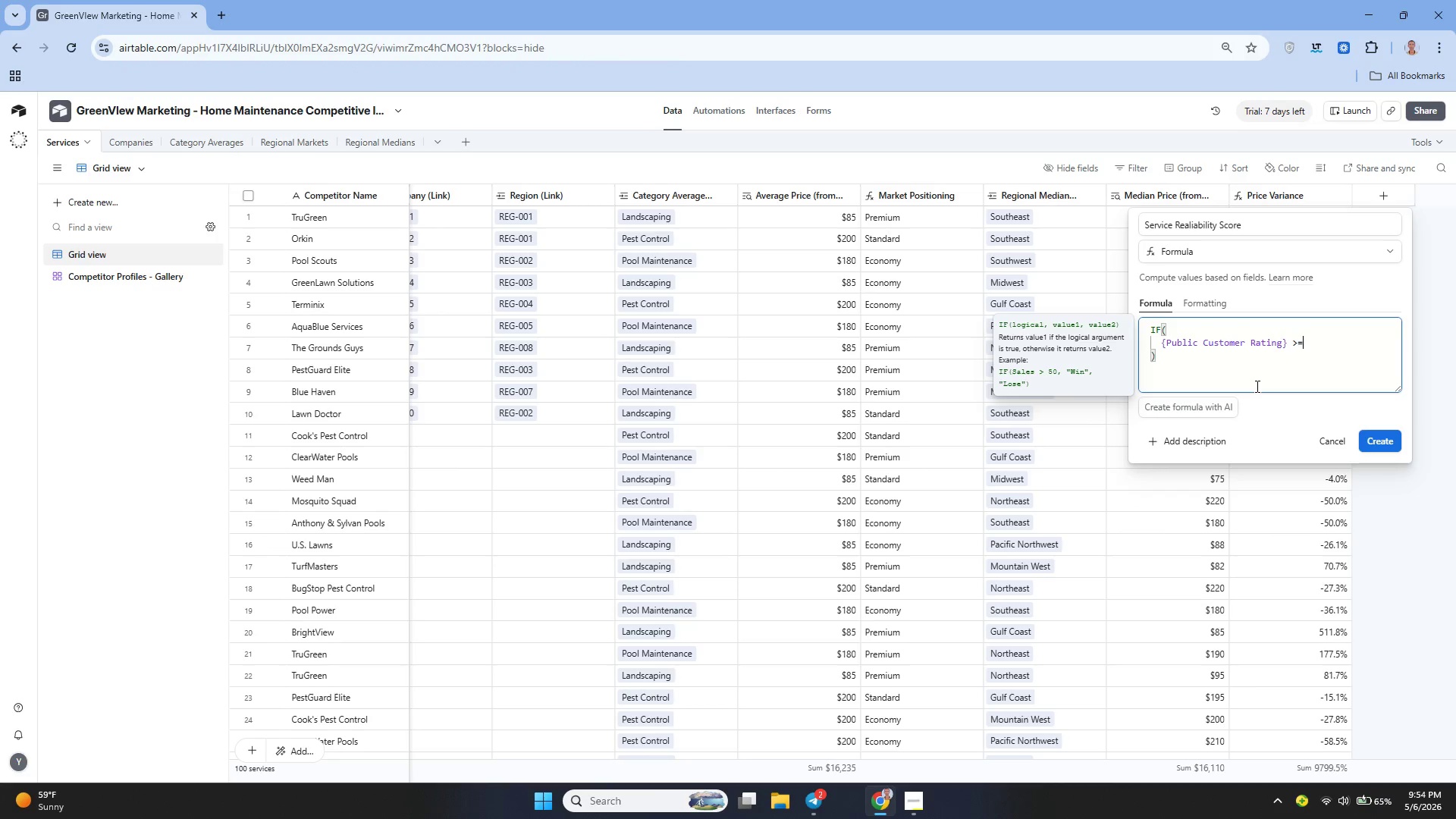 
key(Equal)
 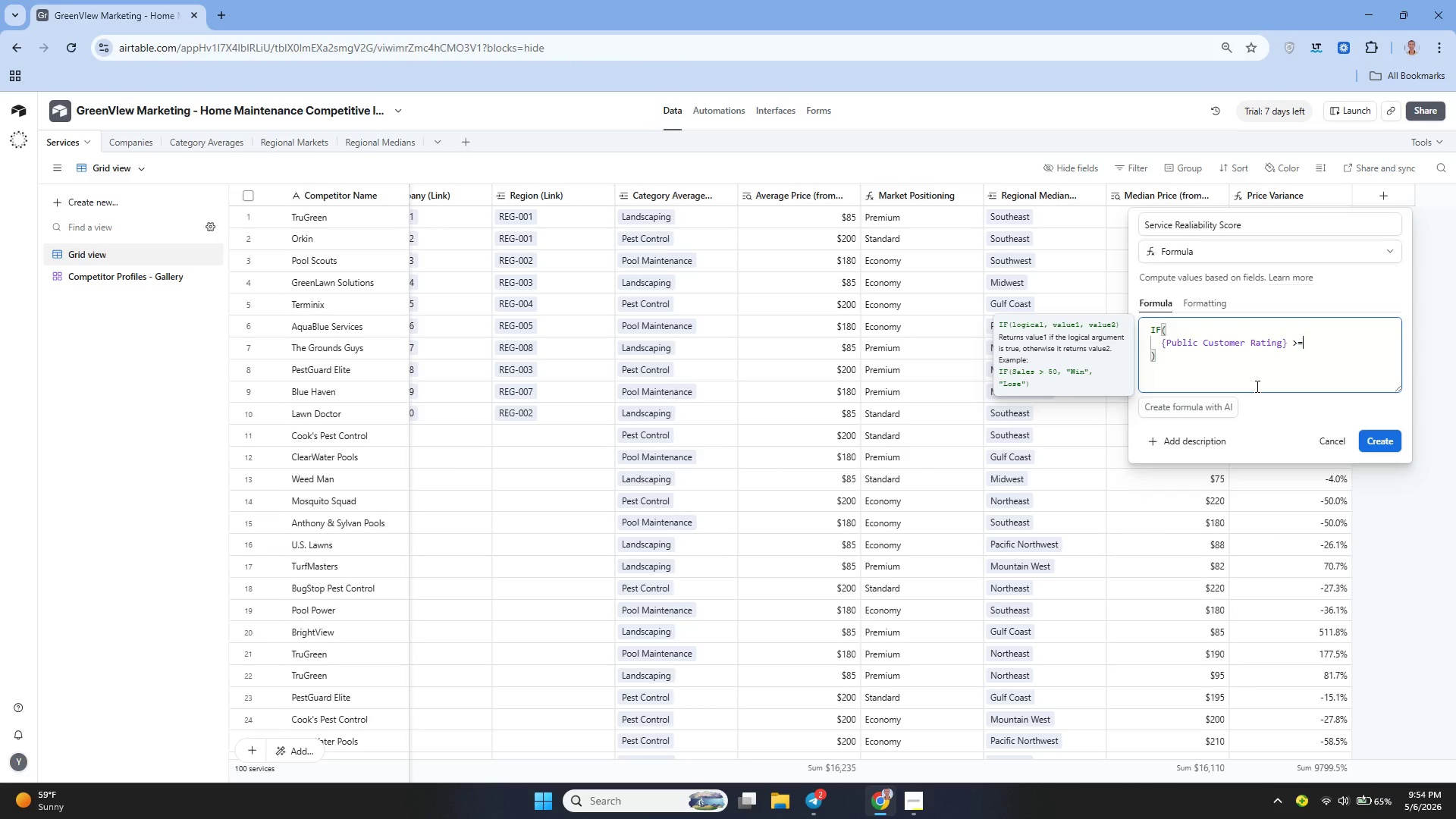 
key(Space)
 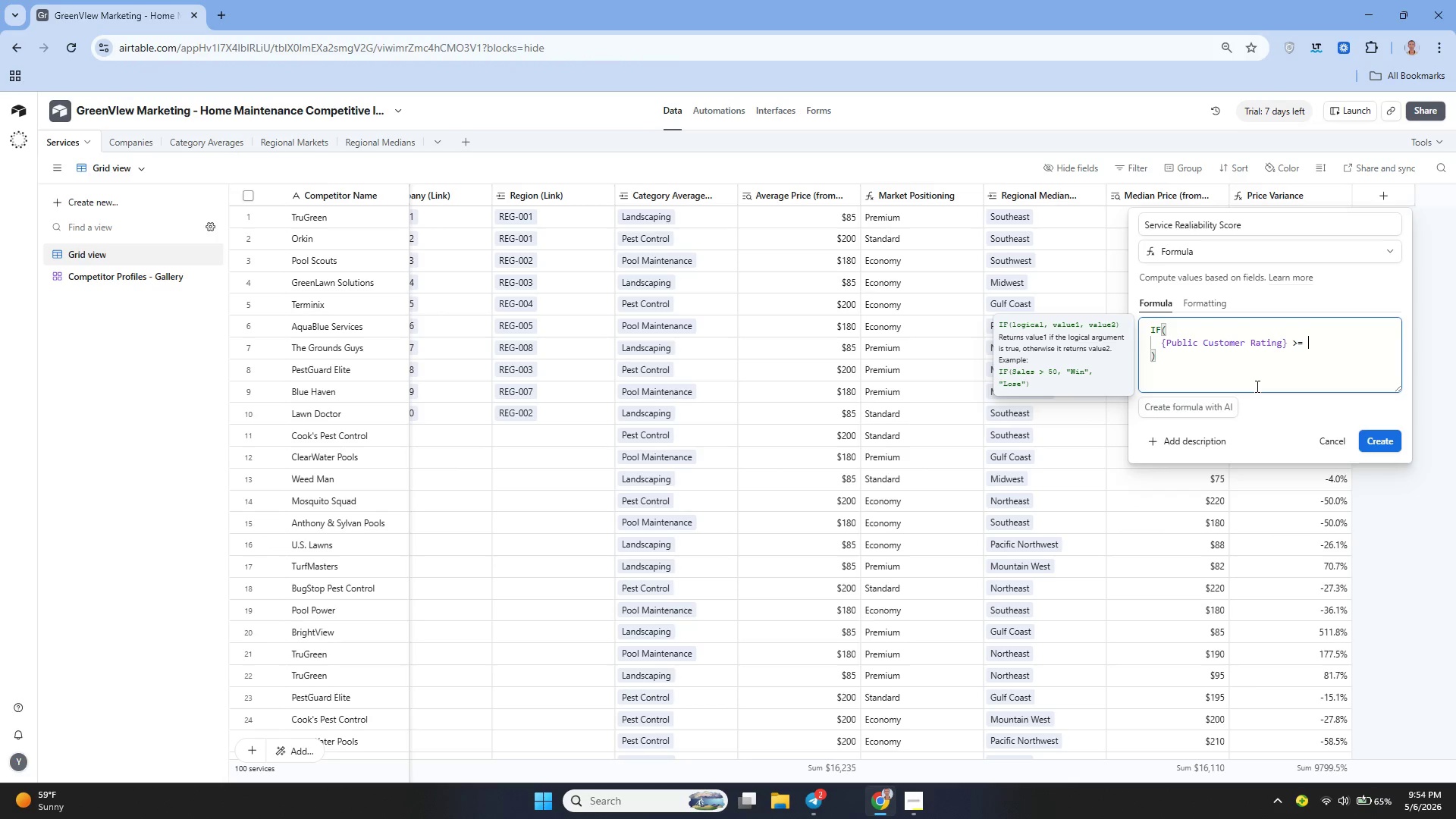 
key(4)
 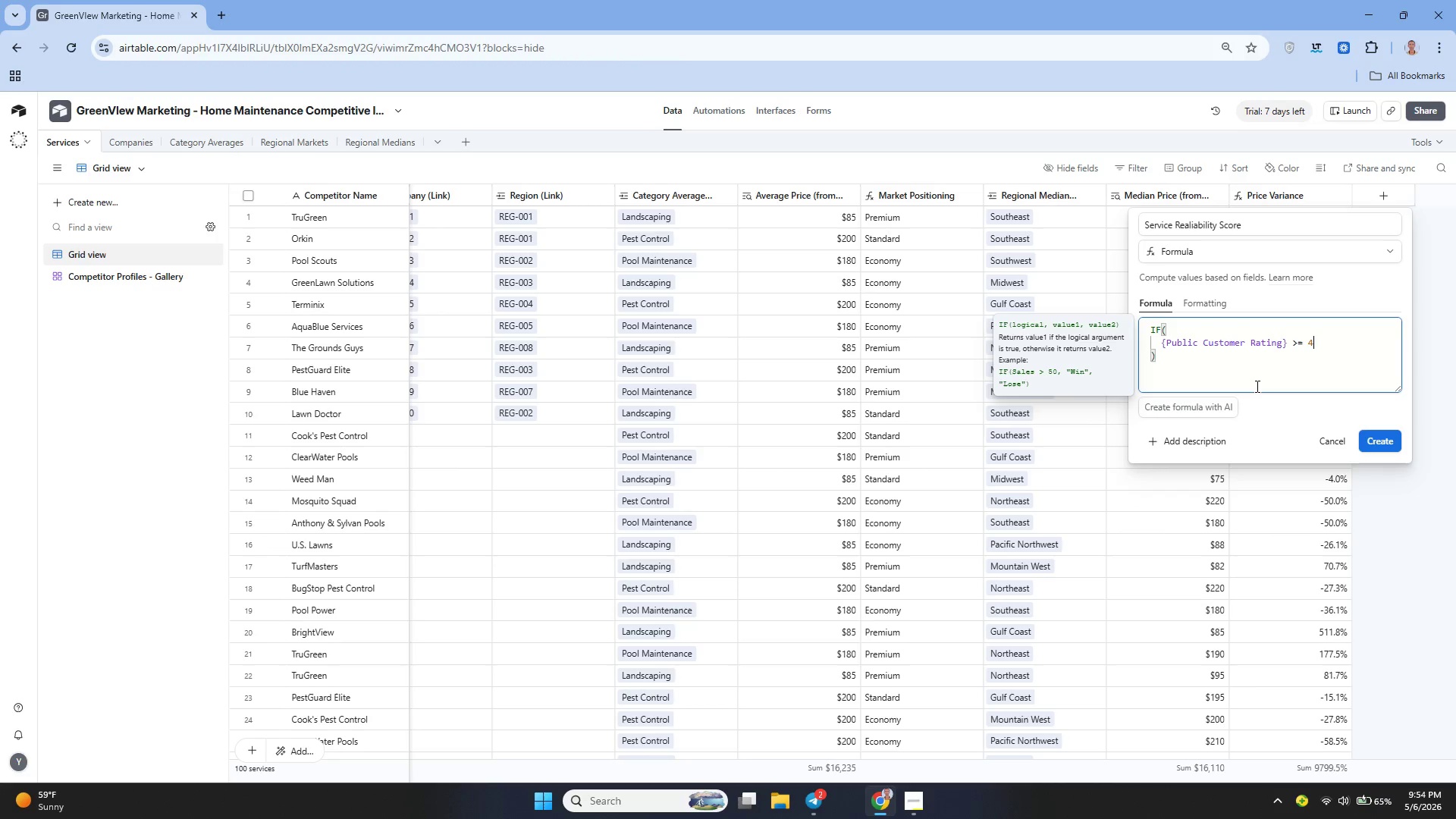 
key(Period)
 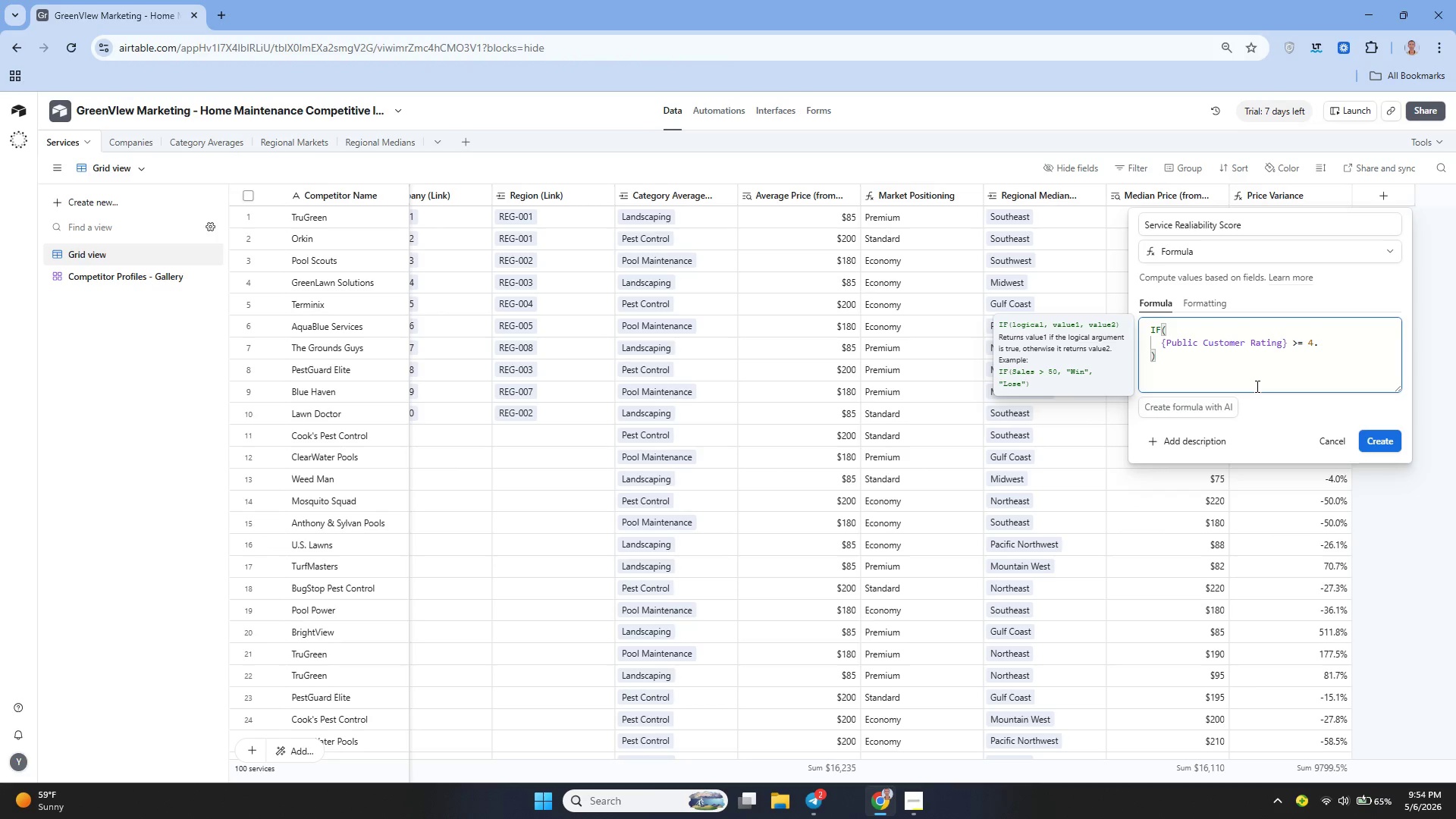 
key(5)
 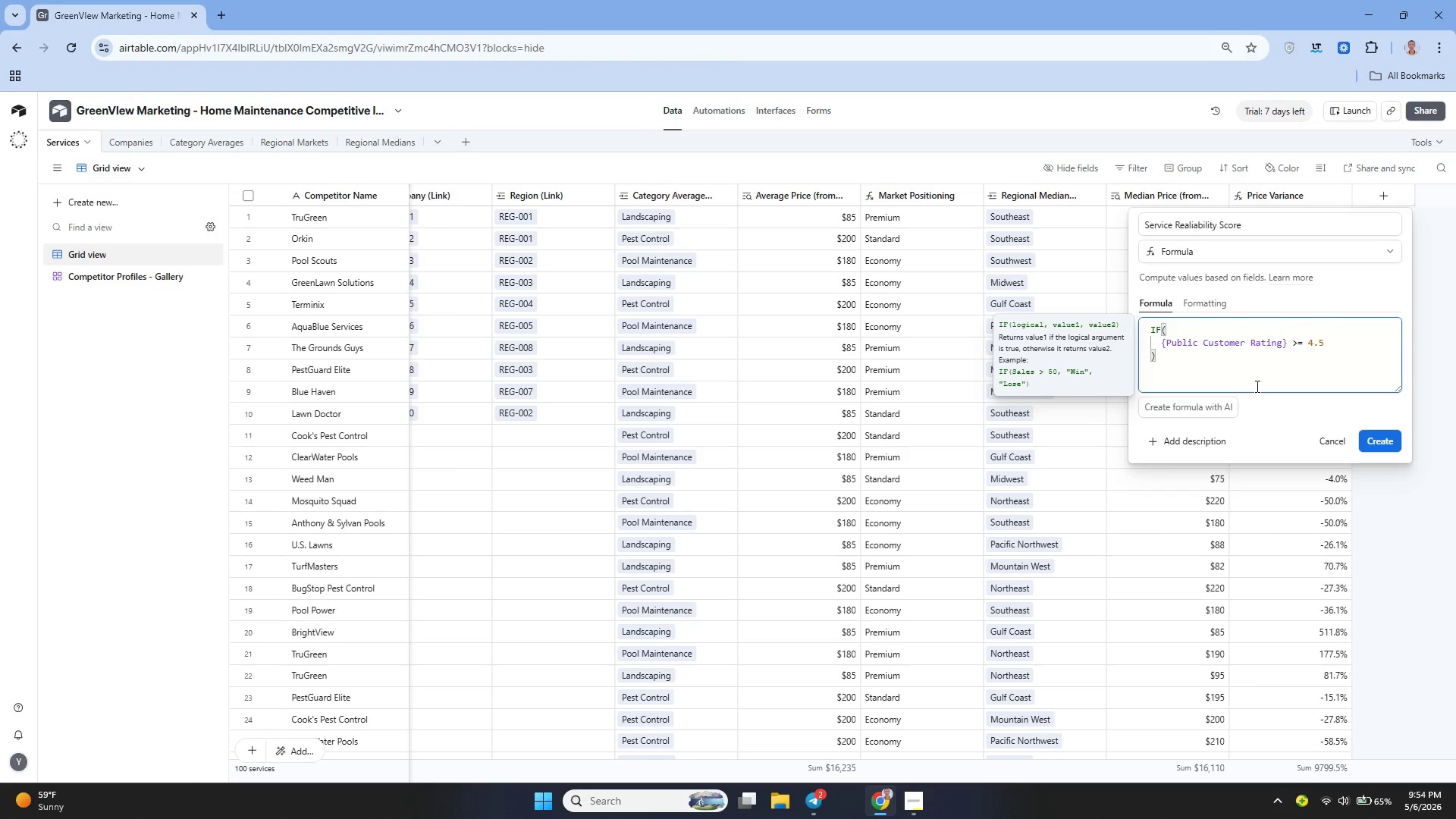 
key(Comma)
 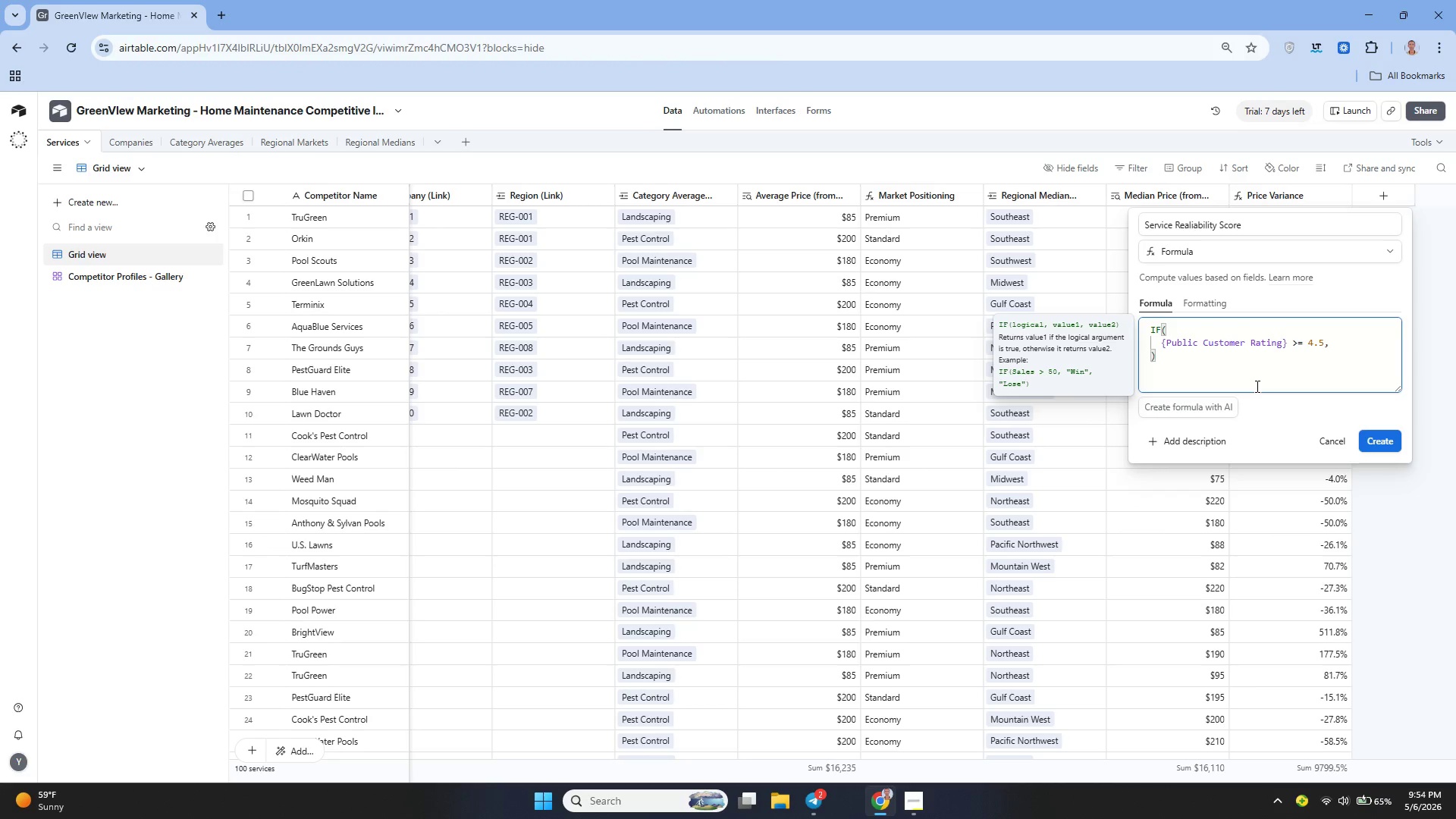 
key(Shift+Enter)
 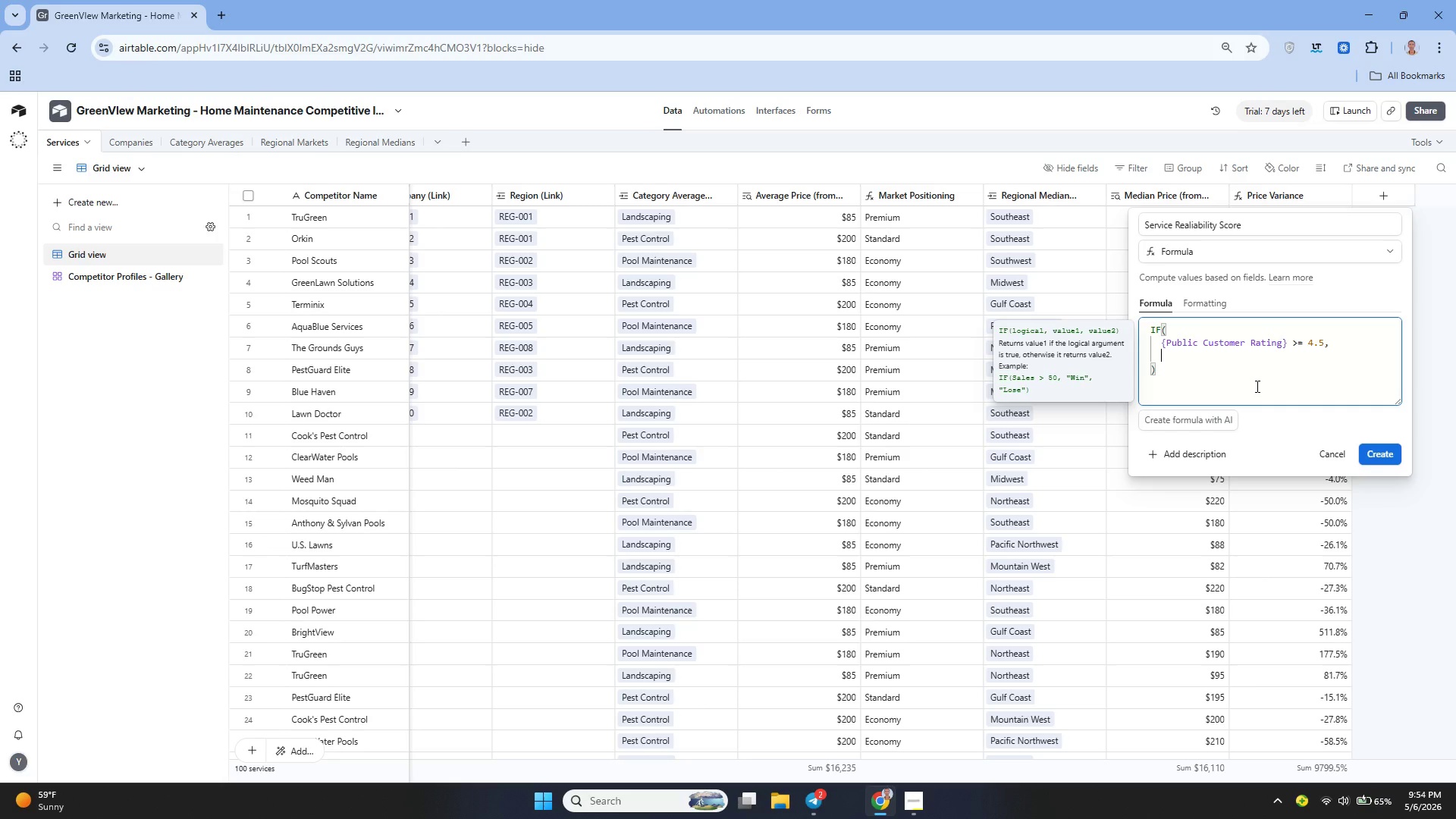 
key(Shift+Quote)
 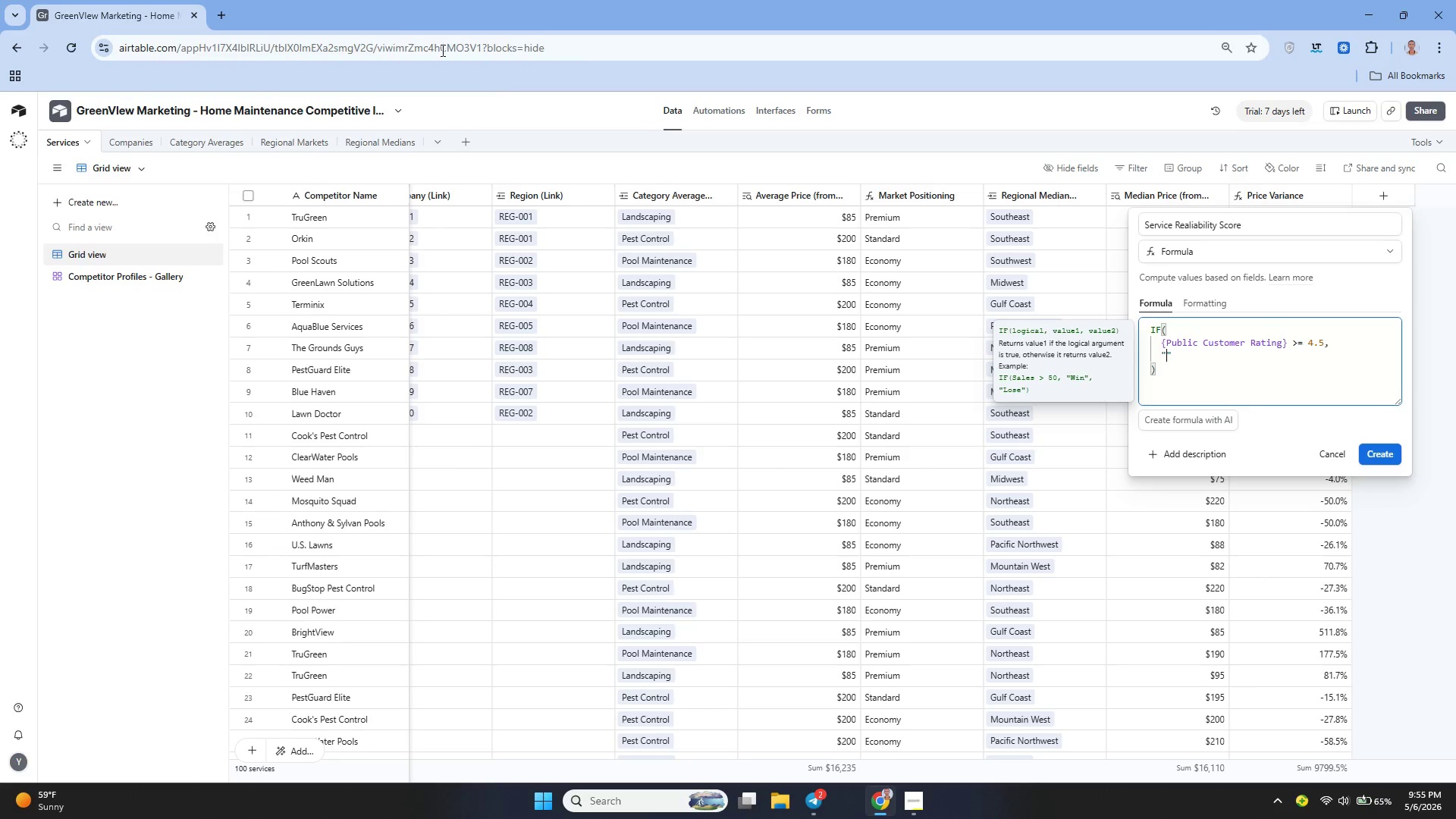 
left_click([218, 5])
 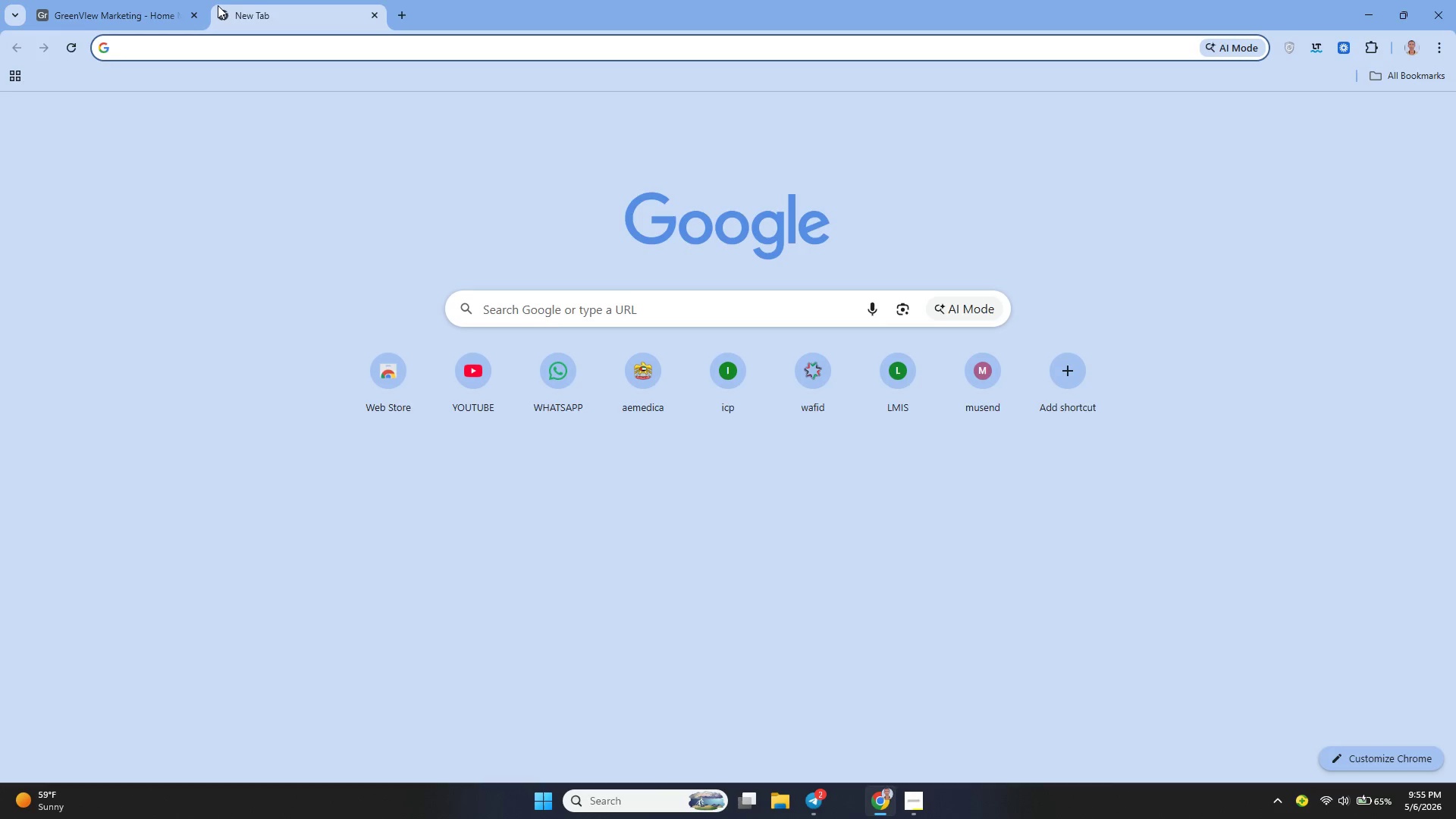 
type(YELLOW STAR )
 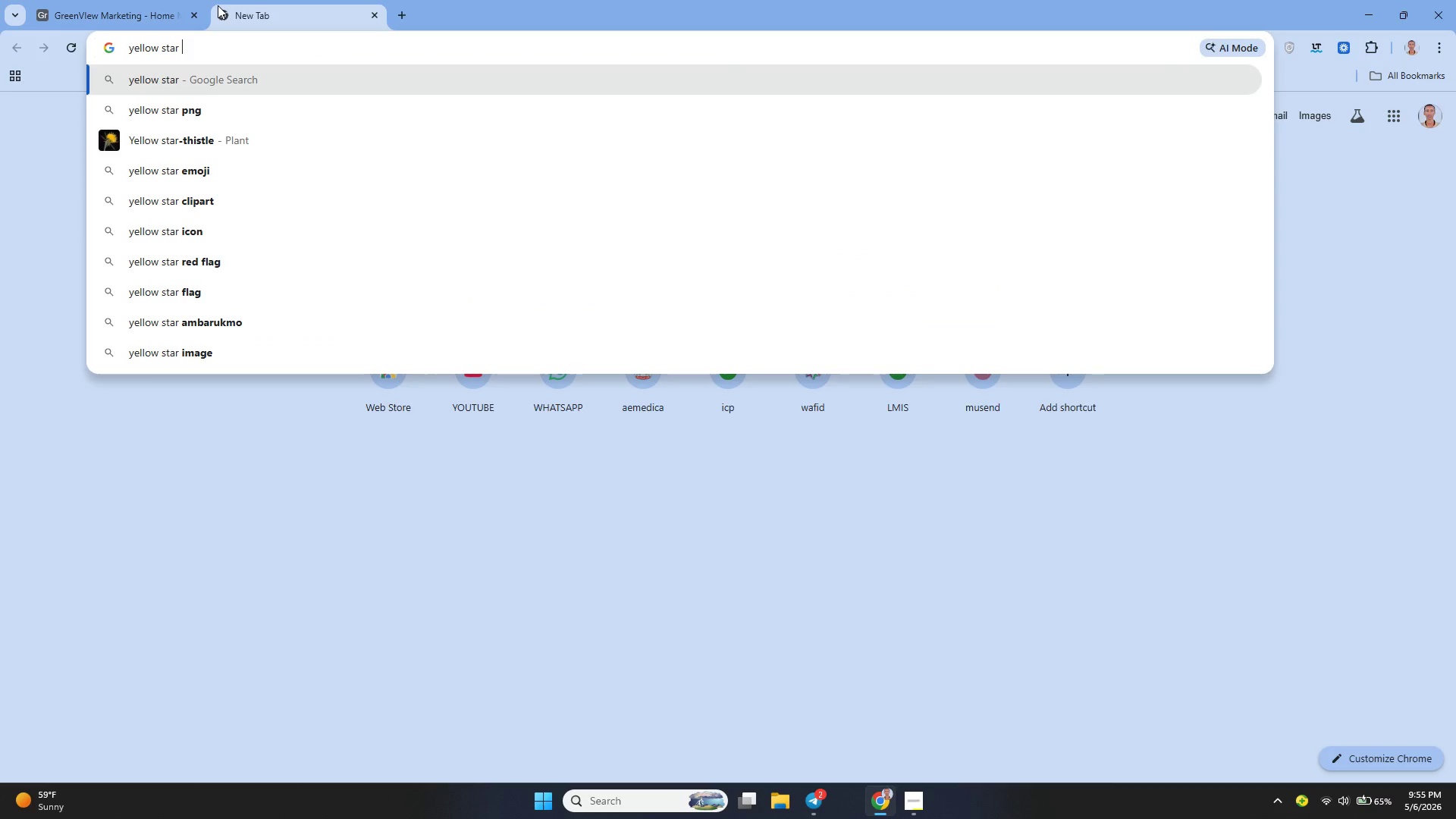 
type(SY)
 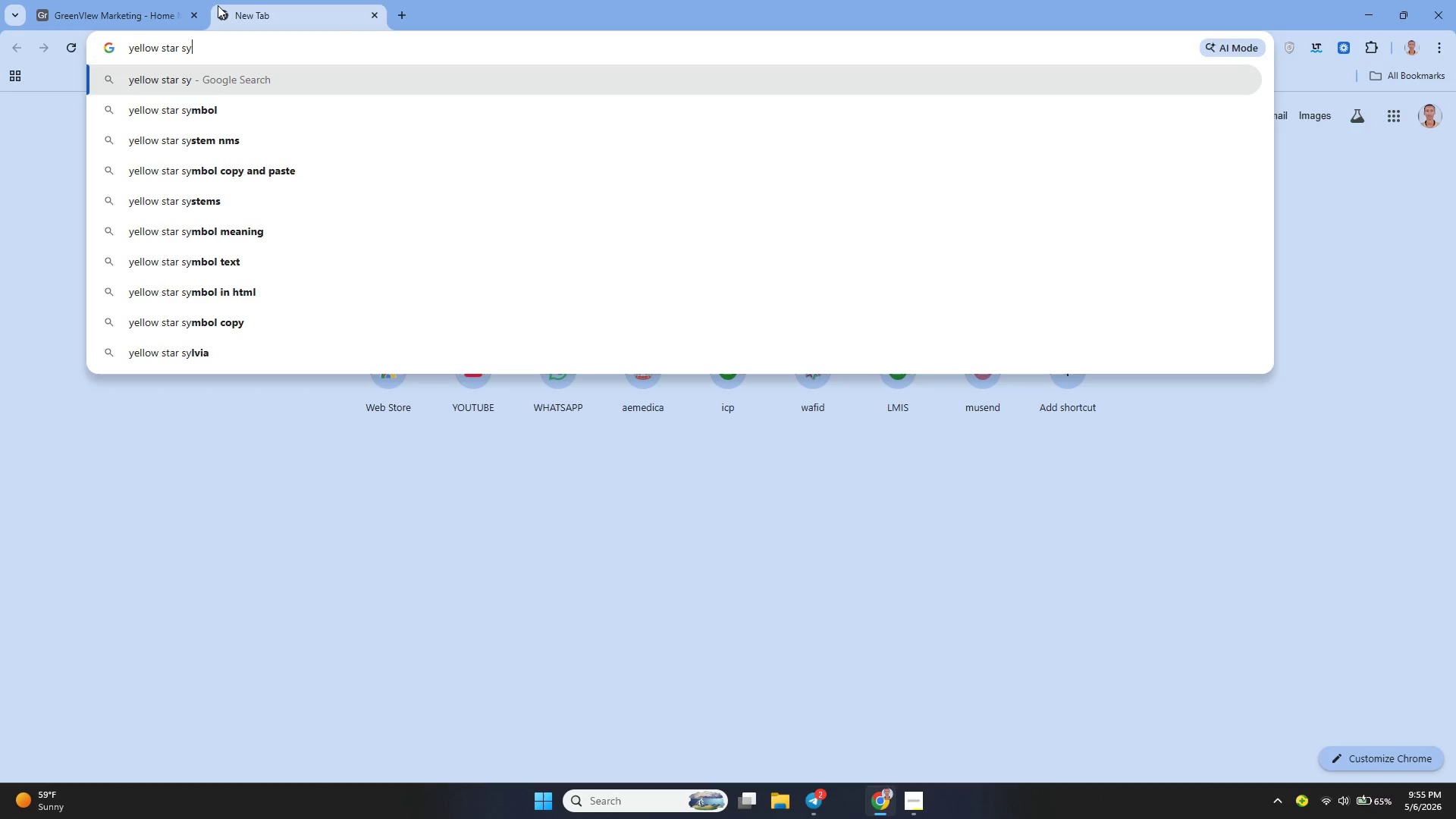 
key(ArrowDown)
 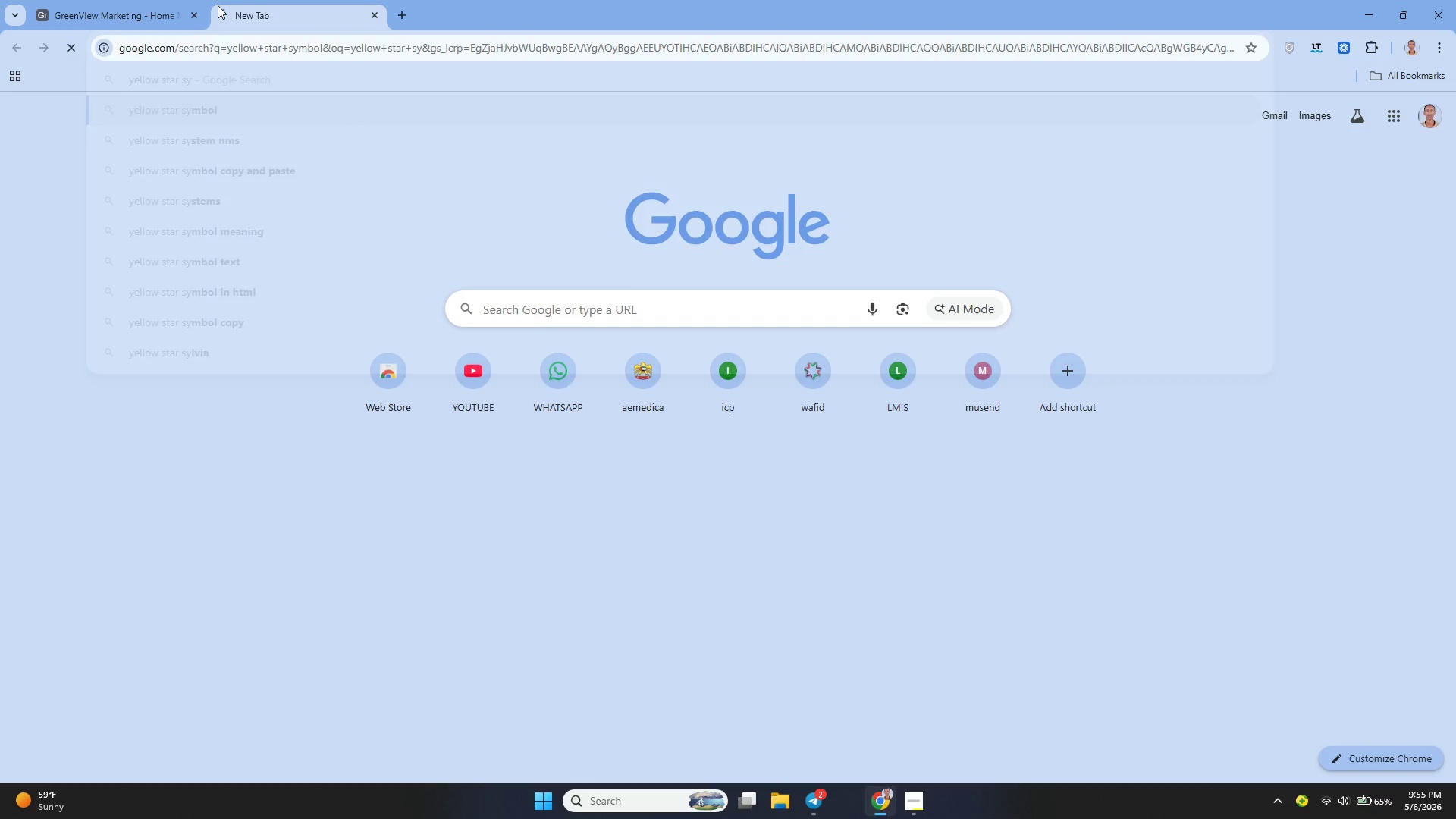 
key(Enter)
 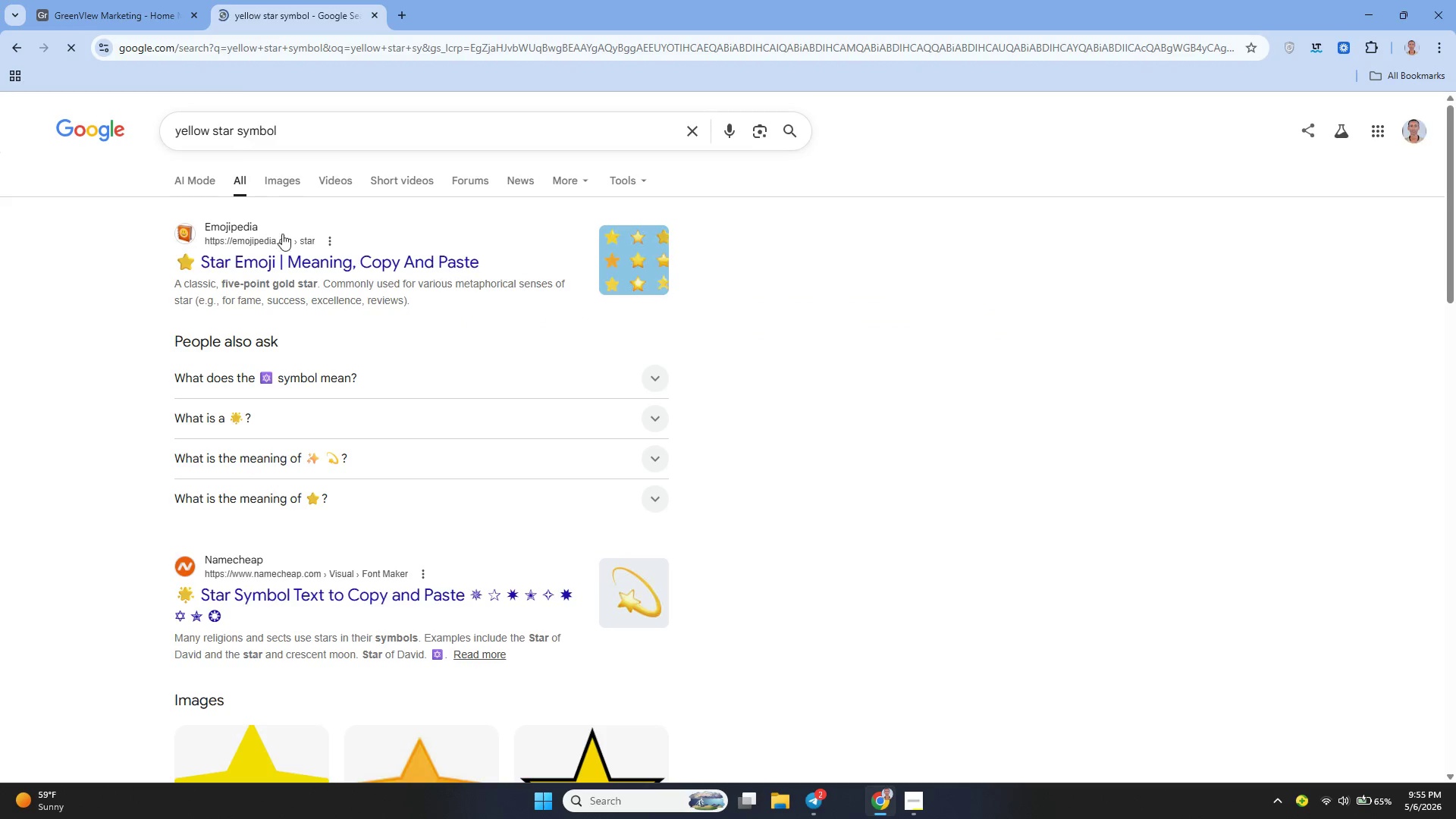 
left_click([307, 256])
 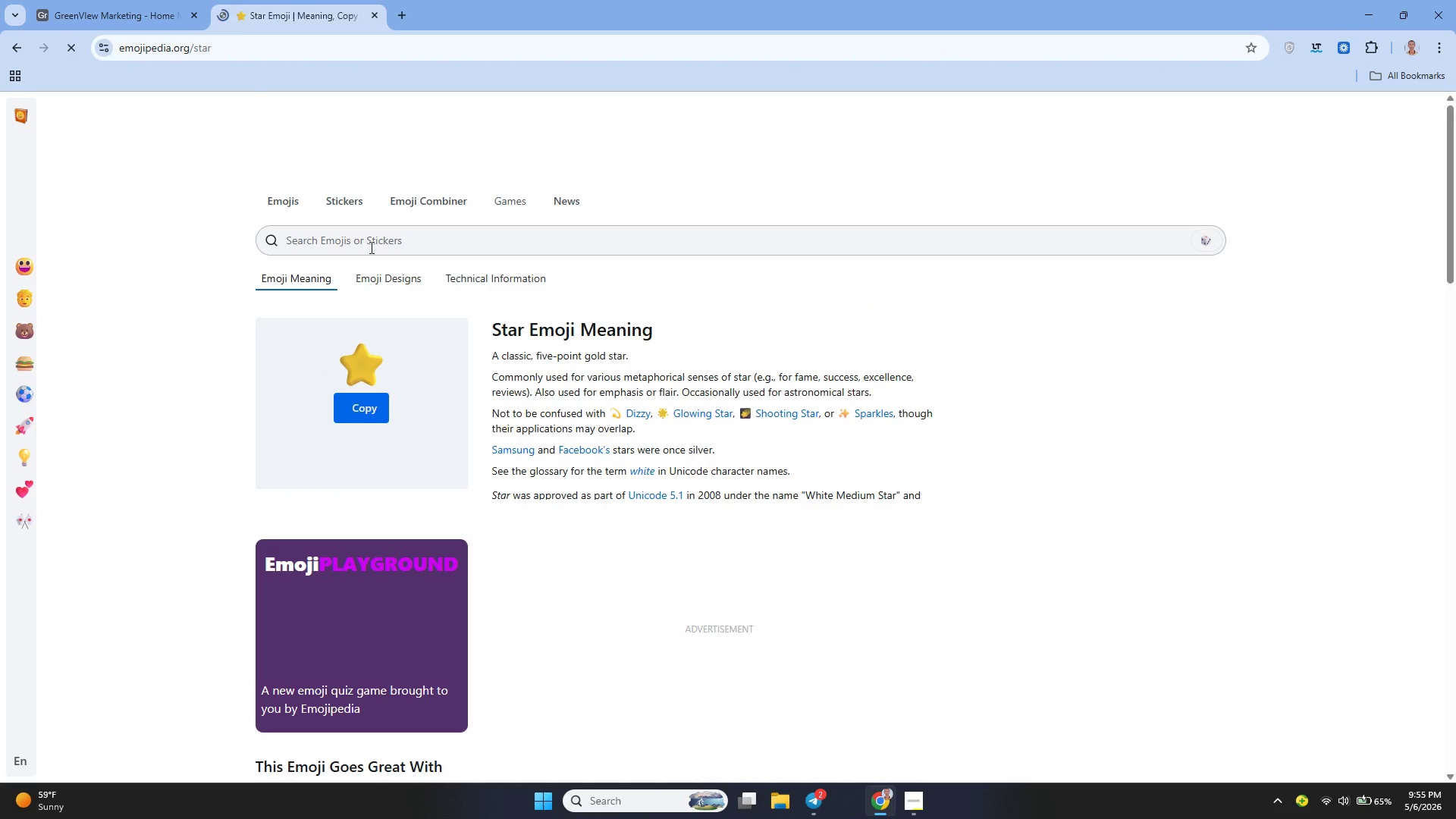 
left_click([379, 421])
 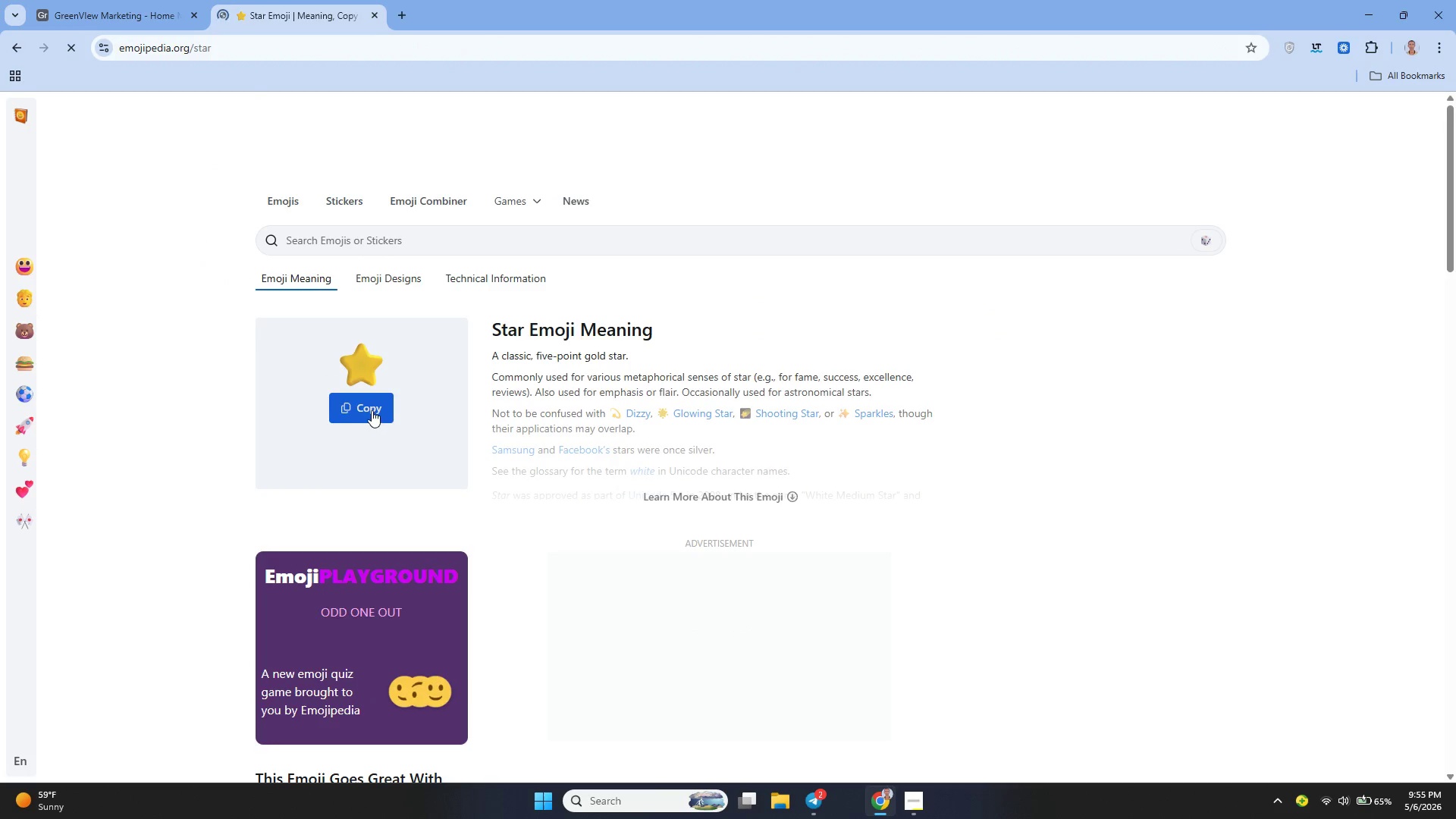 
left_click([372, 410])
 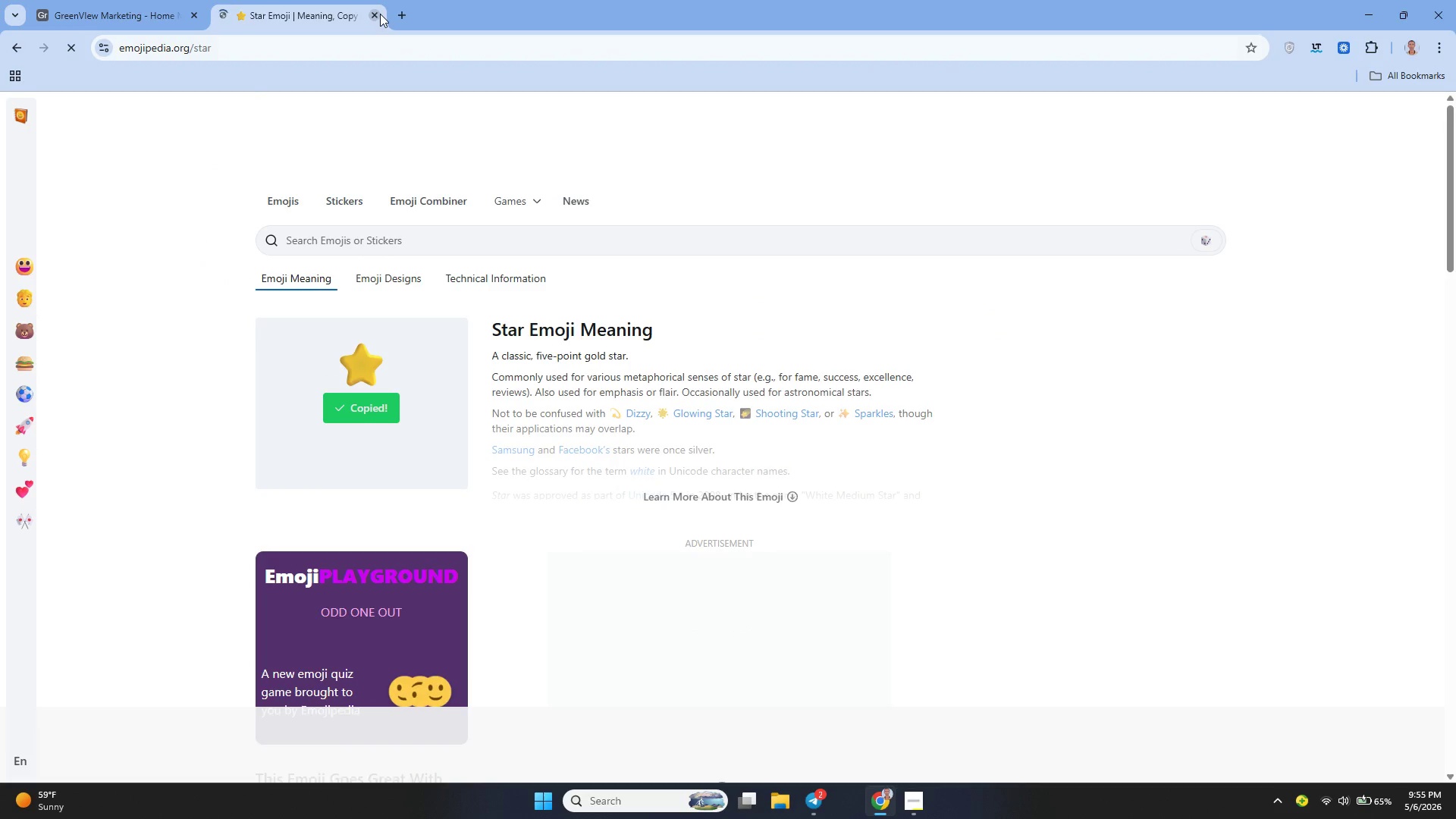 
left_click([377, 13])
 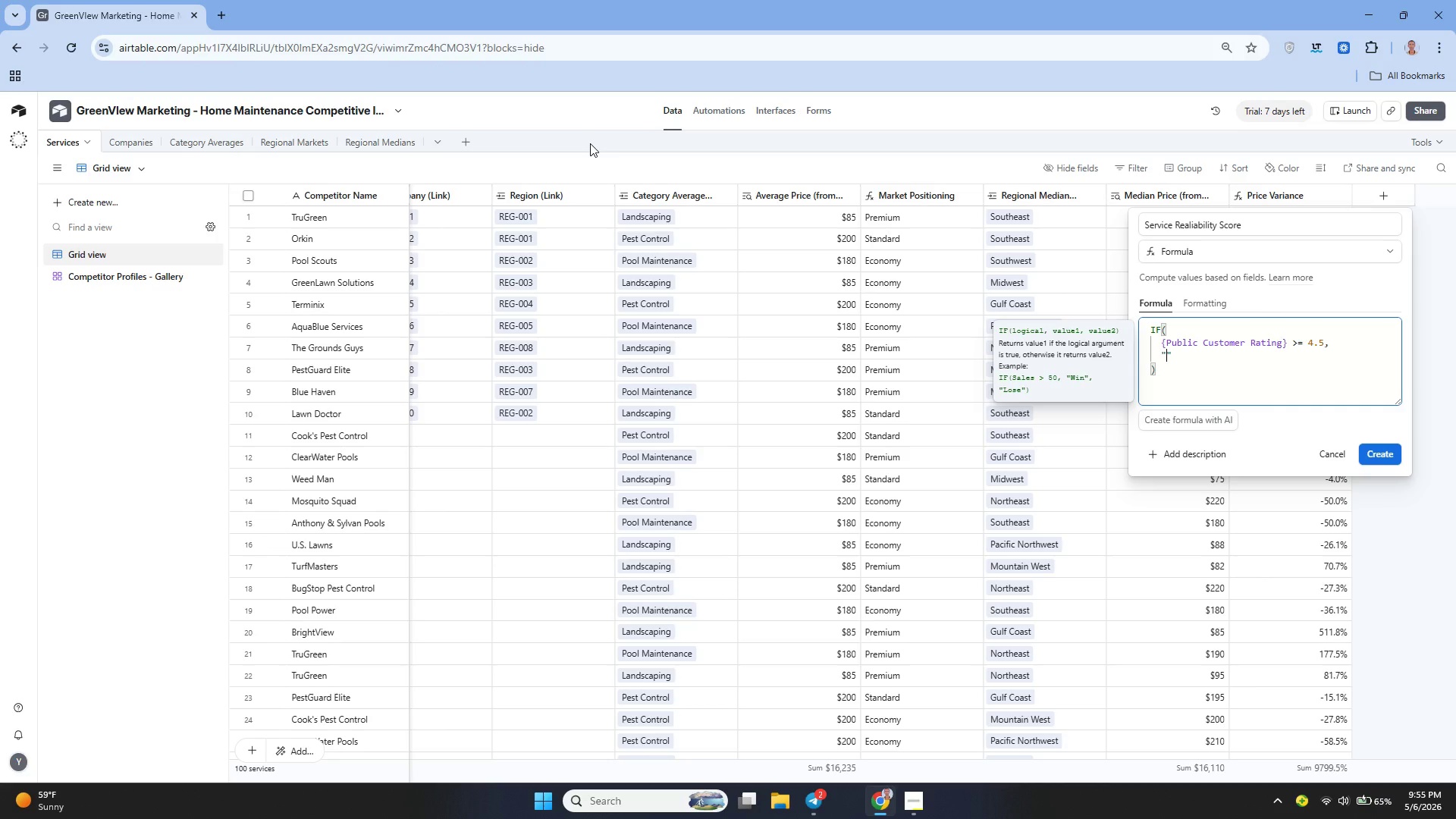 
key(Control+V)
 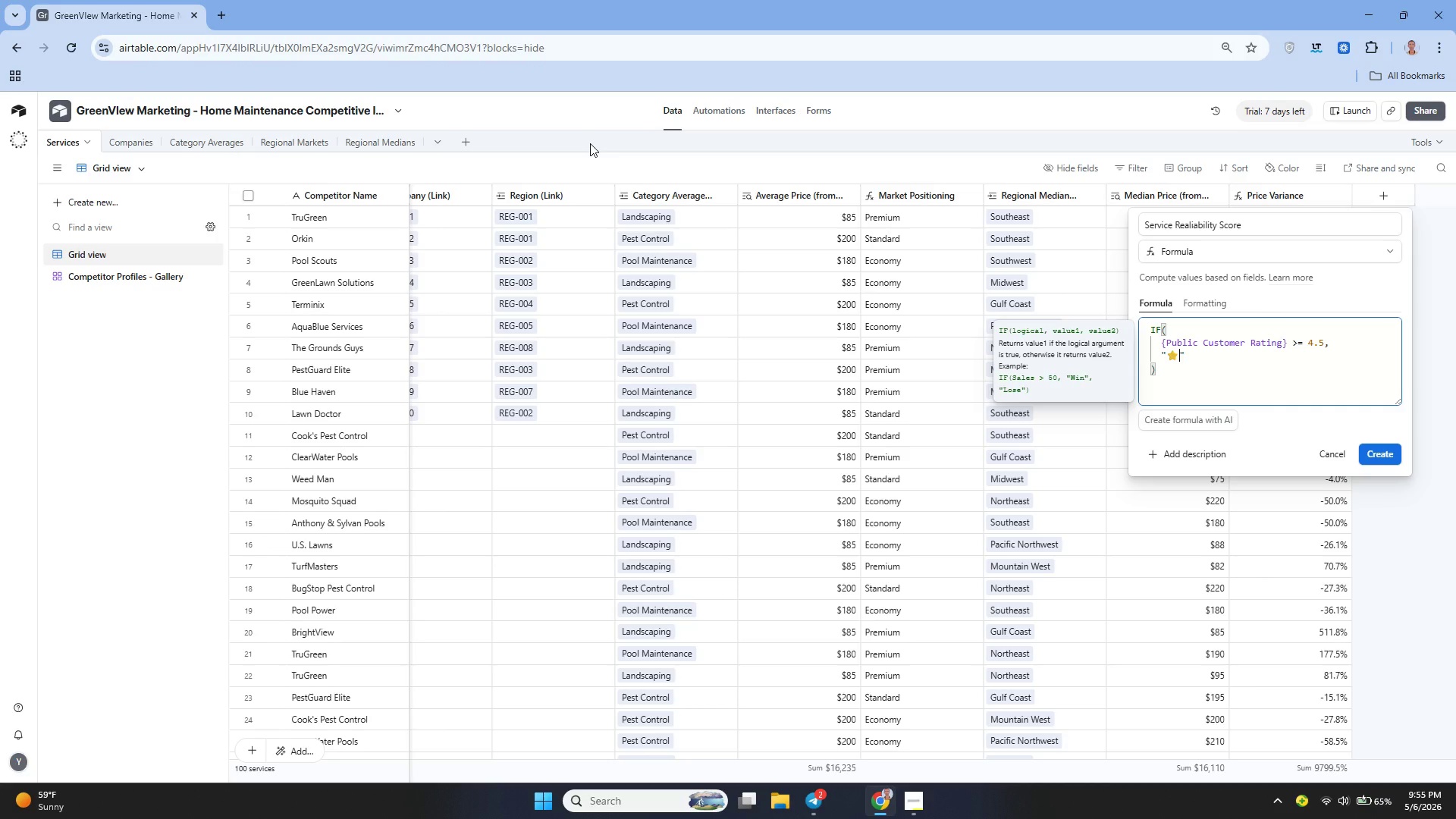 
key(Control+V)
 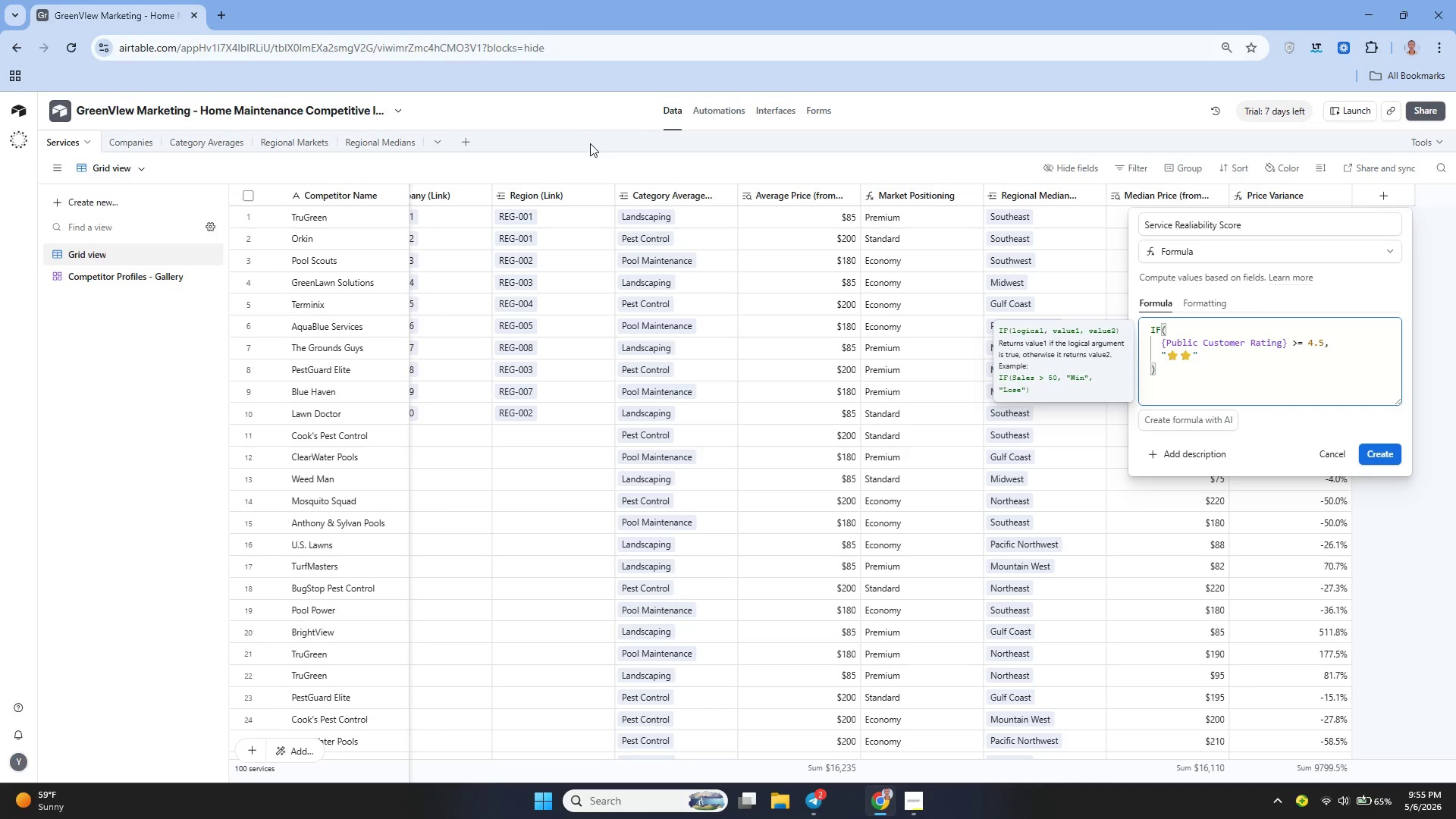 
key(Control+V)
 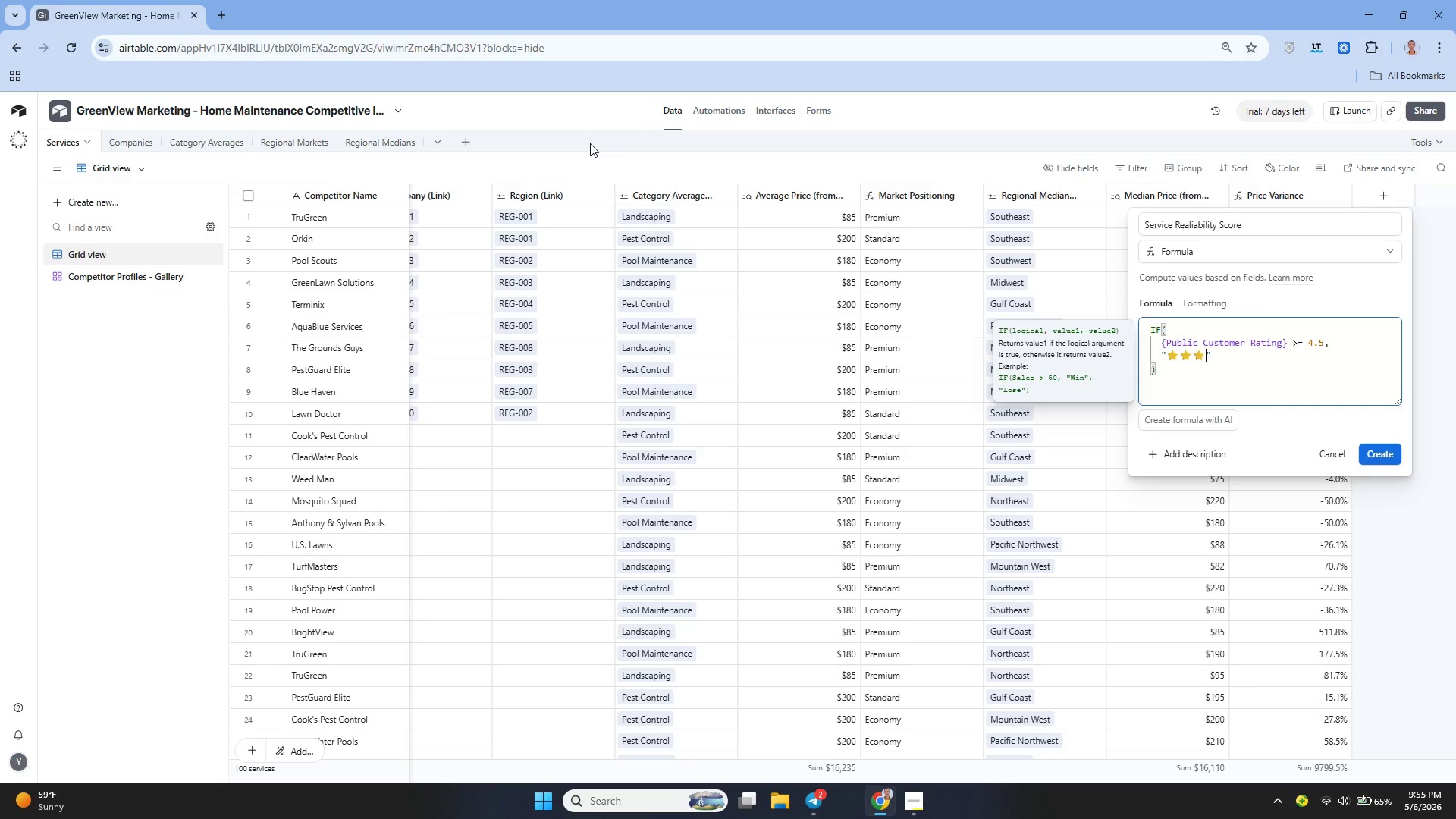 
key(Control+V)
 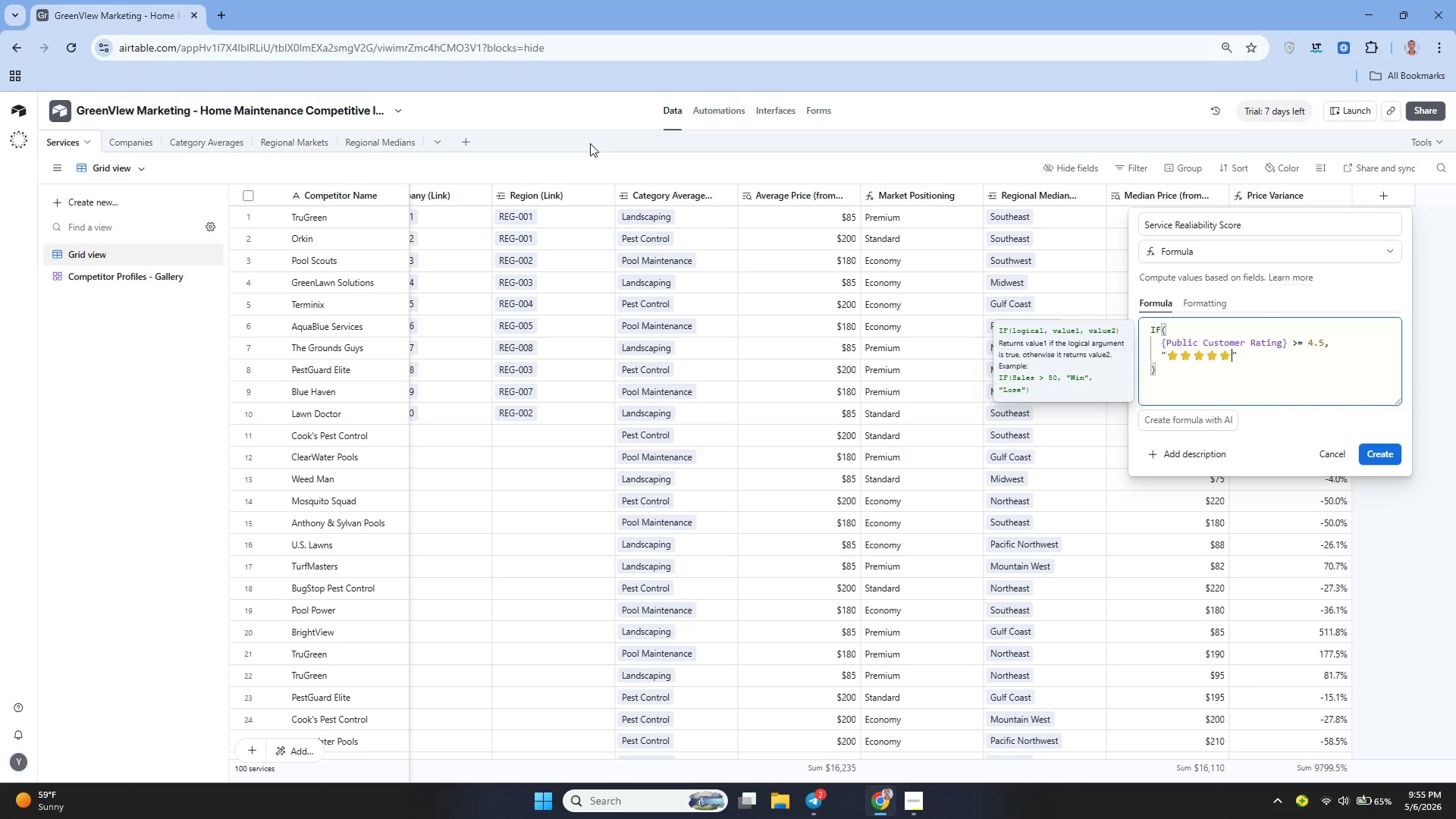 
key(Control+V)
 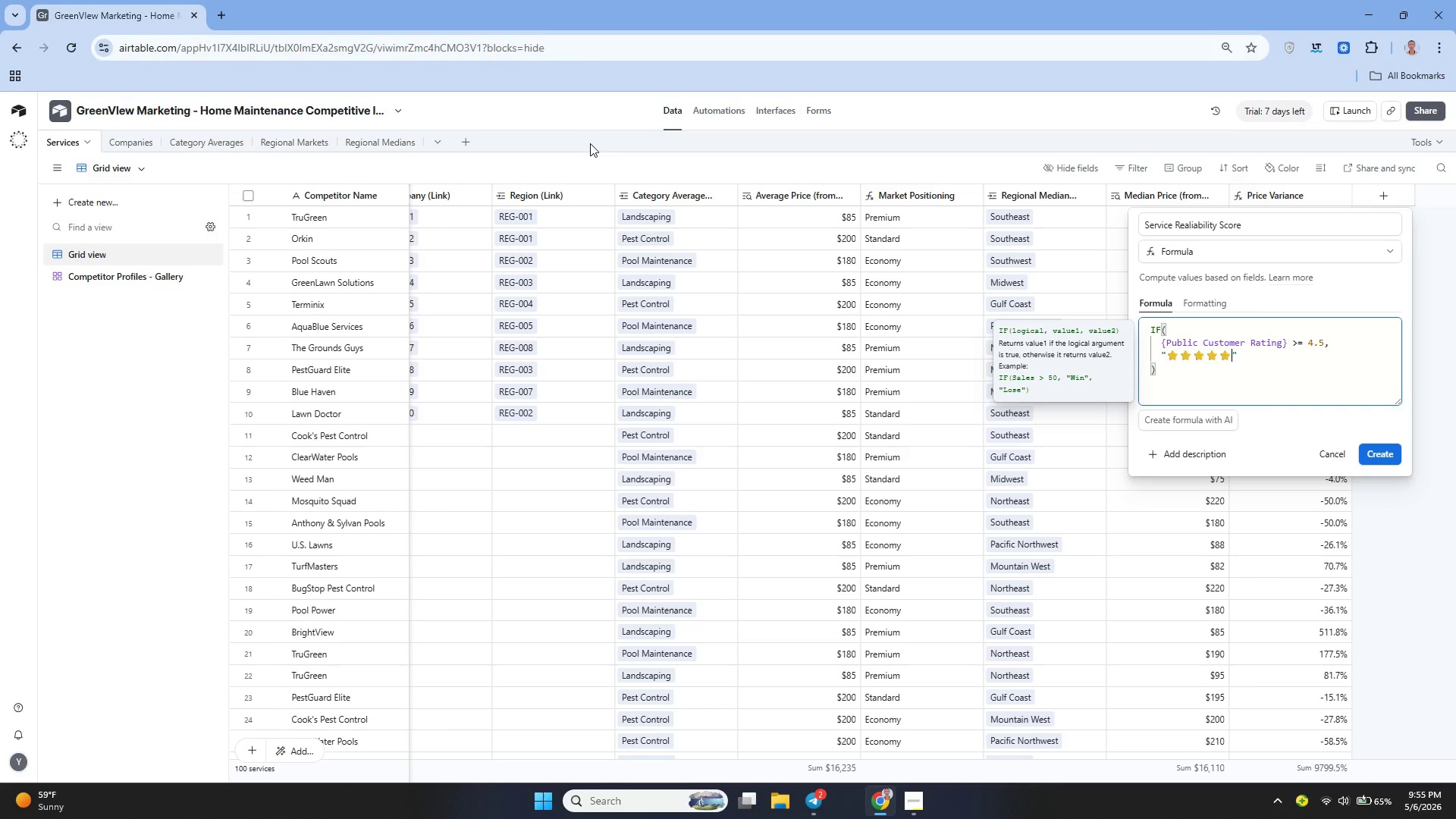 
type( Excellent ())
 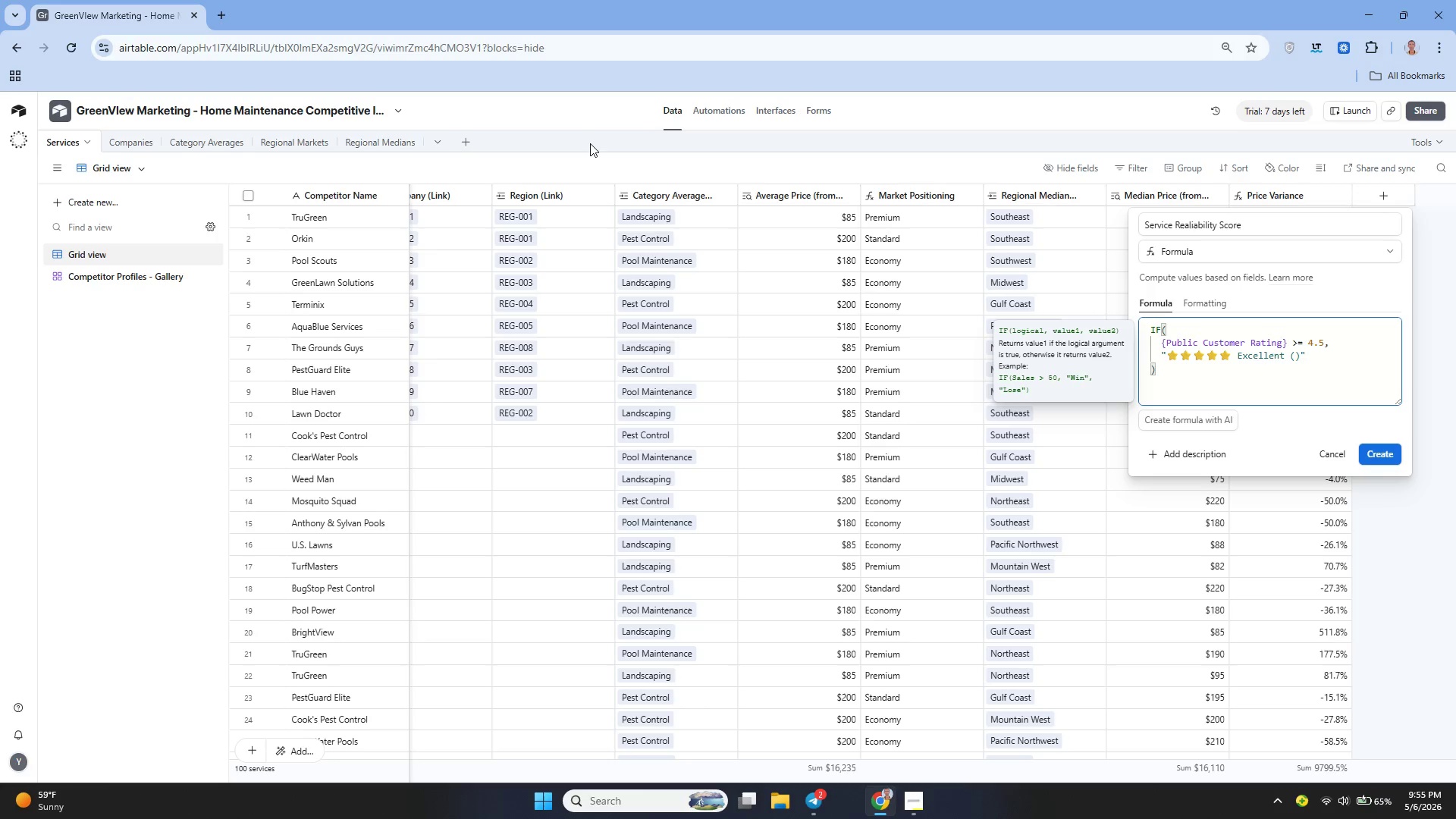 
key(ArrowLeft)
 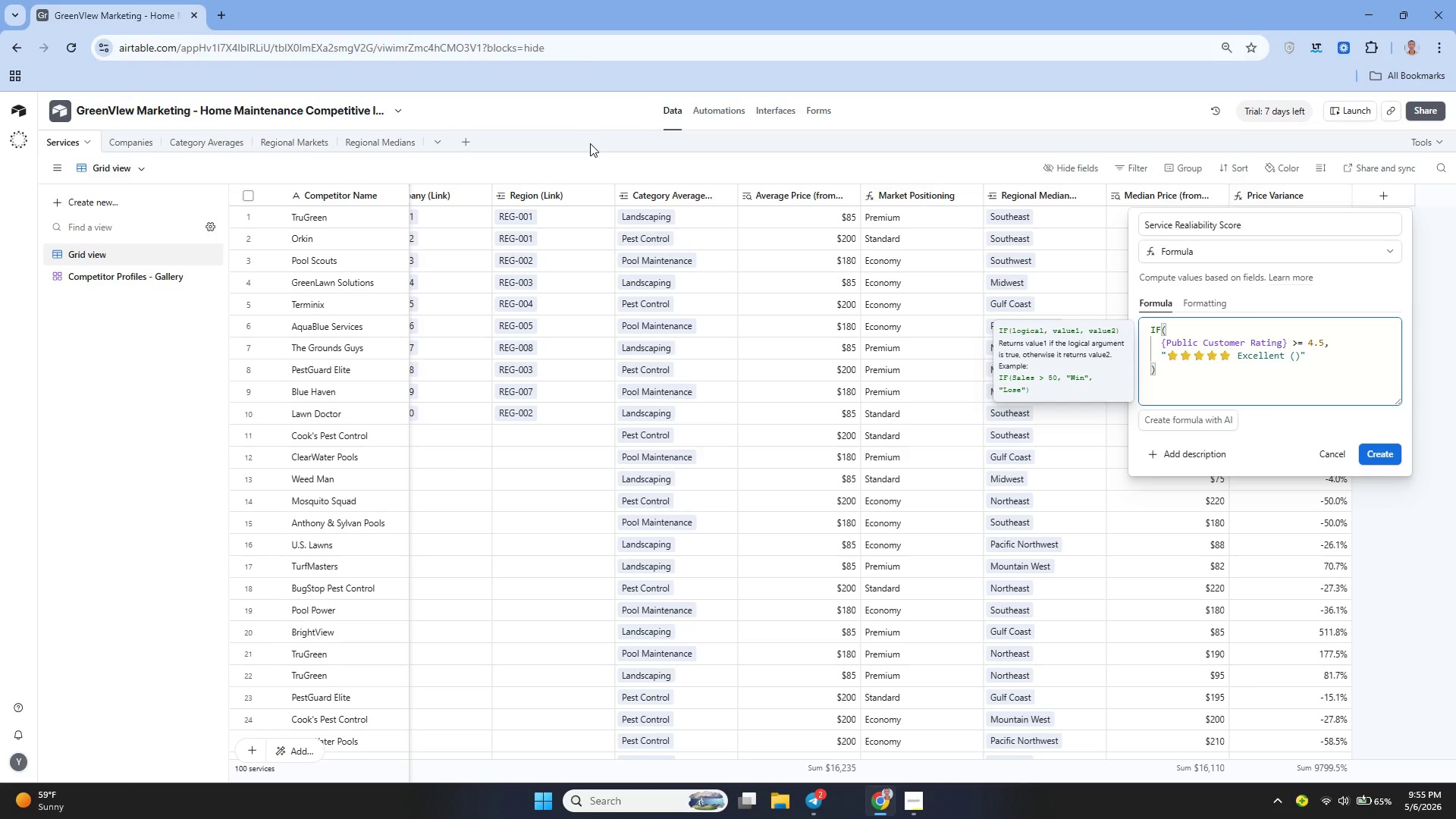 
key(4)
 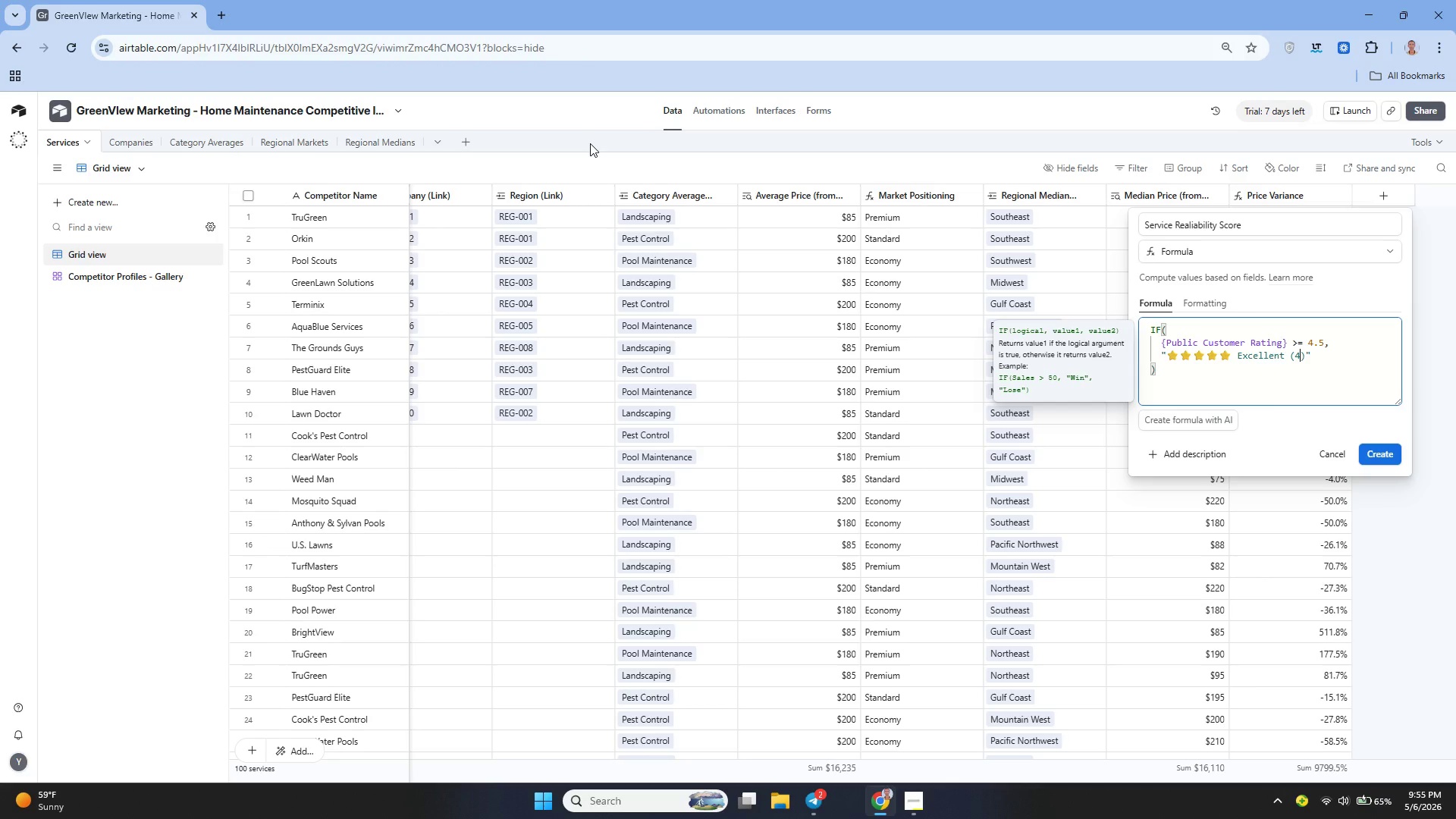 
key(Period)
 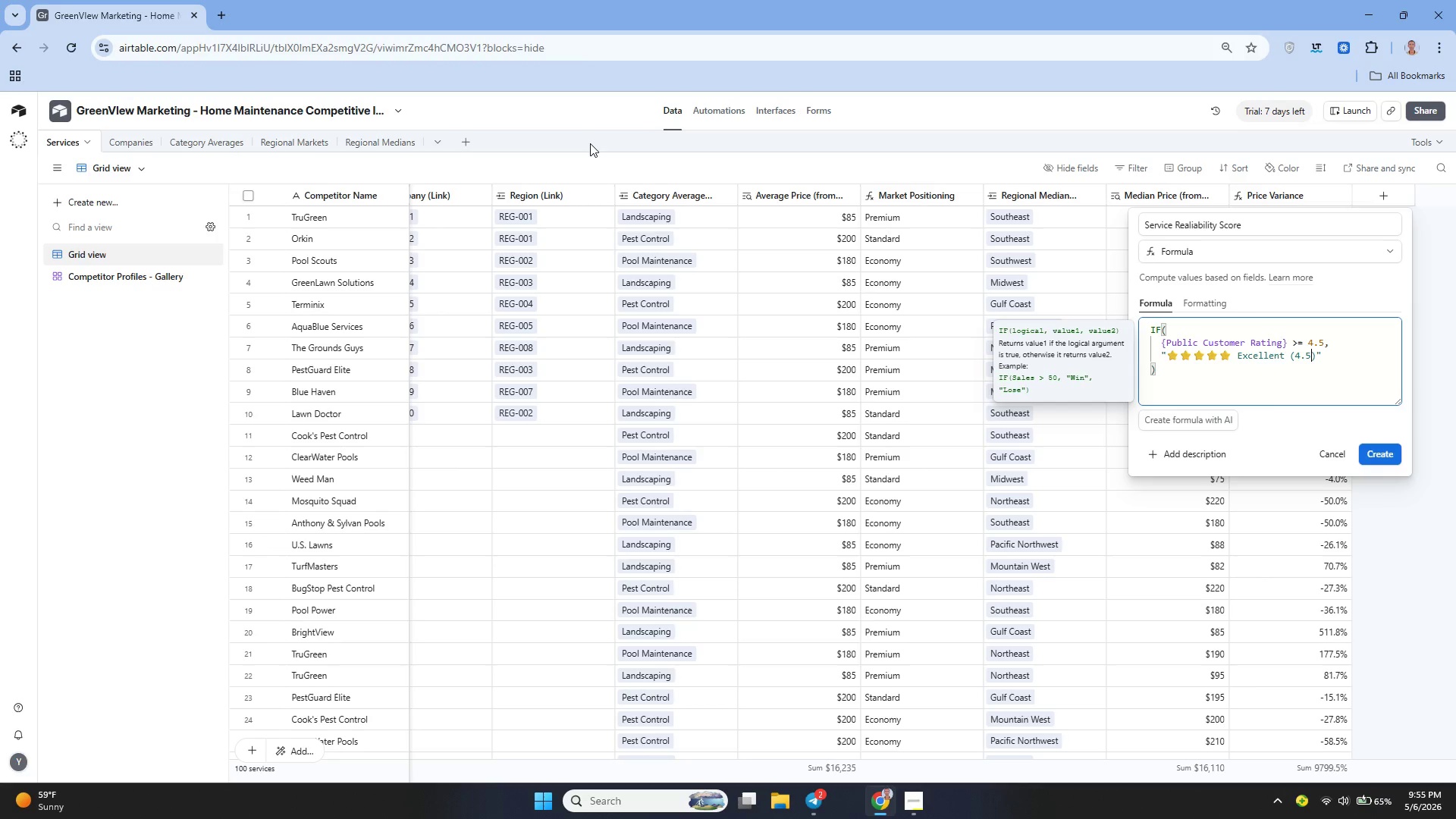 
key(5)
 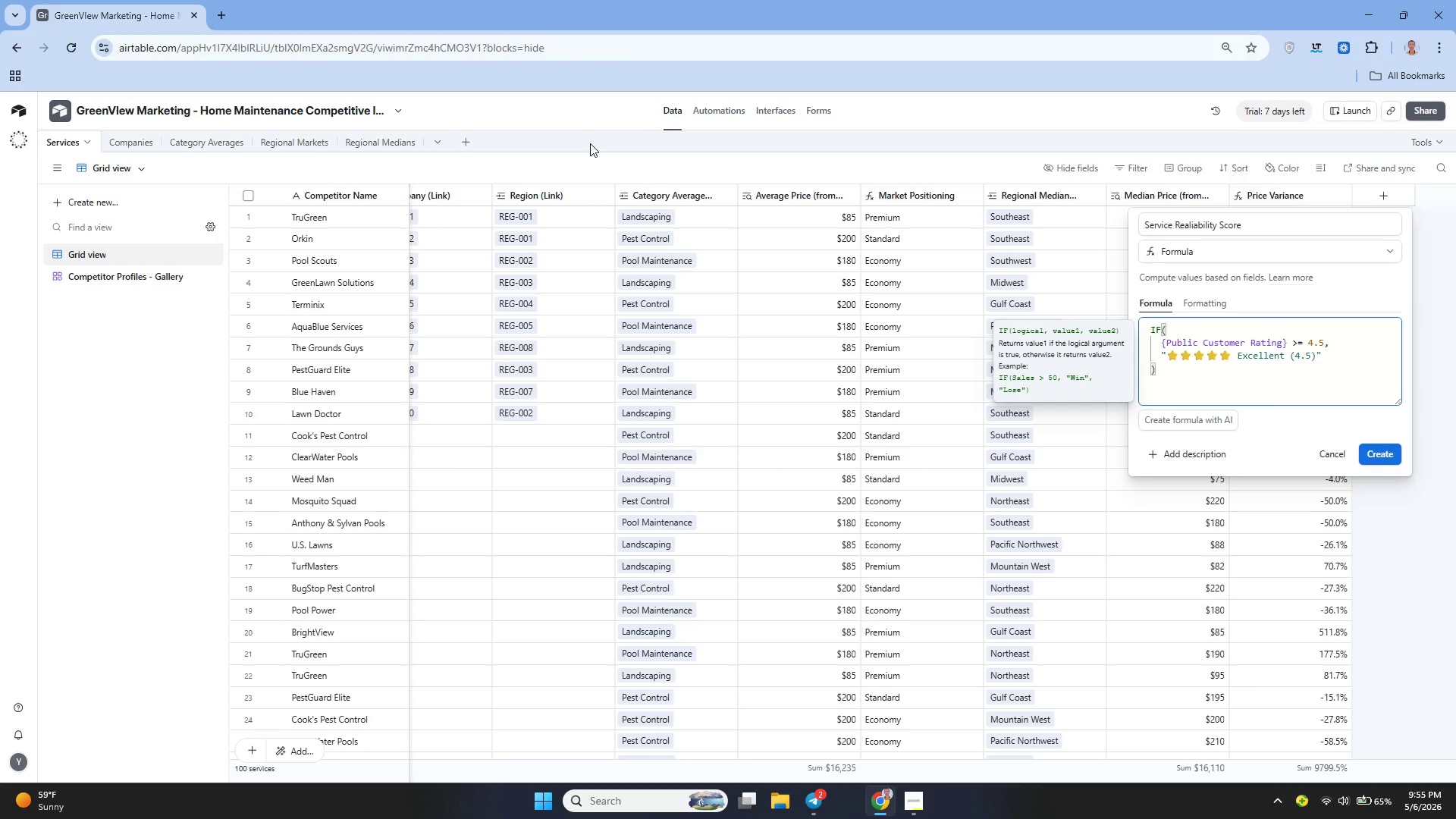 
key(Minus)
 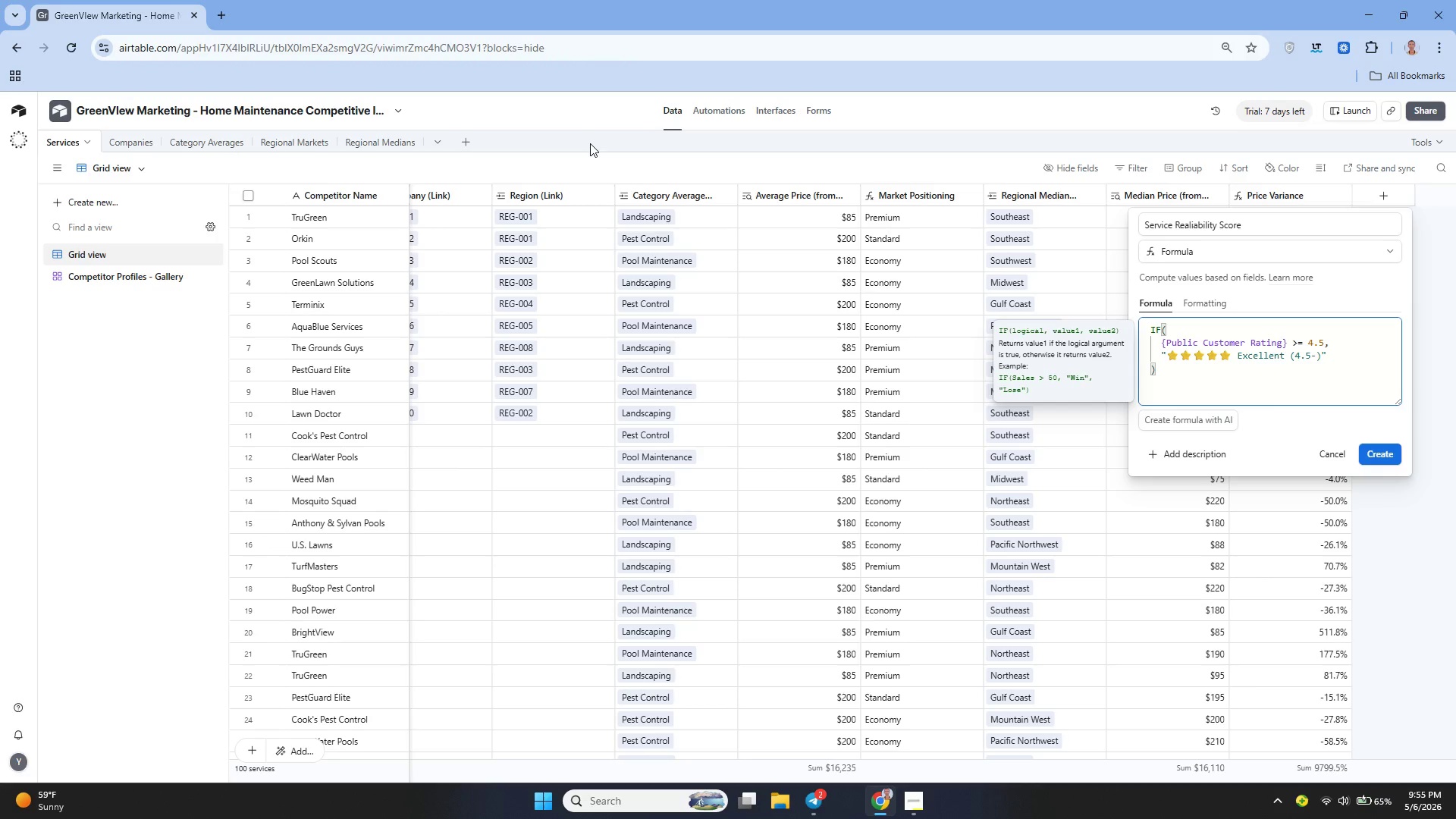 
key(5)
 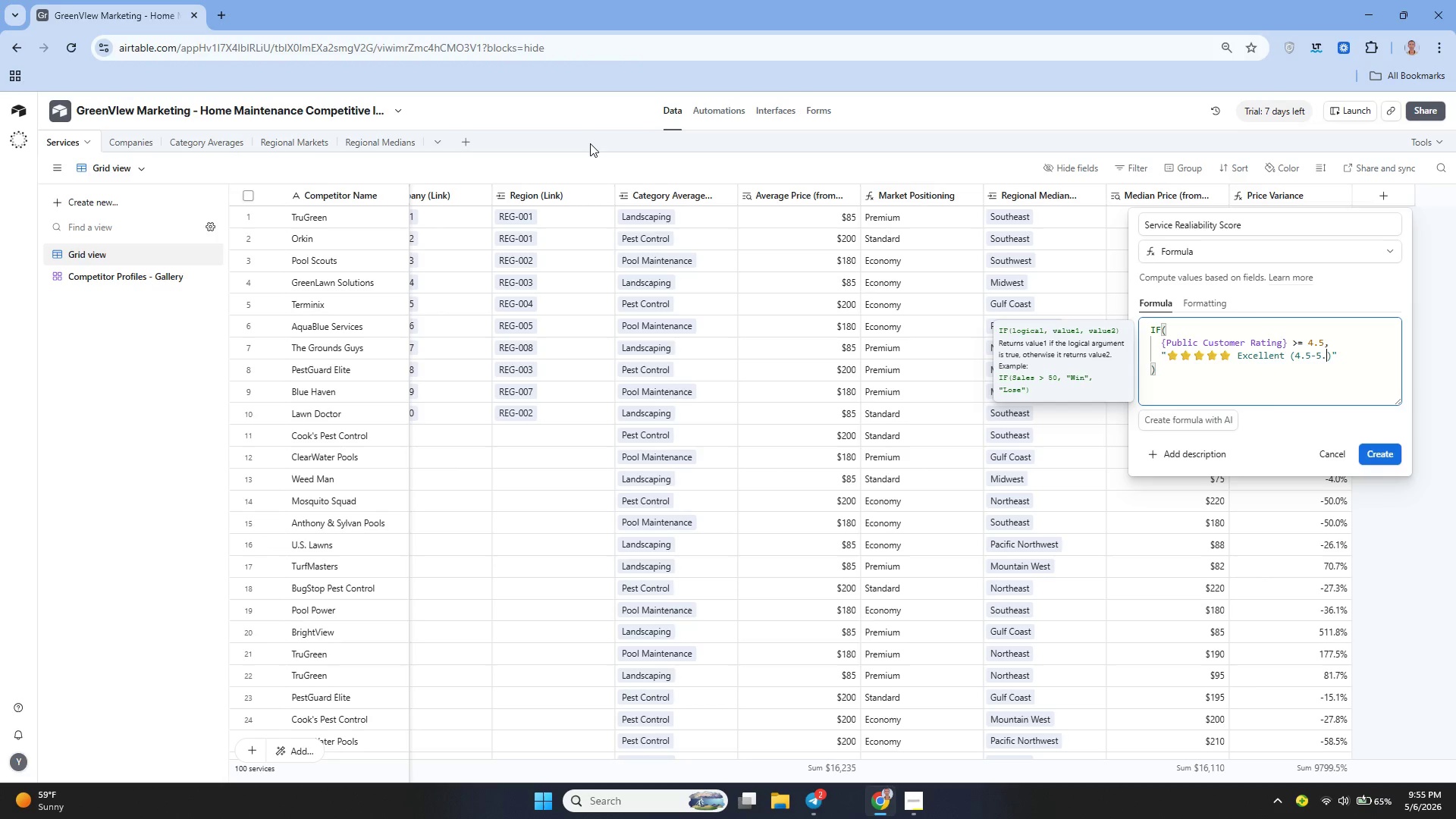 
key(Period)
 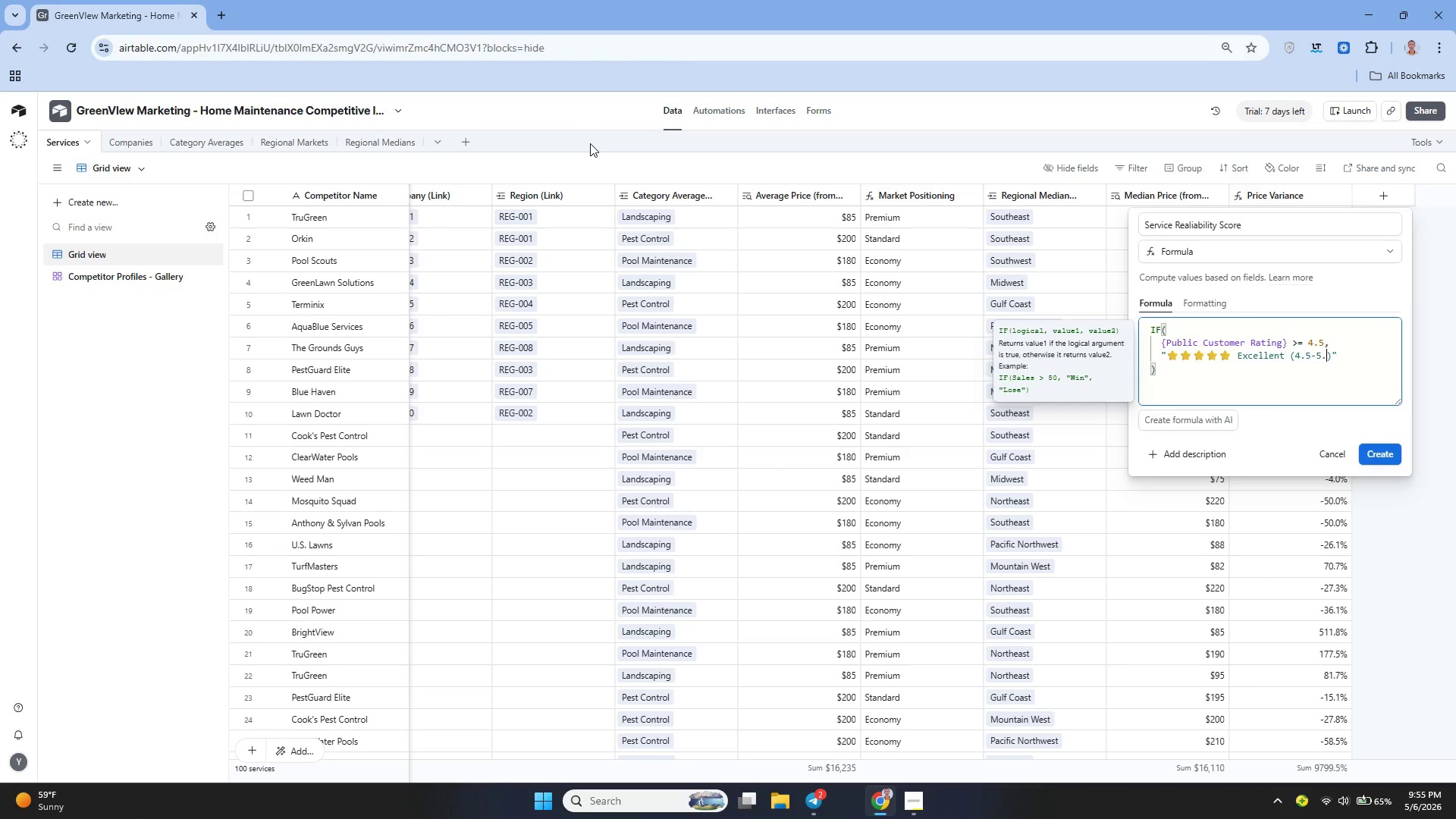 
key(0)
 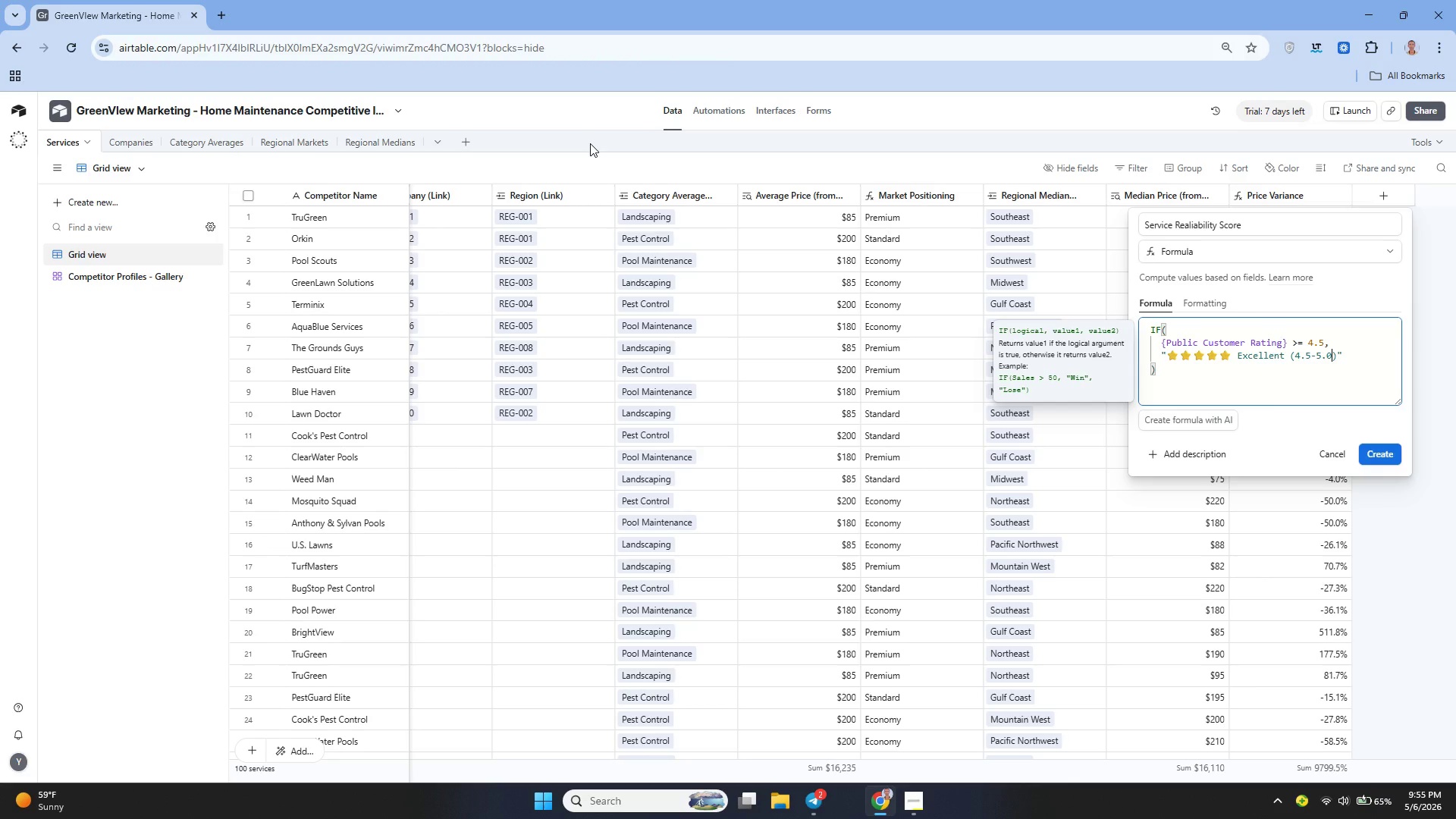 
key(ArrowRight)
 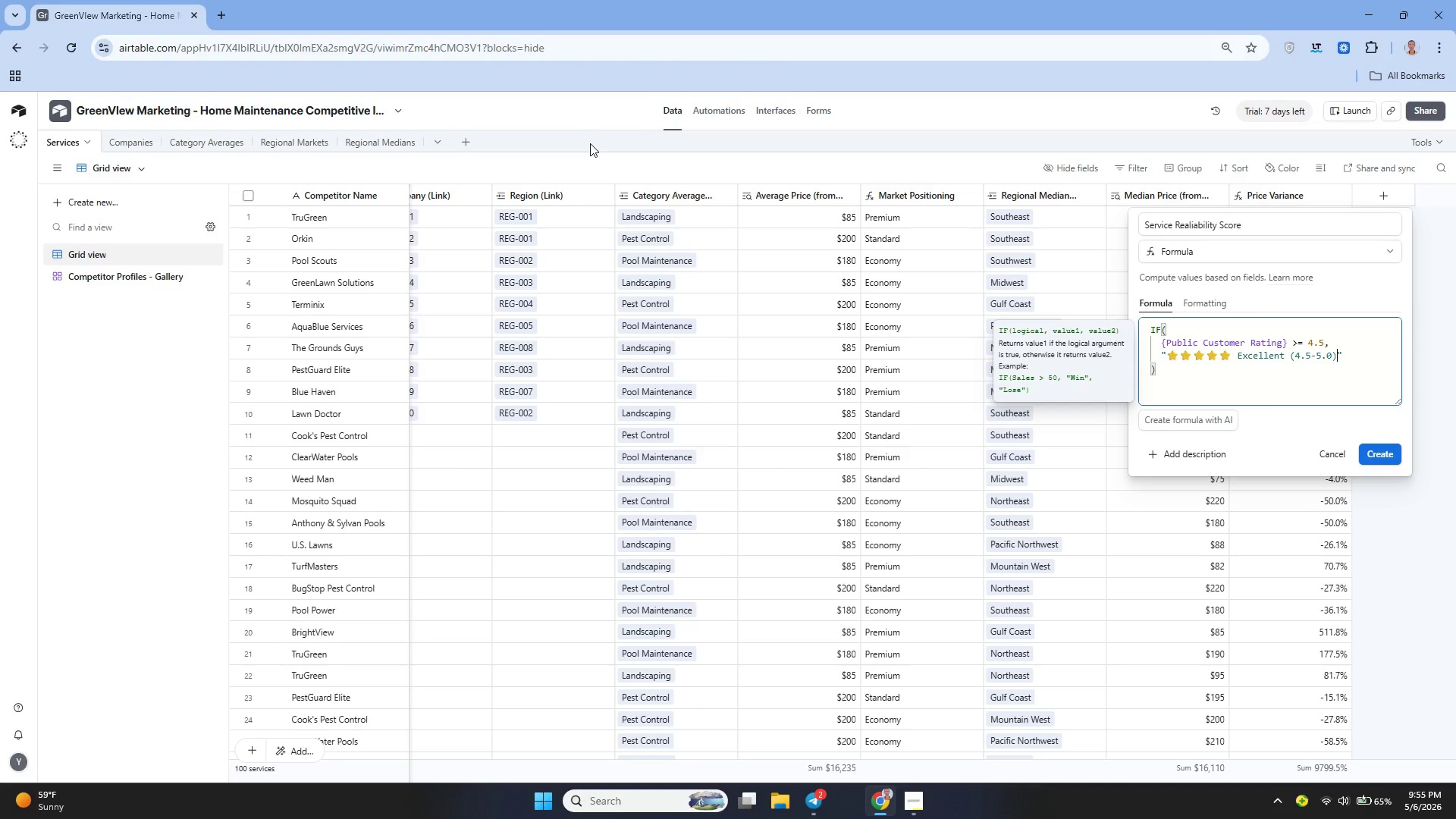 
key(ArrowRight)
 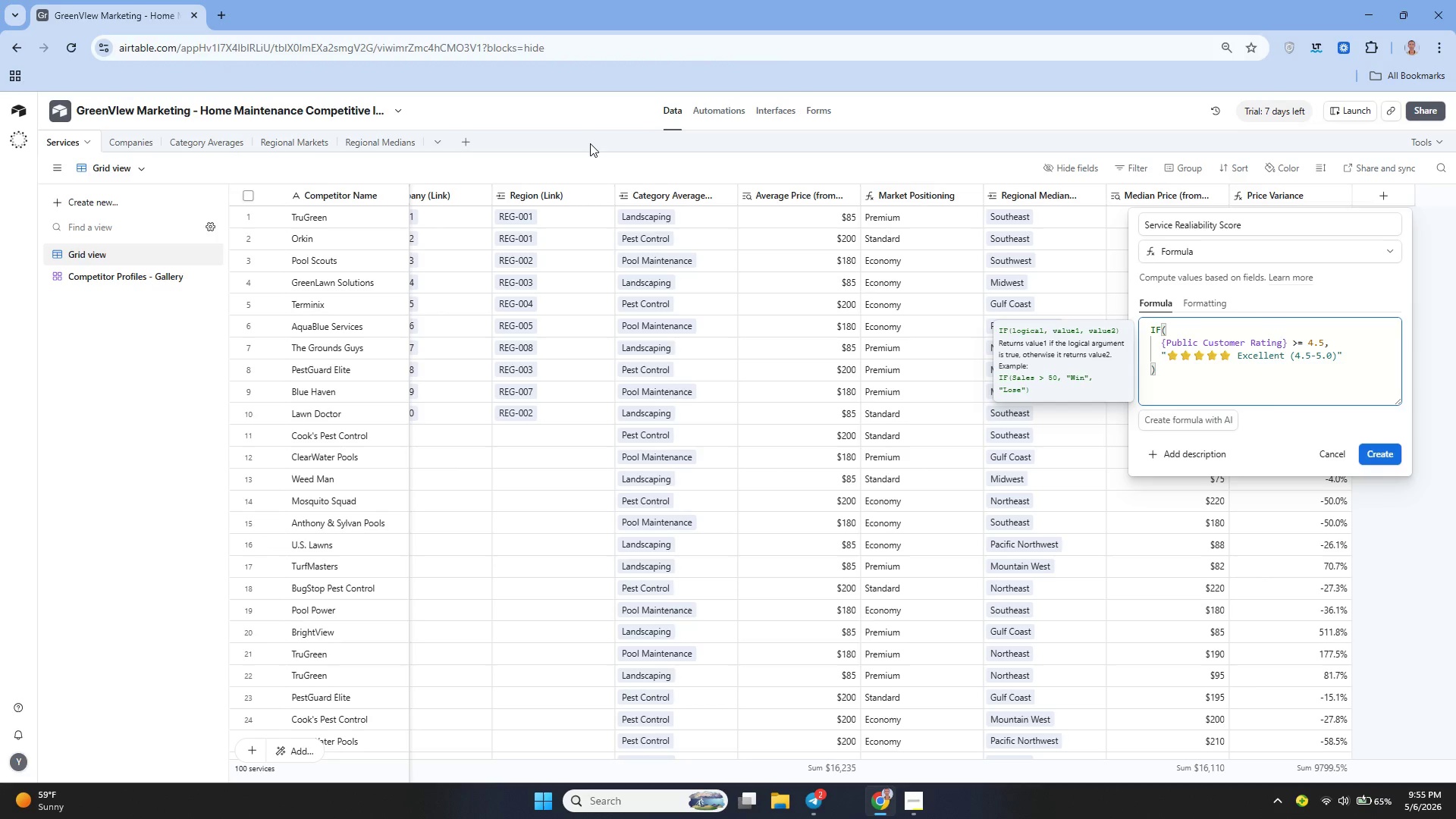 
key(Comma)
 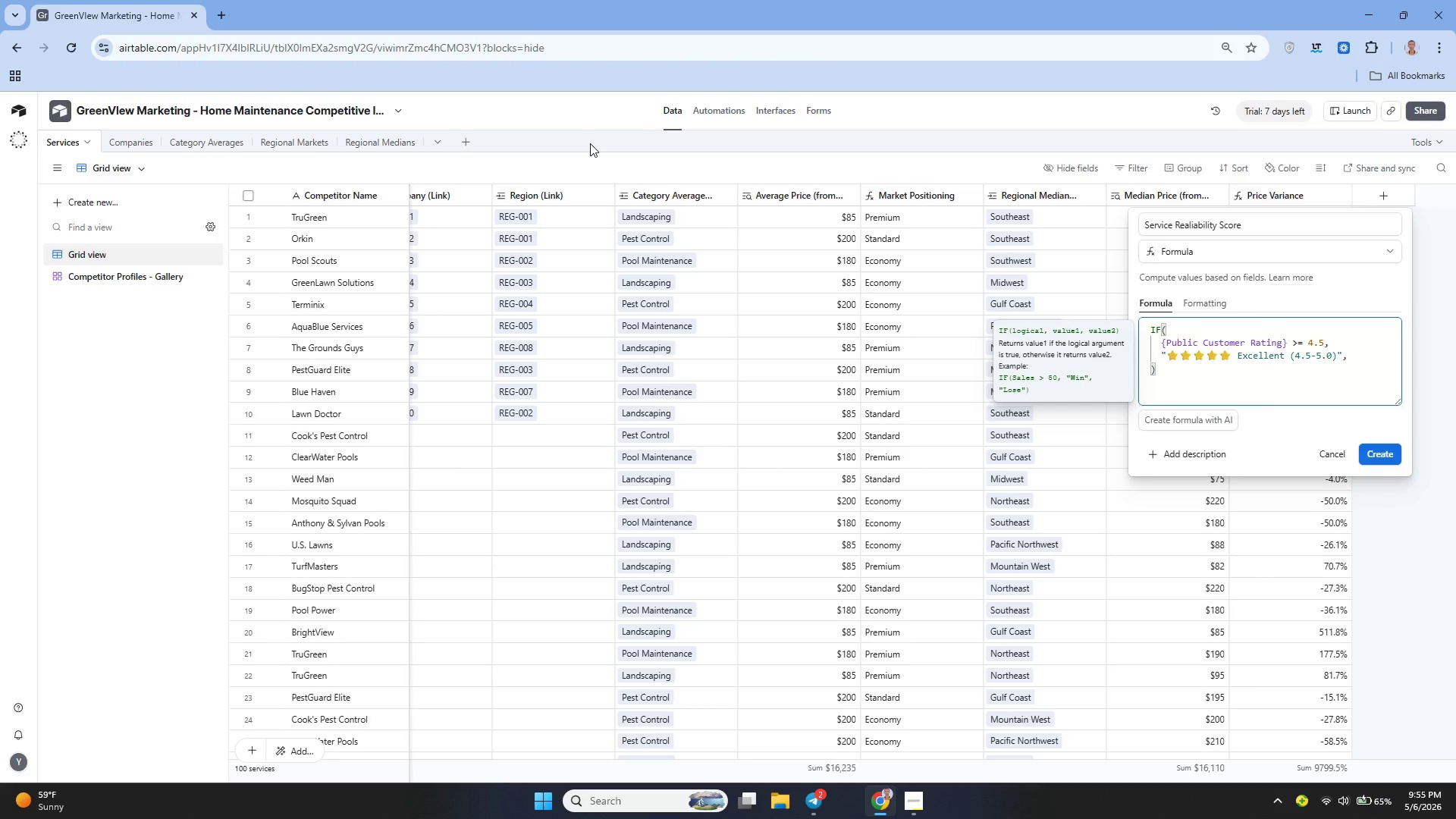 
key(Shift+Enter)
 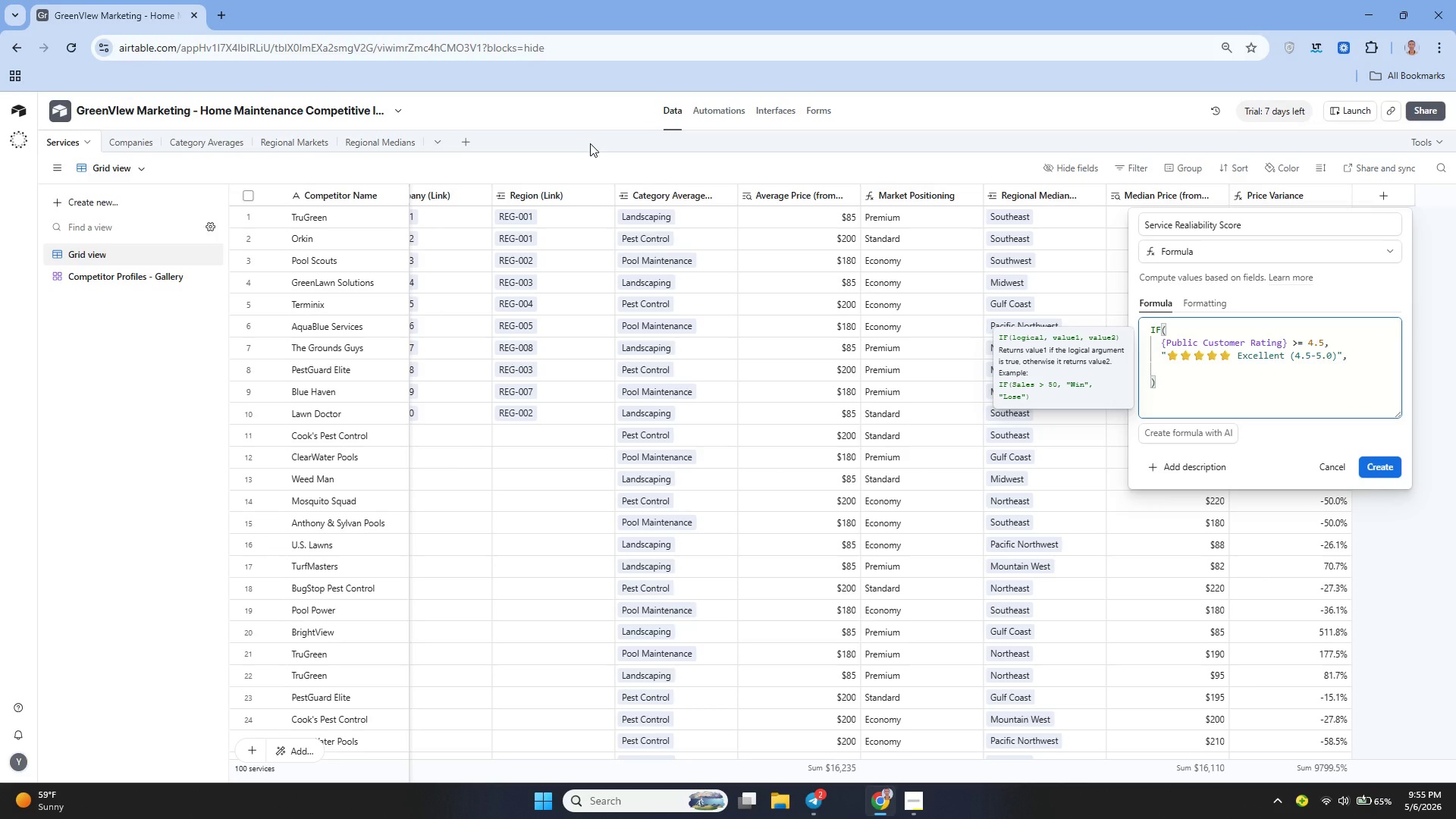 
type(IF()
 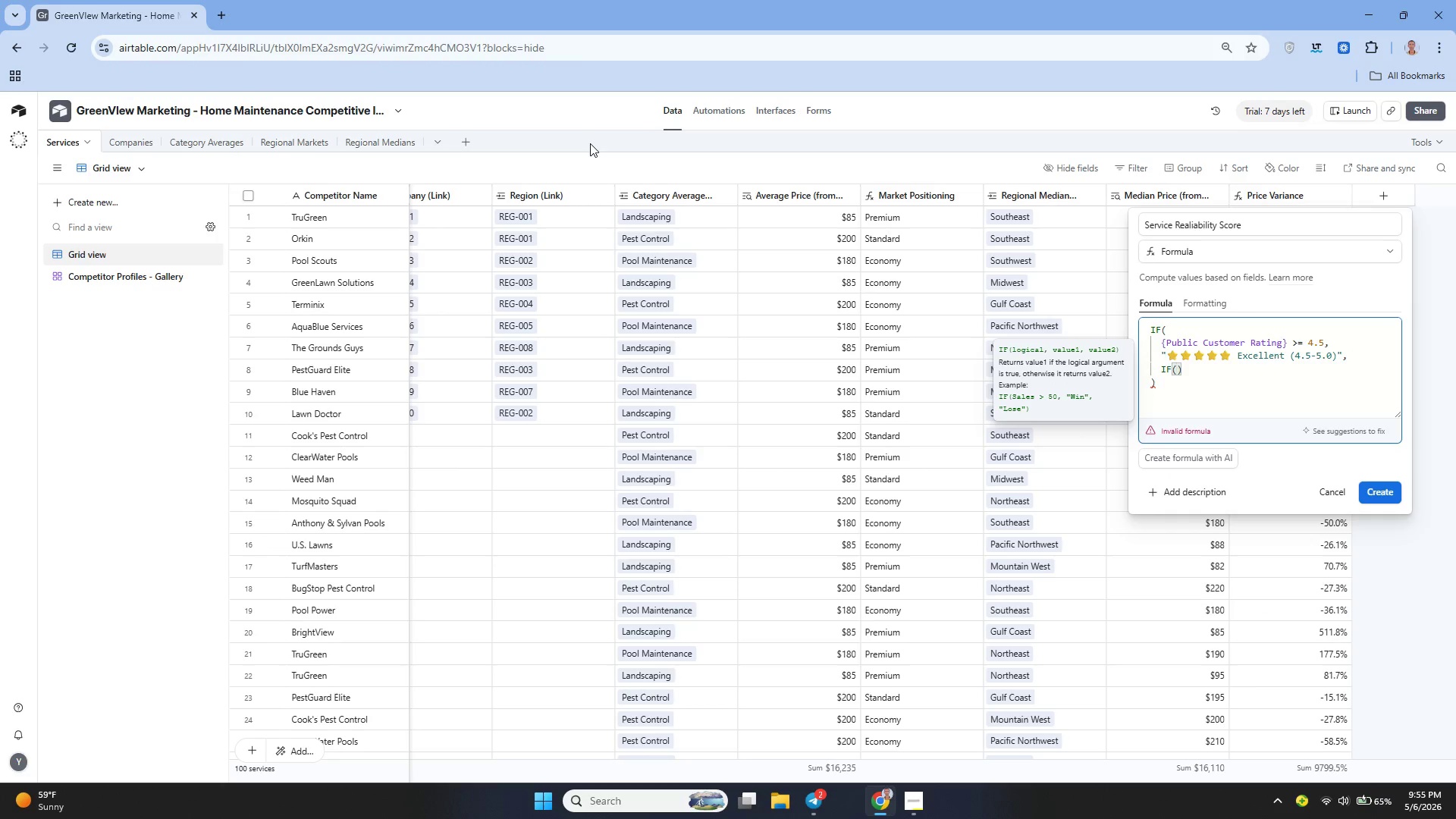 
key(Enter)
 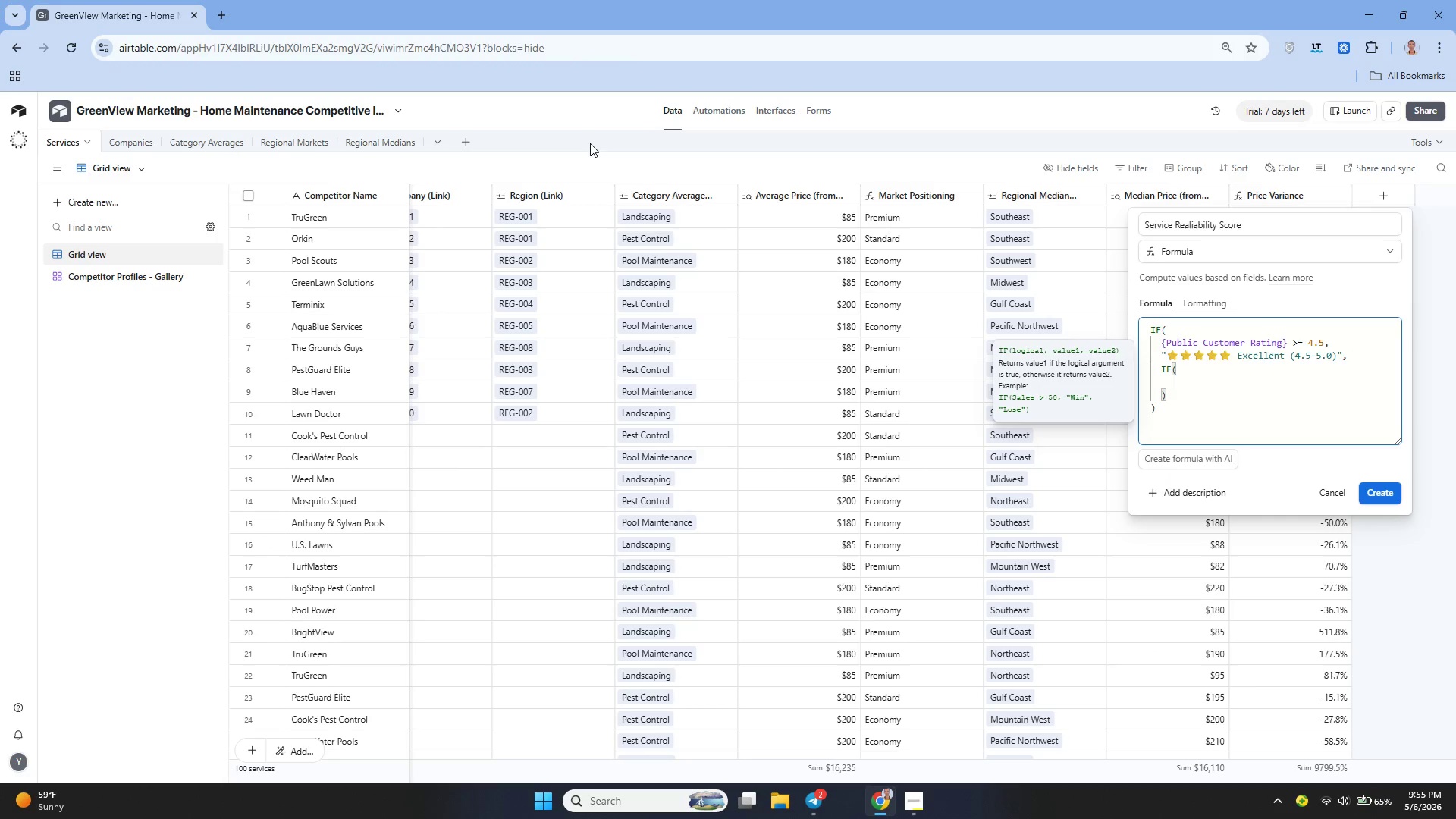 
type({Pub)
 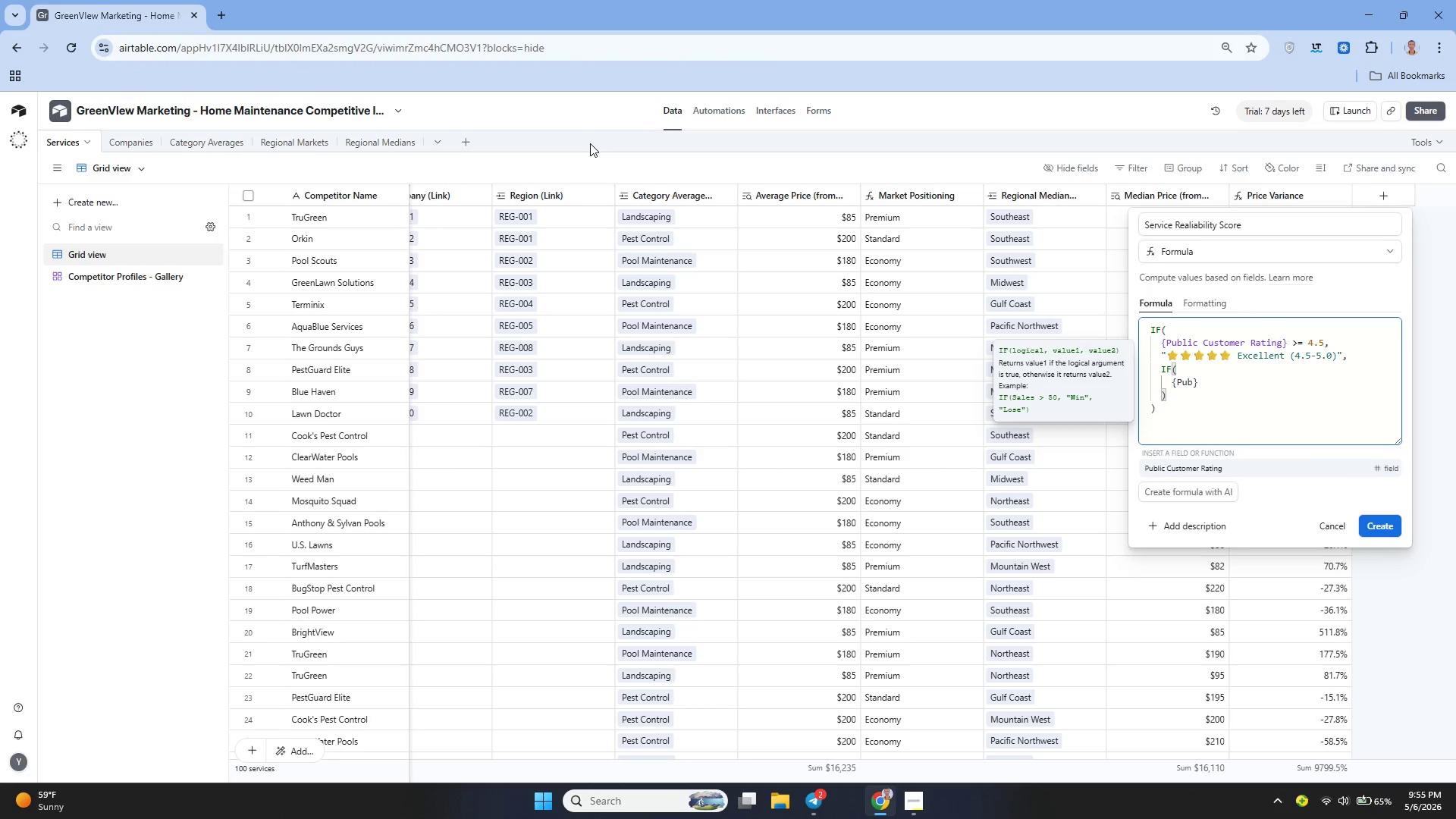 
left_click([1217, 466])
 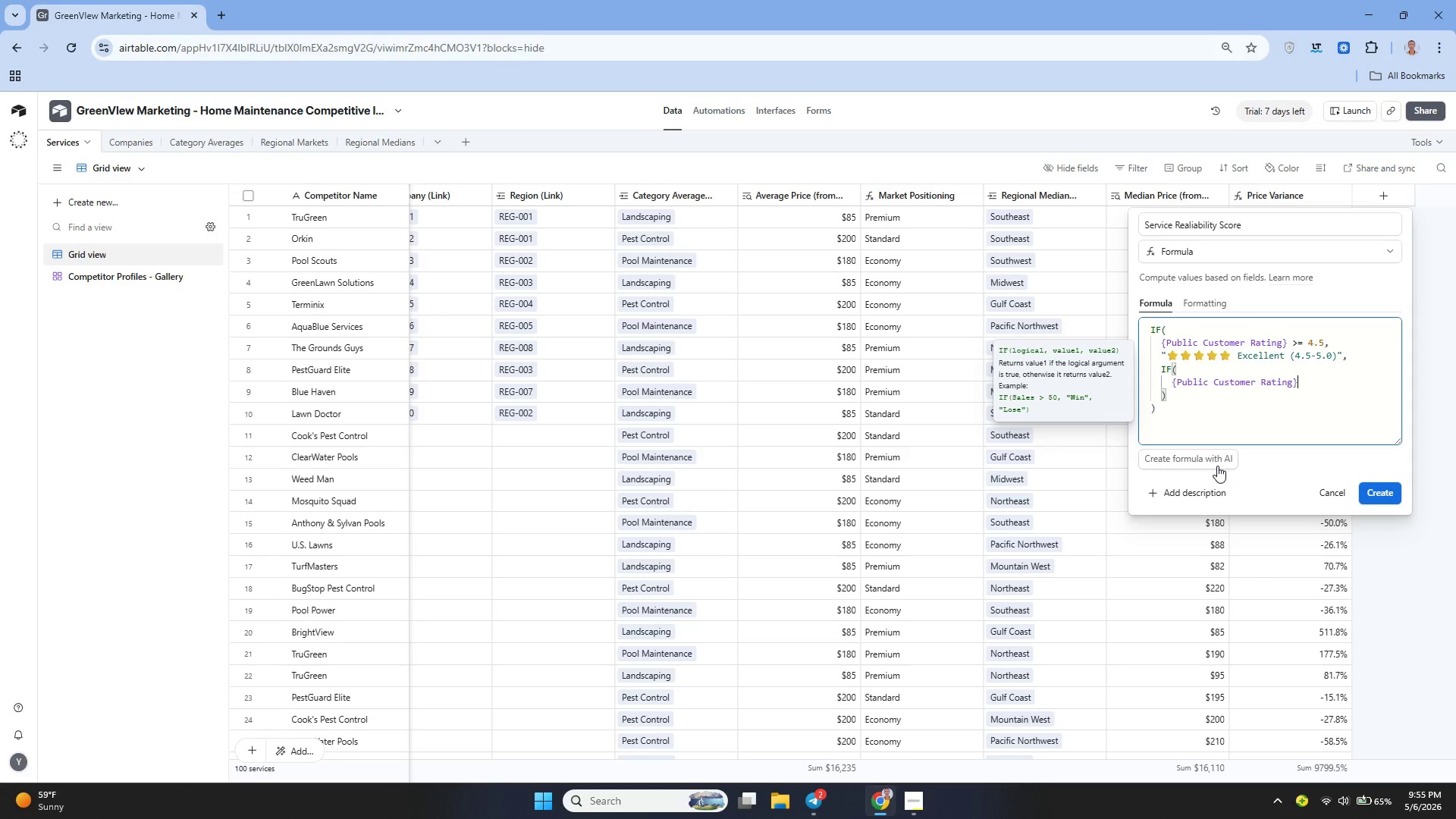 
key(Space)
 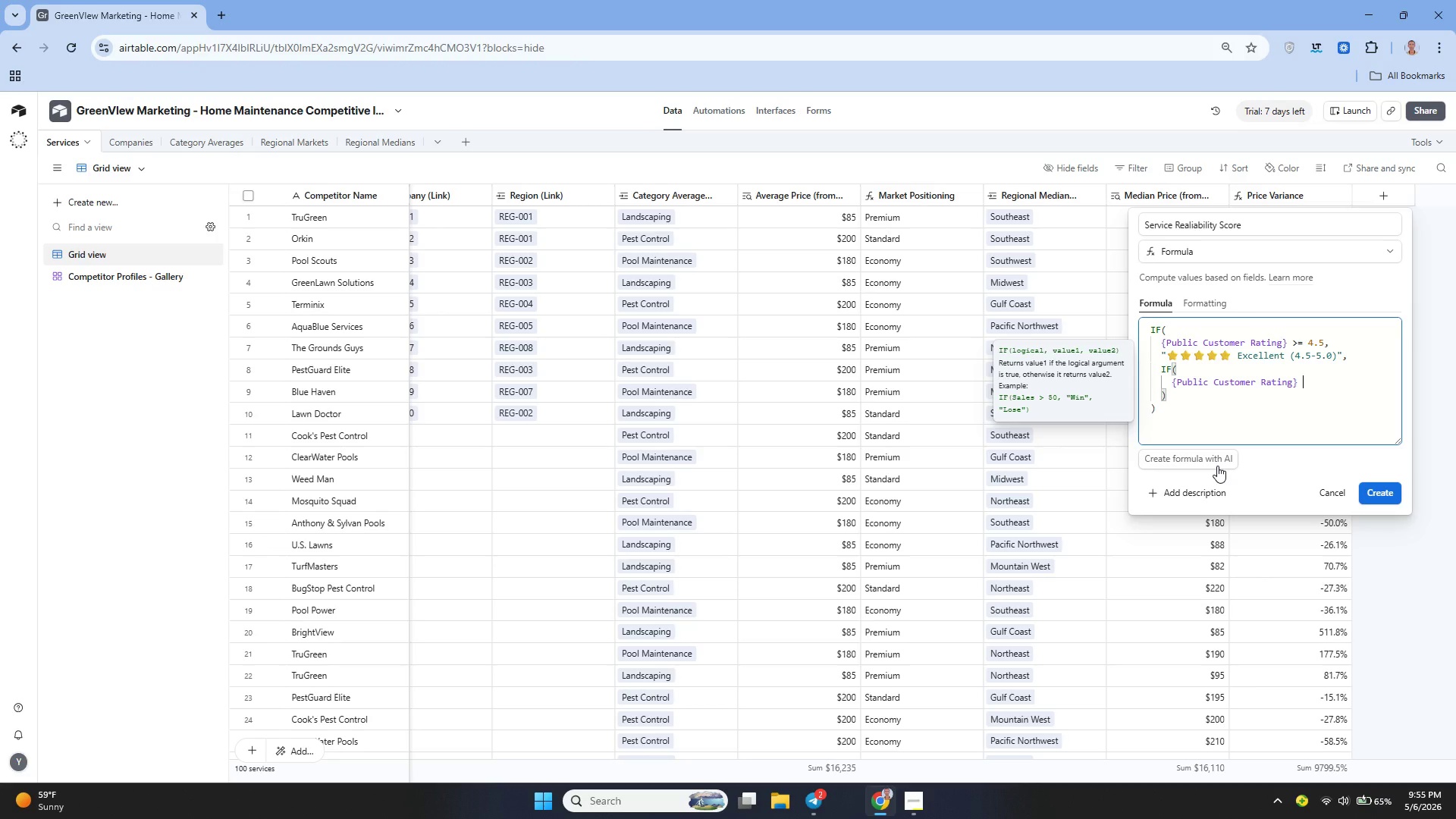 
key(Shift+Period)
 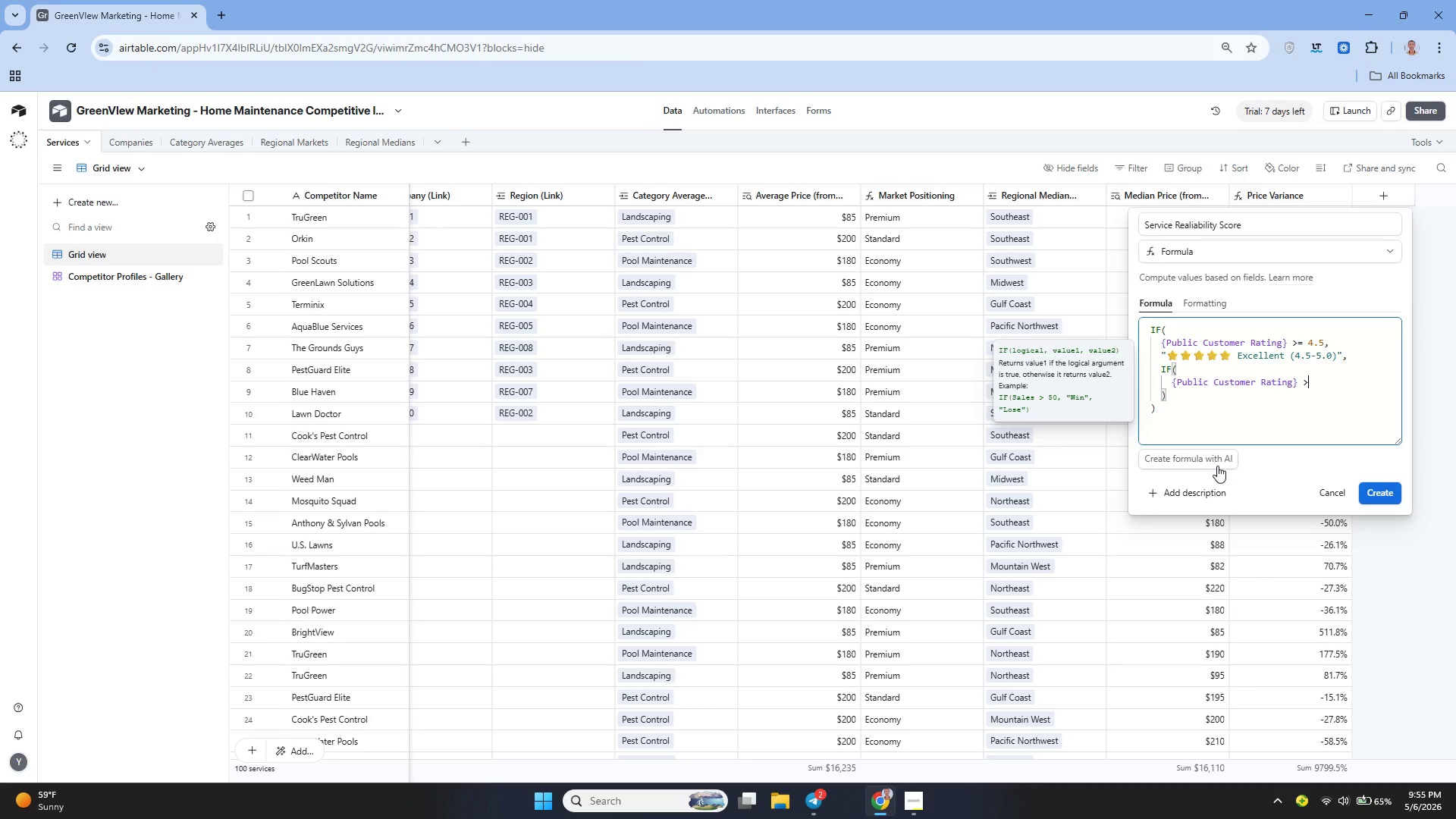 
key(Equal)
 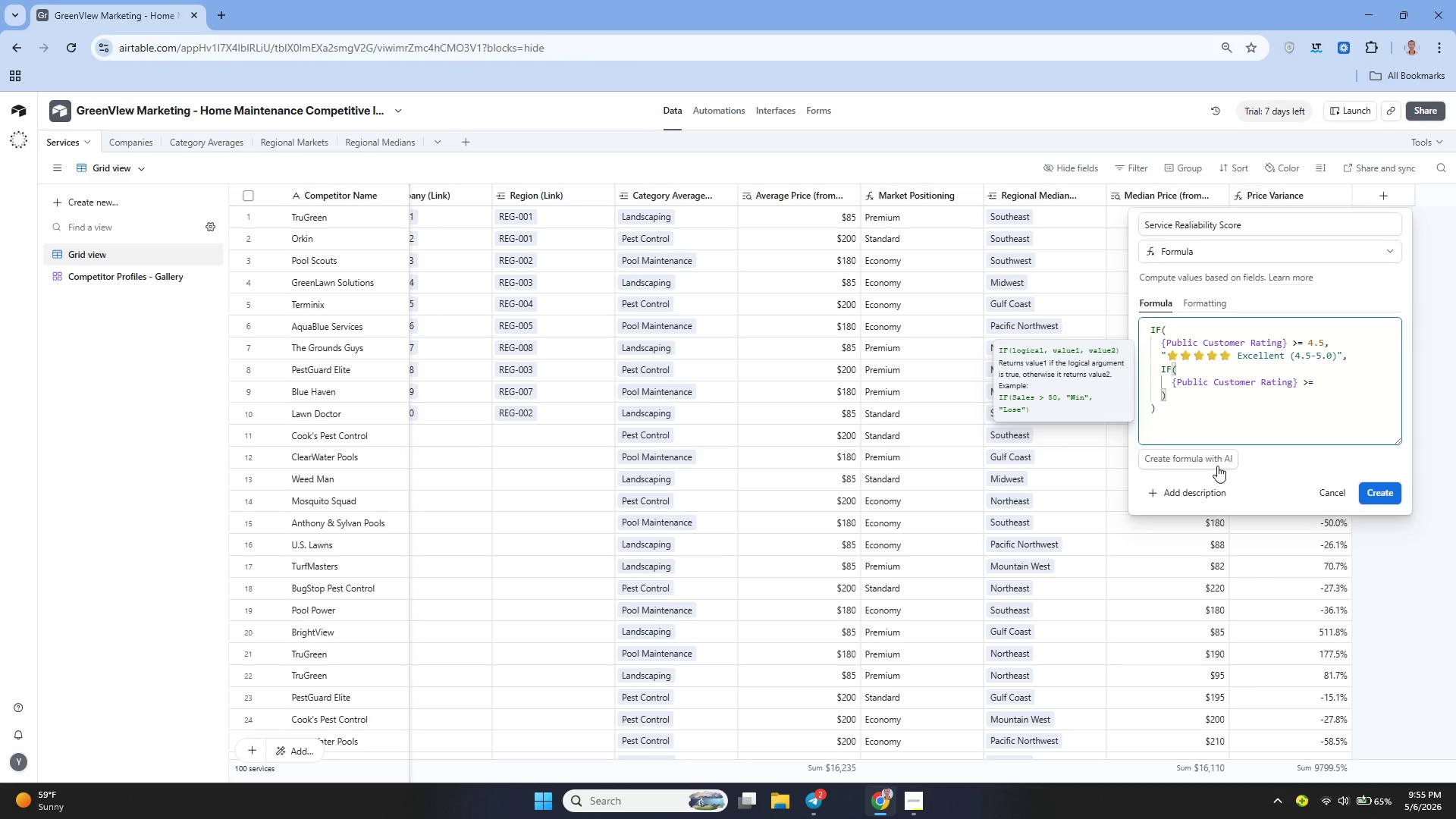 
key(Space)
 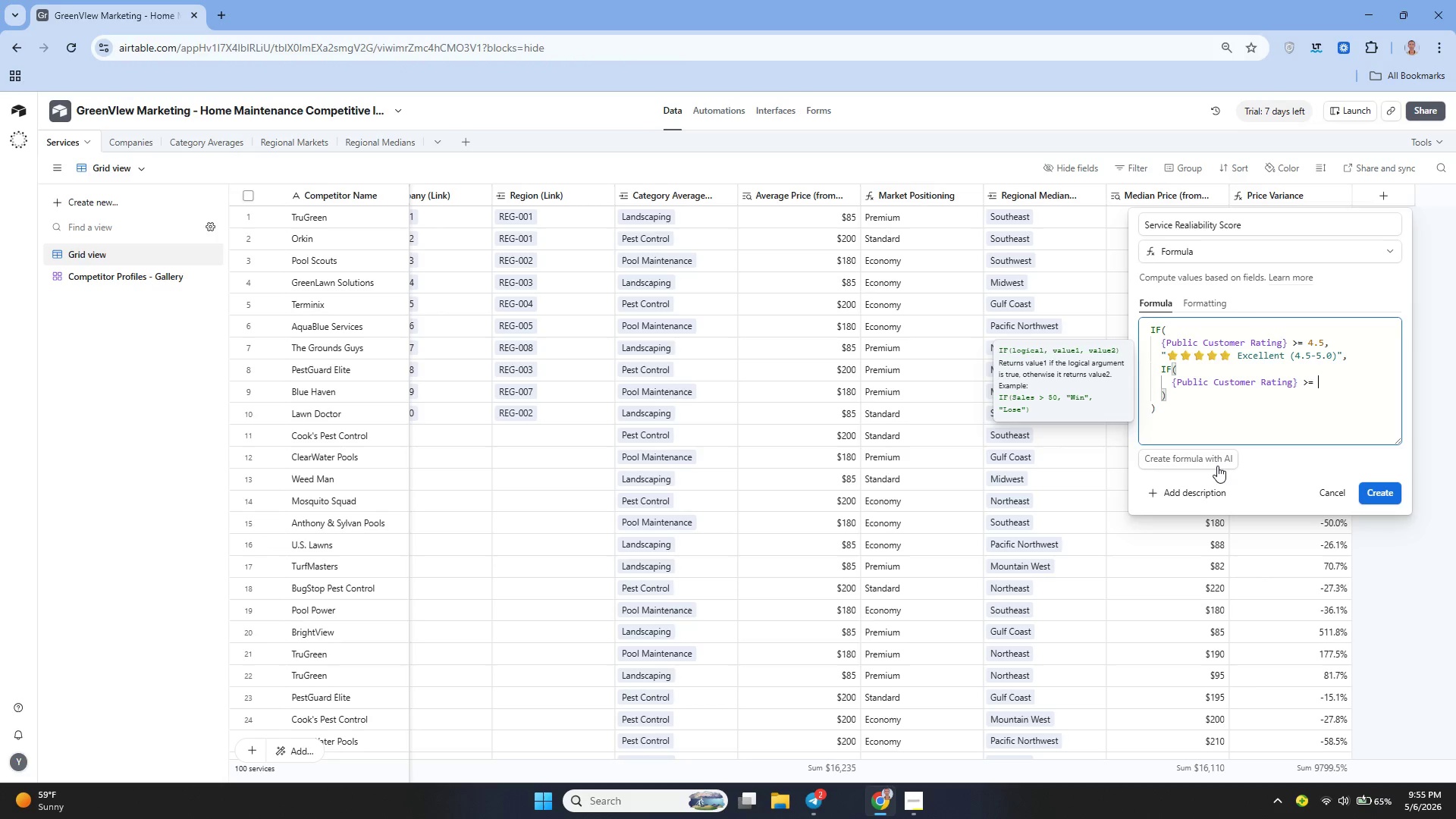 
key(4)
 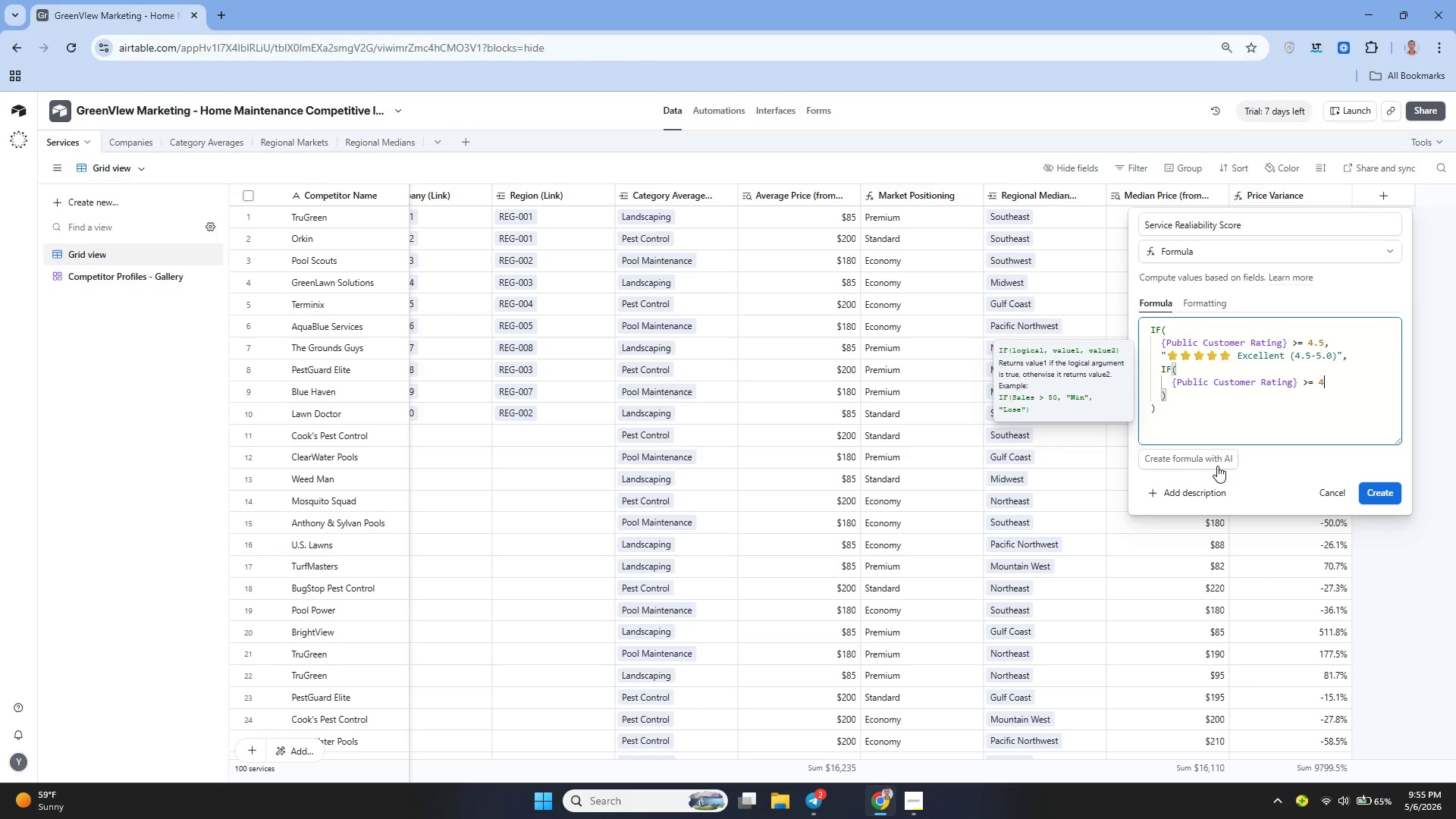 
key(Period)
 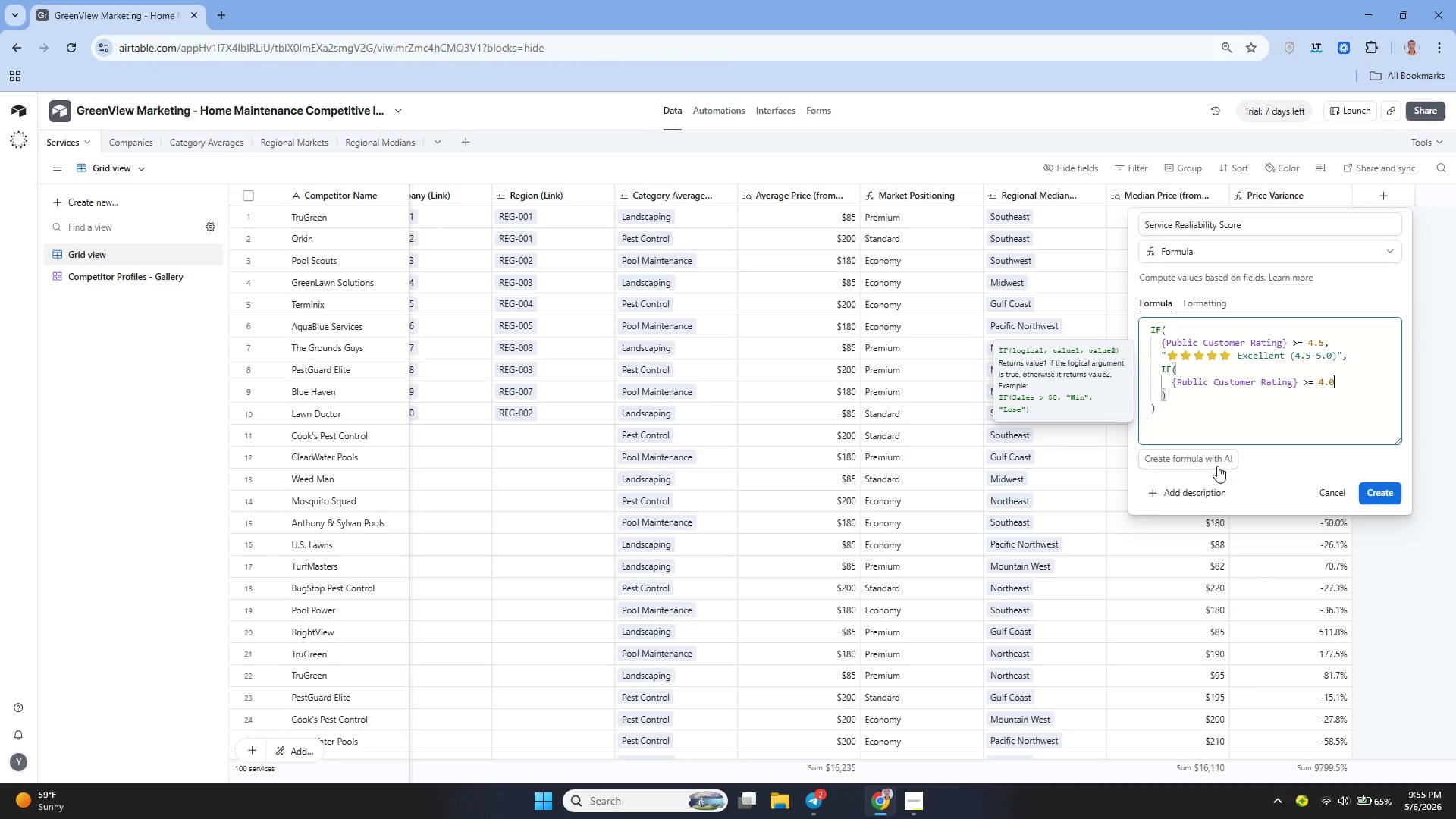 
key(0)
 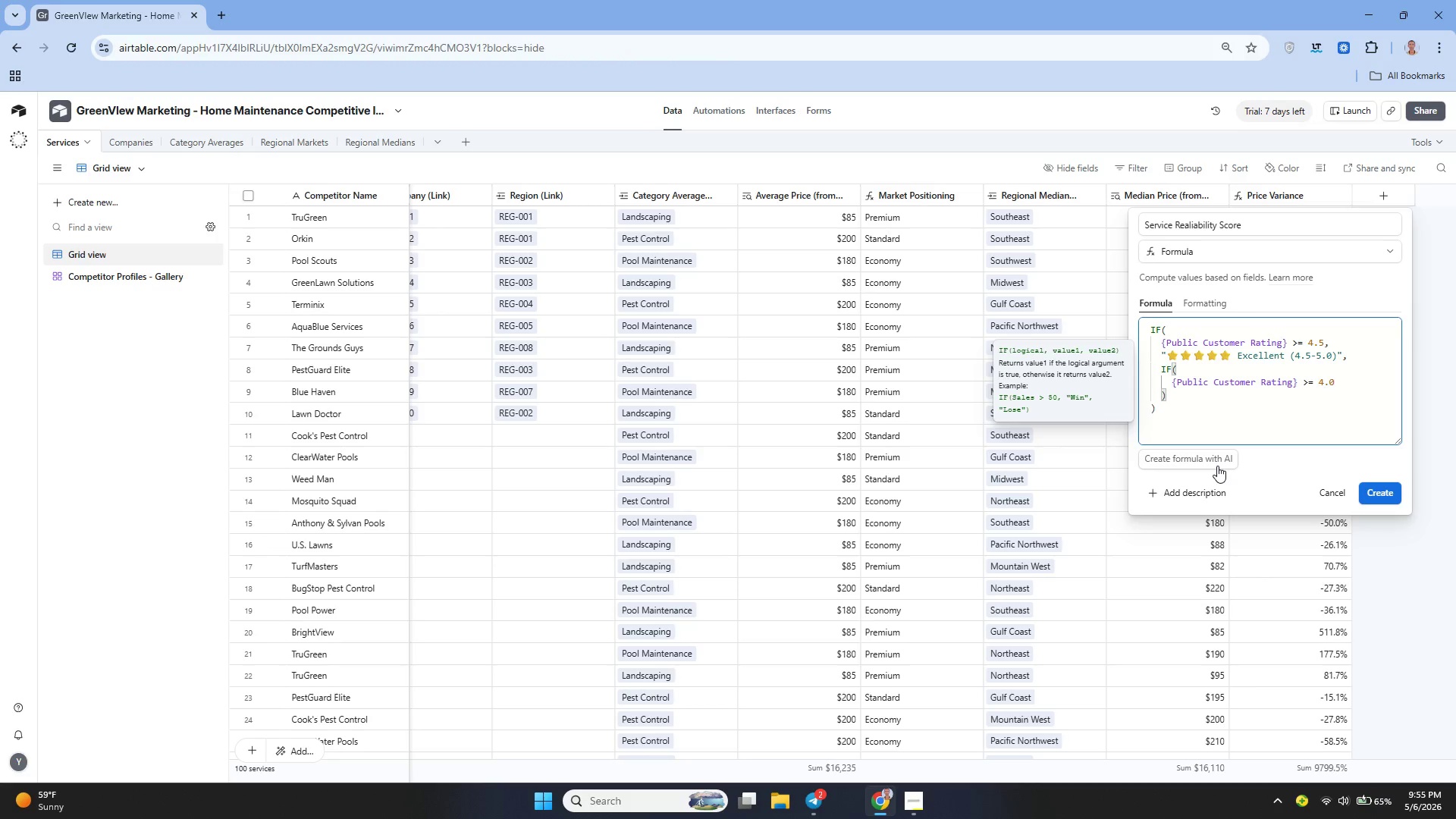 
key(Comma)
 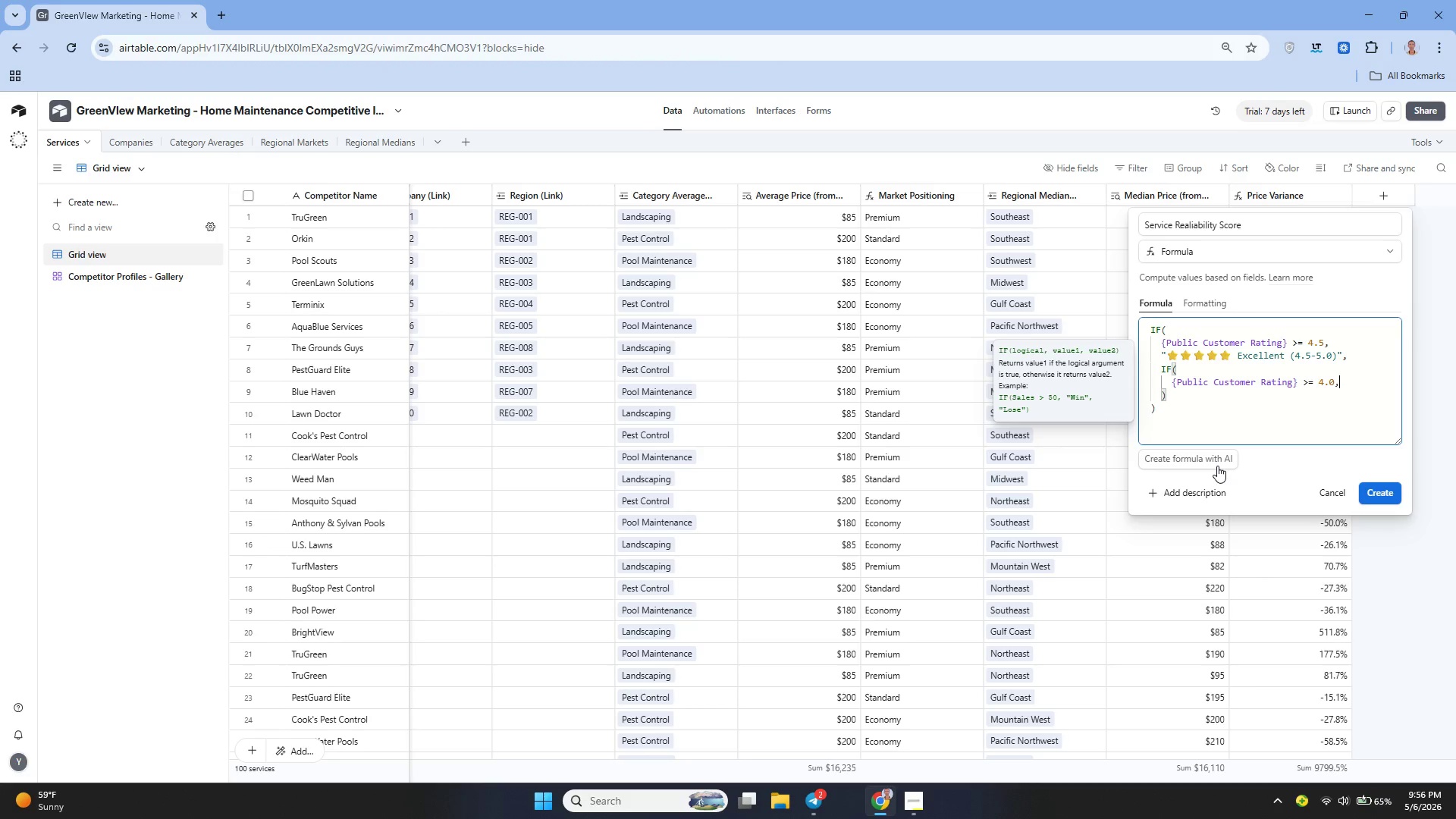 
key(Shift+Enter)
 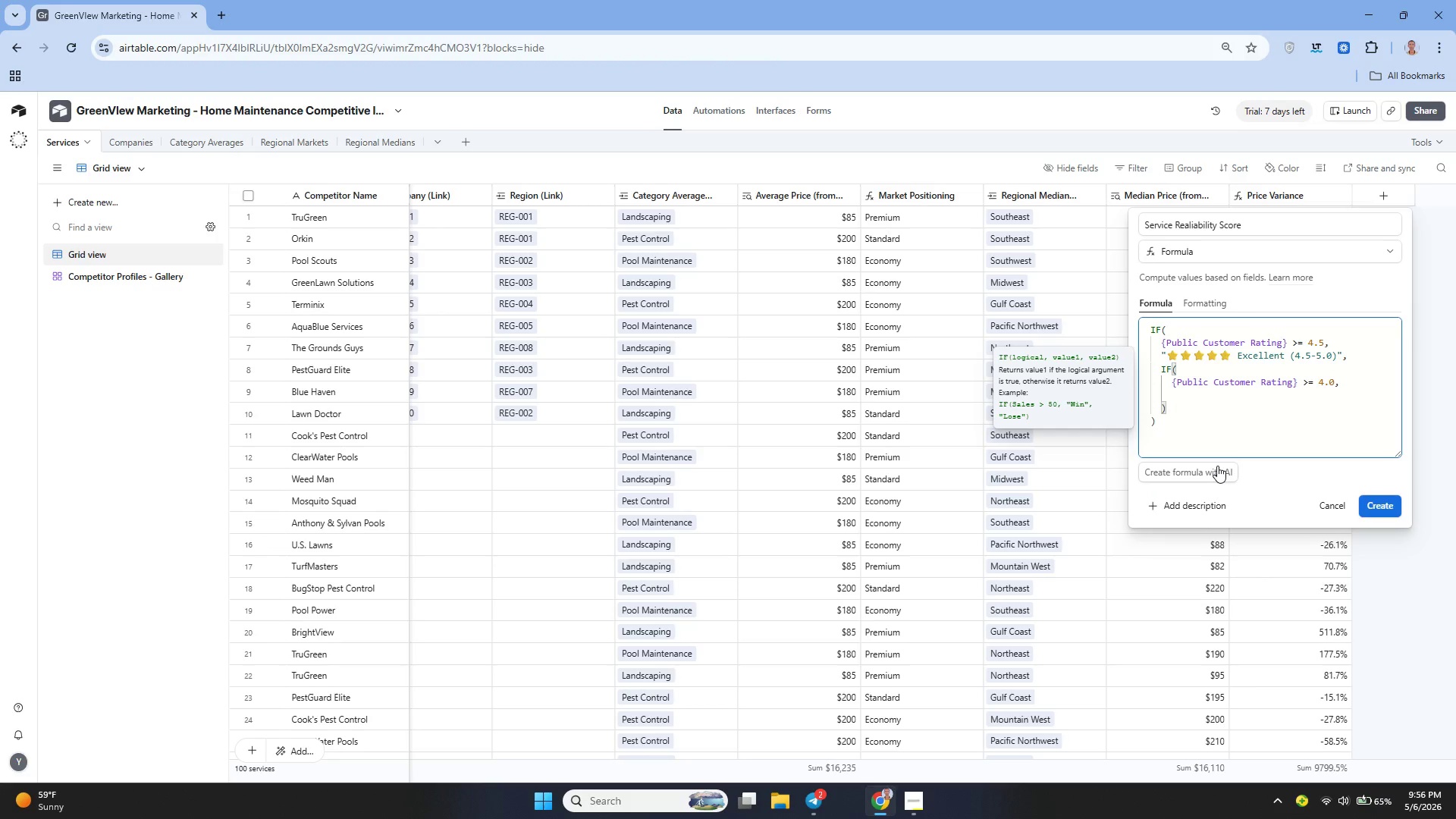 
key(Shift+Quote)
 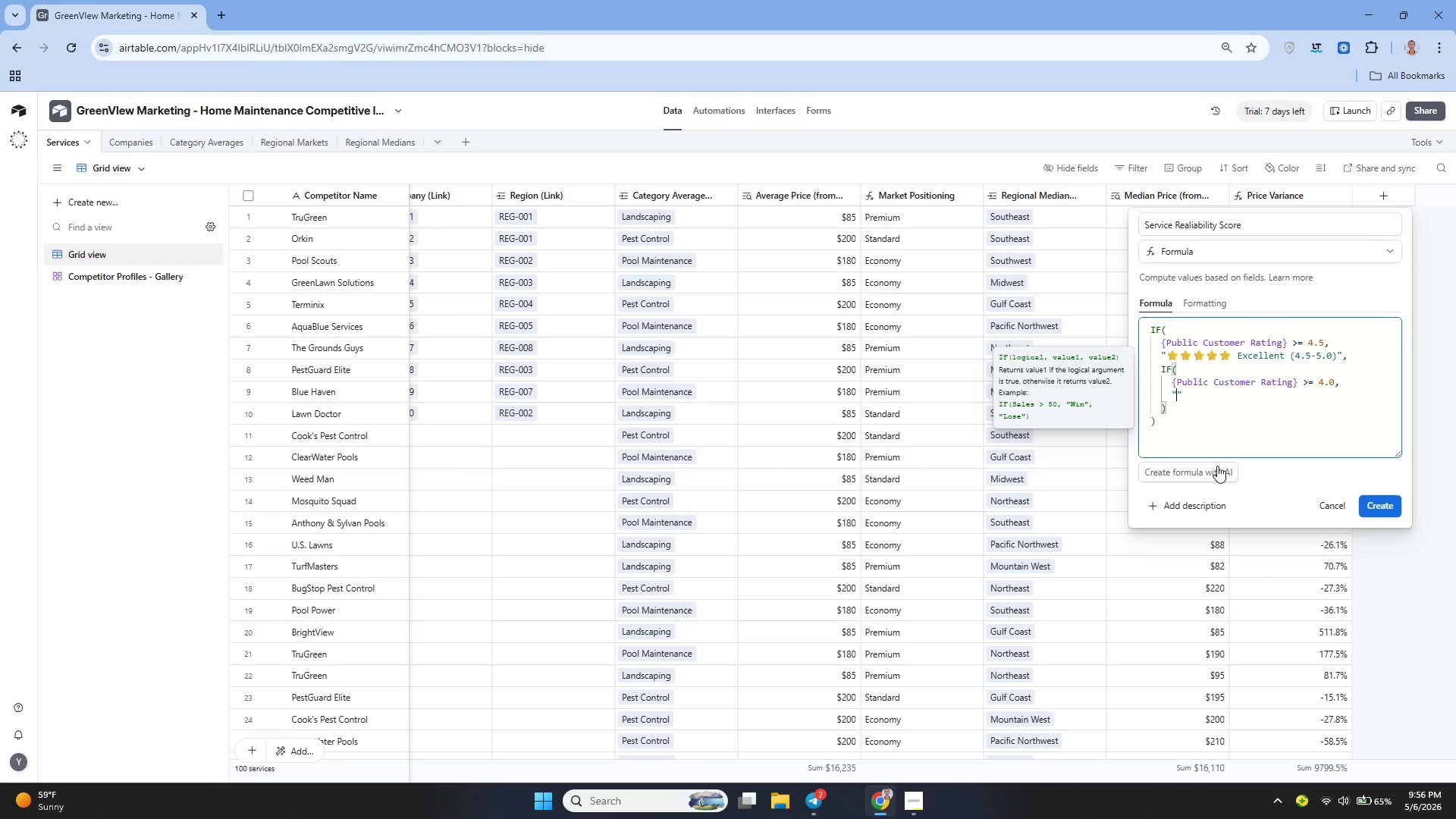 
key(Control+V)
 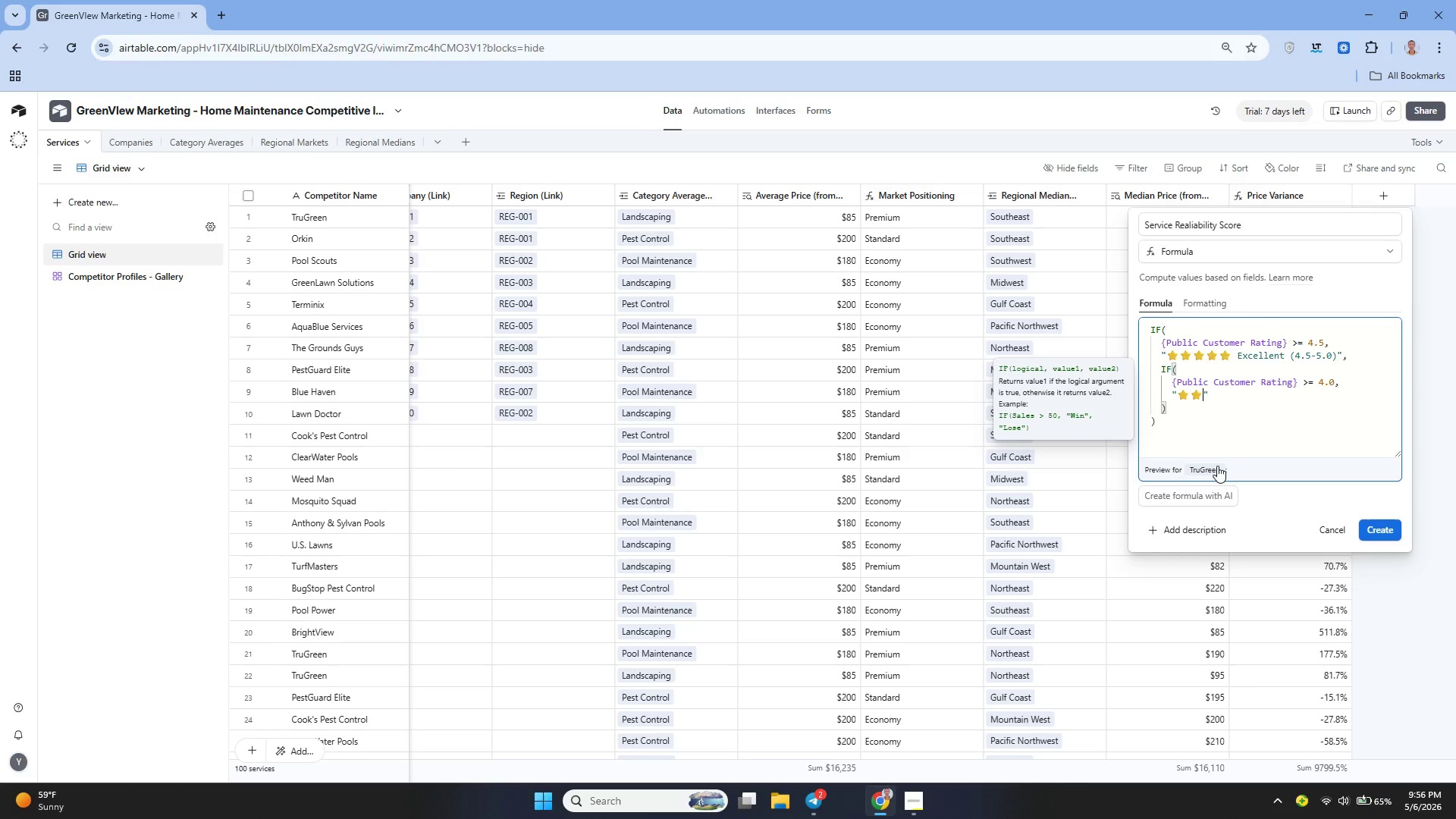 
key(Control+V)
 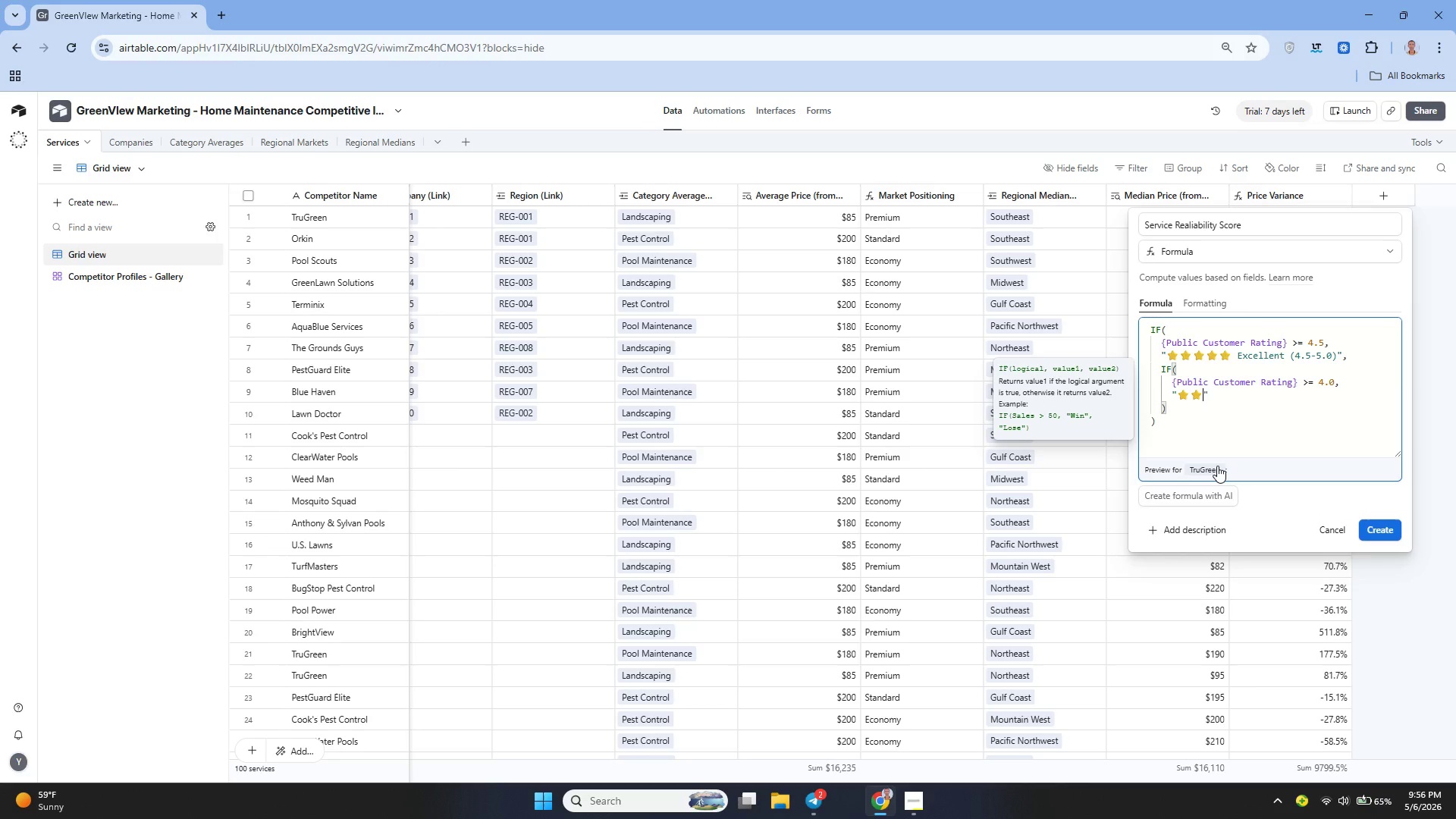 
key(Control+V)
 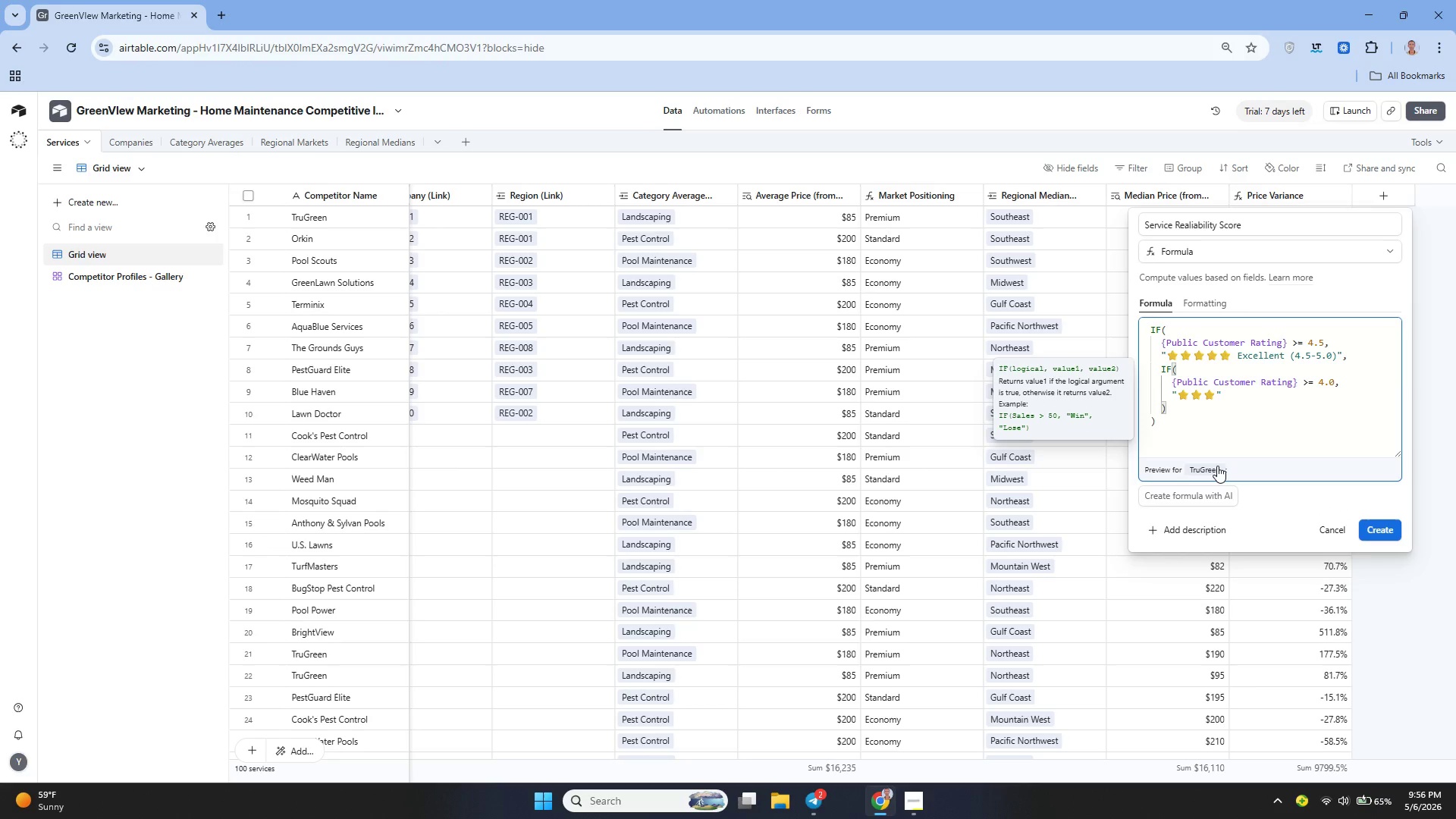 
key(Control+V)
 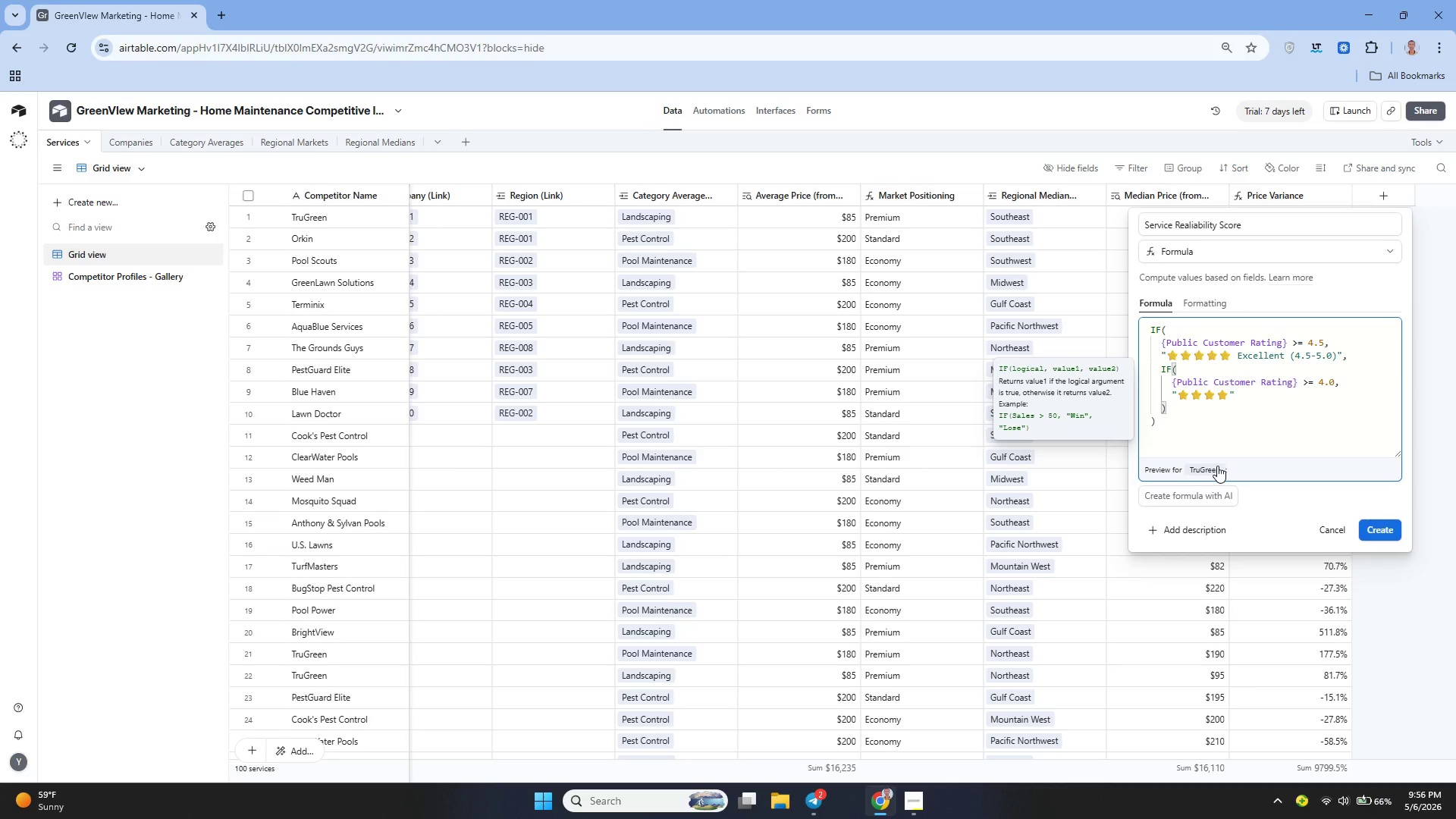 
type( Good ())
 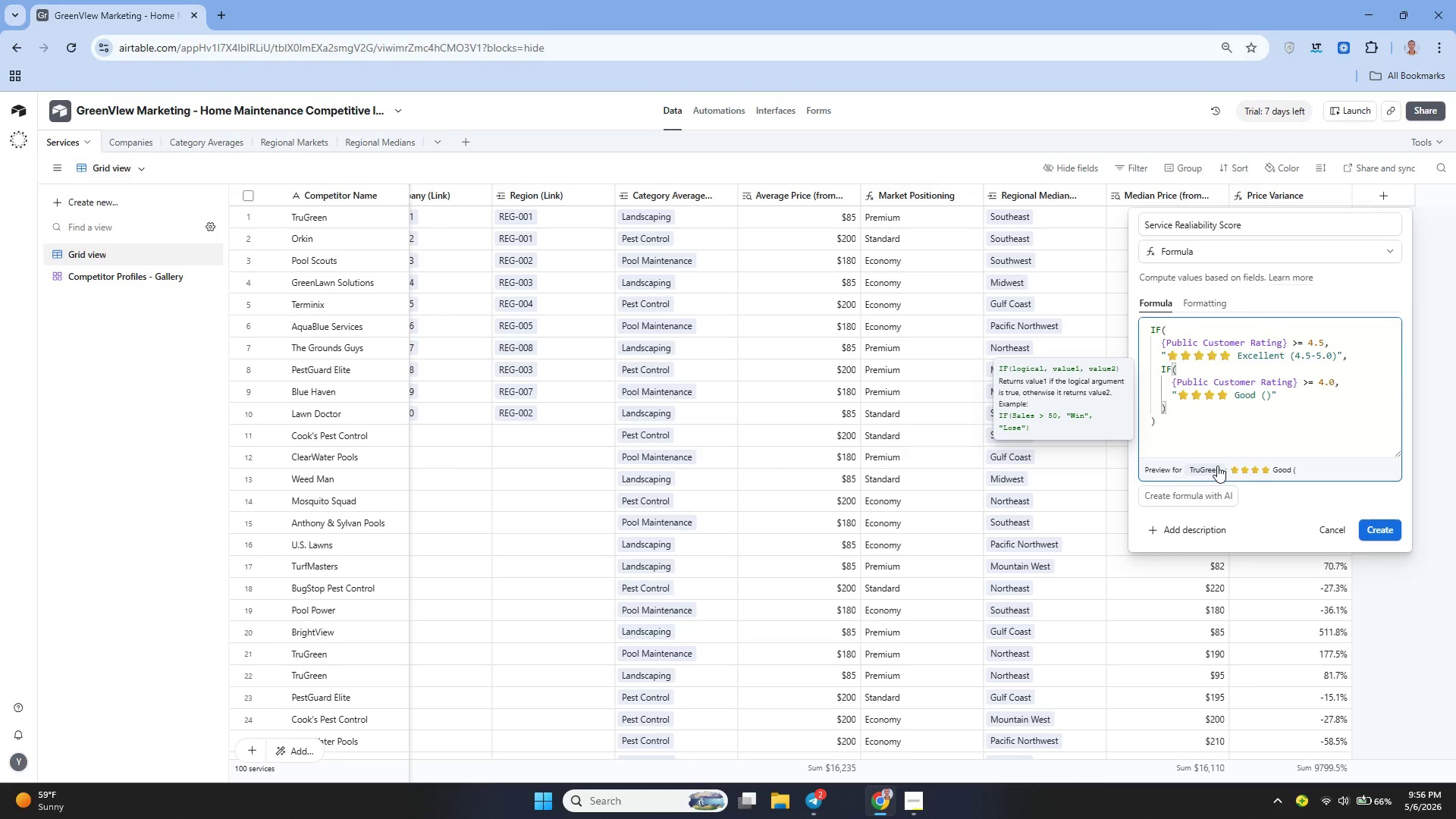 
key(ArrowLeft)
 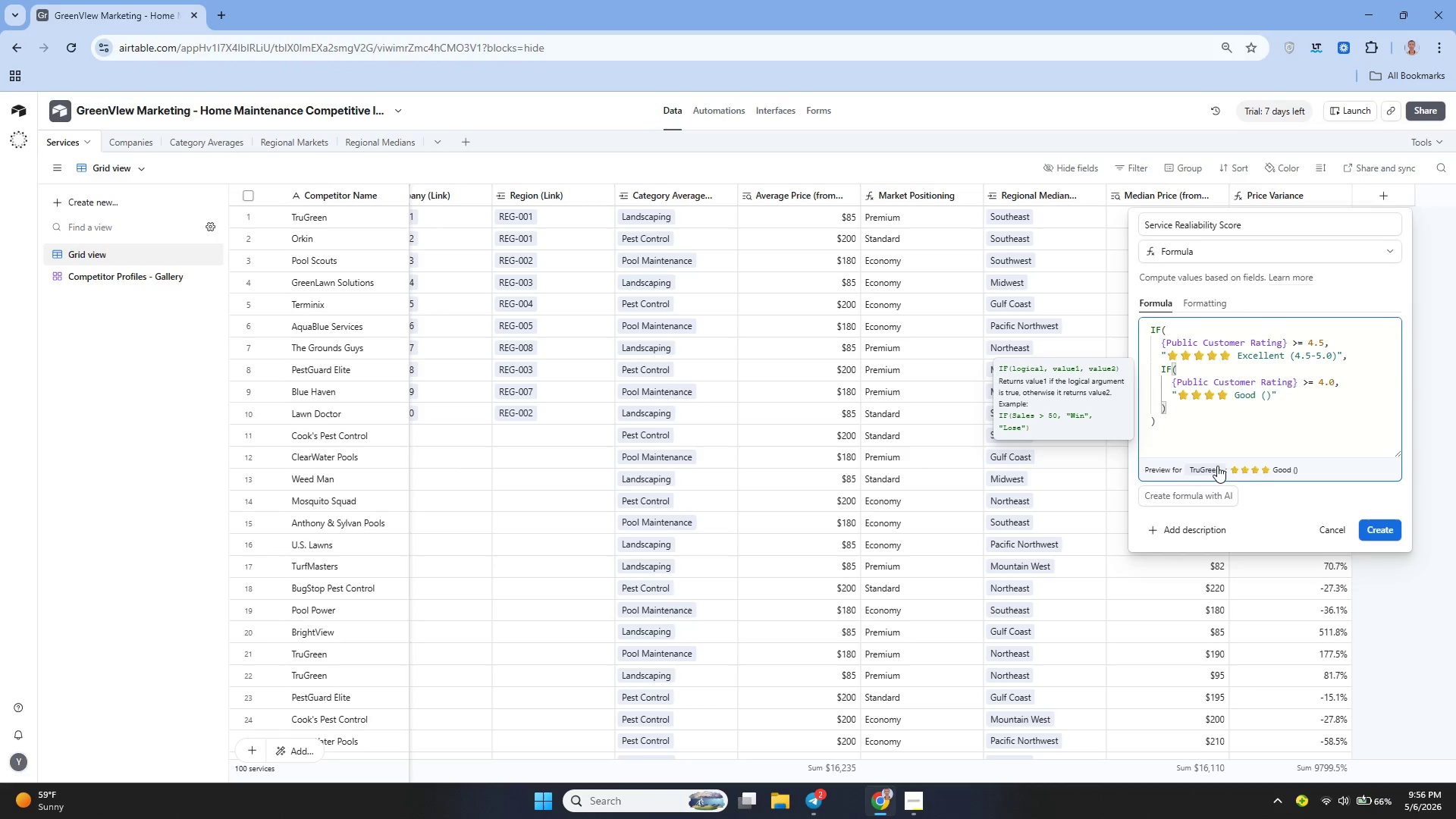 
key(4)
 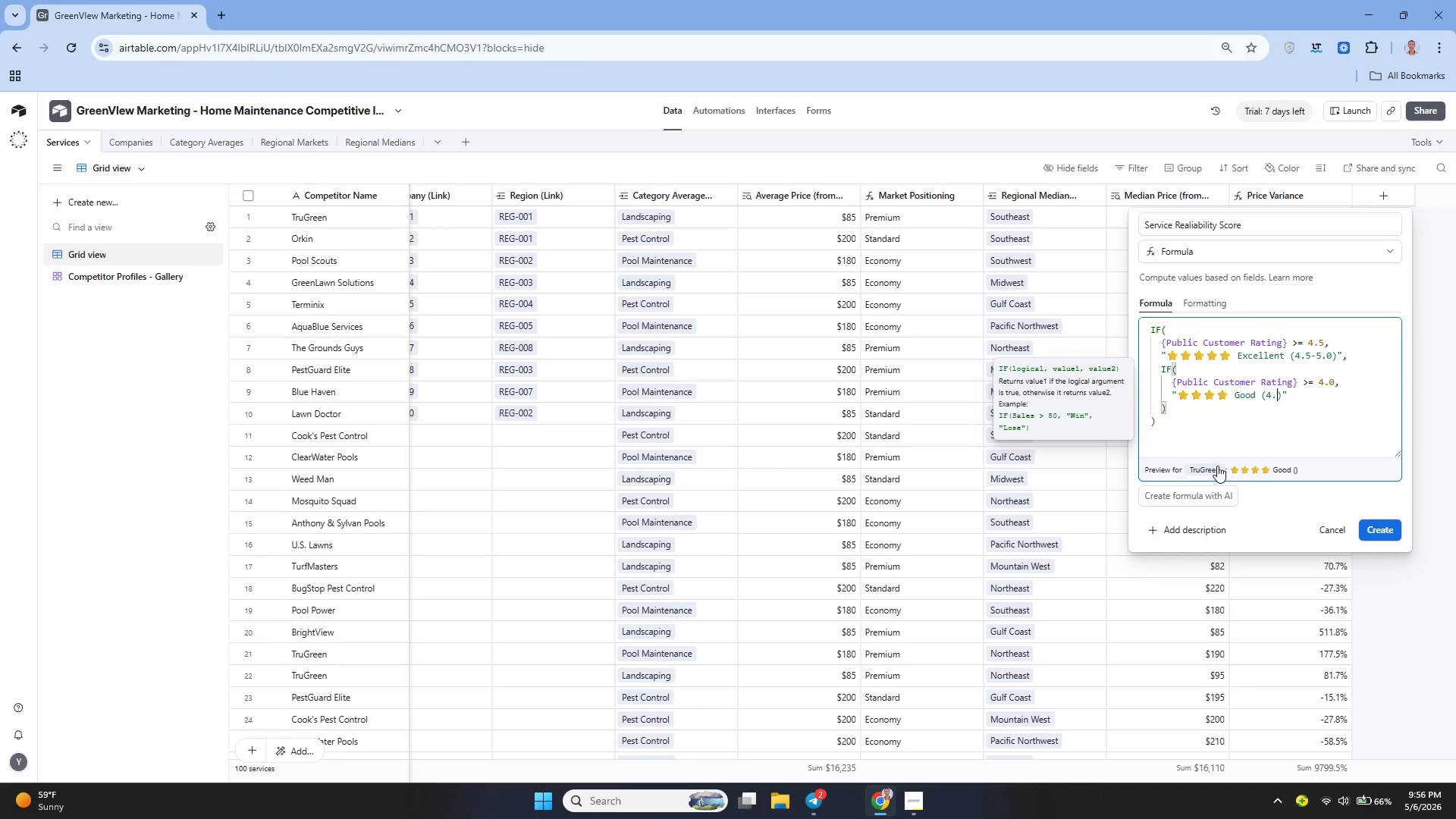 
key(Period)
 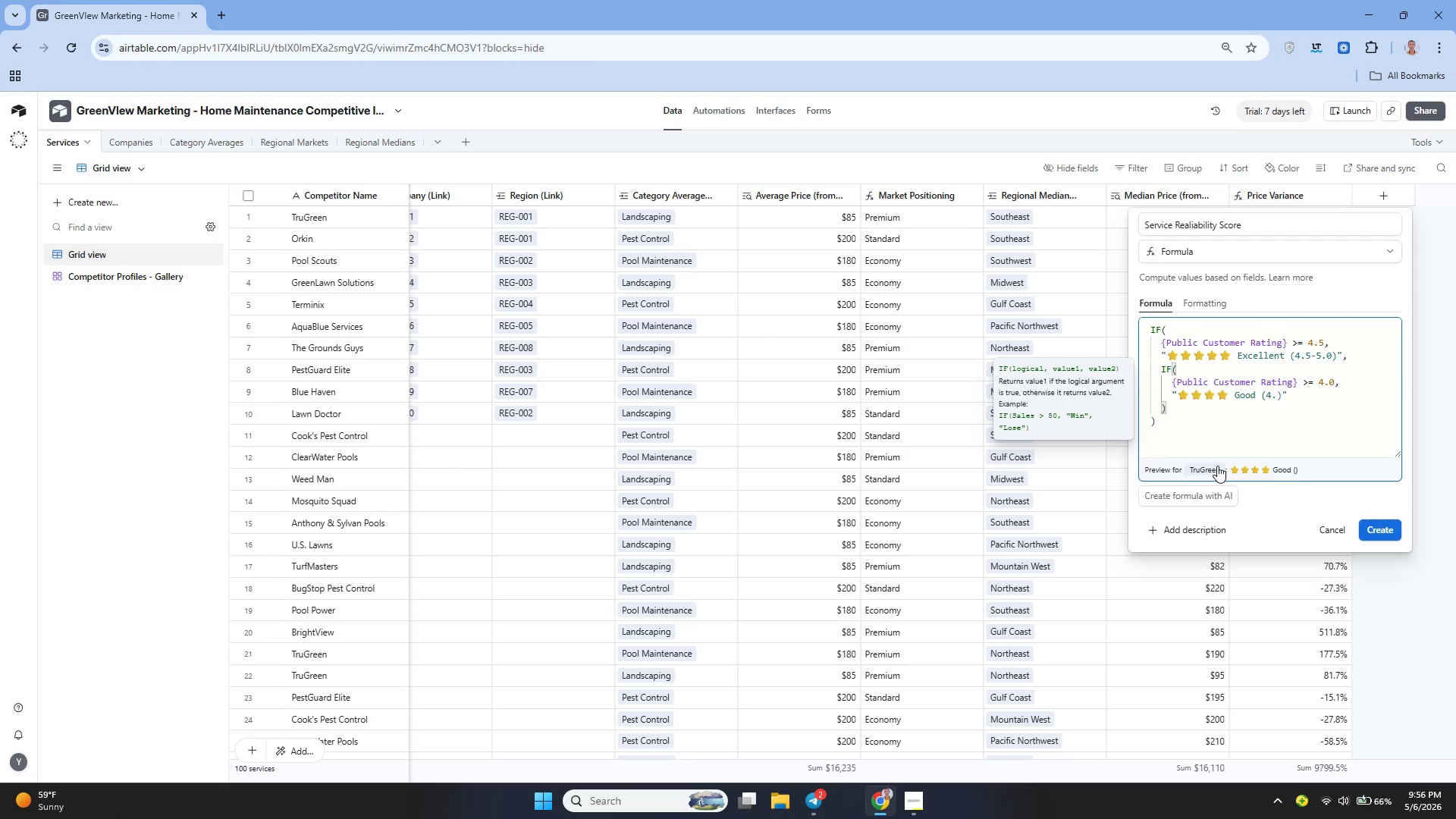 
key(0)
 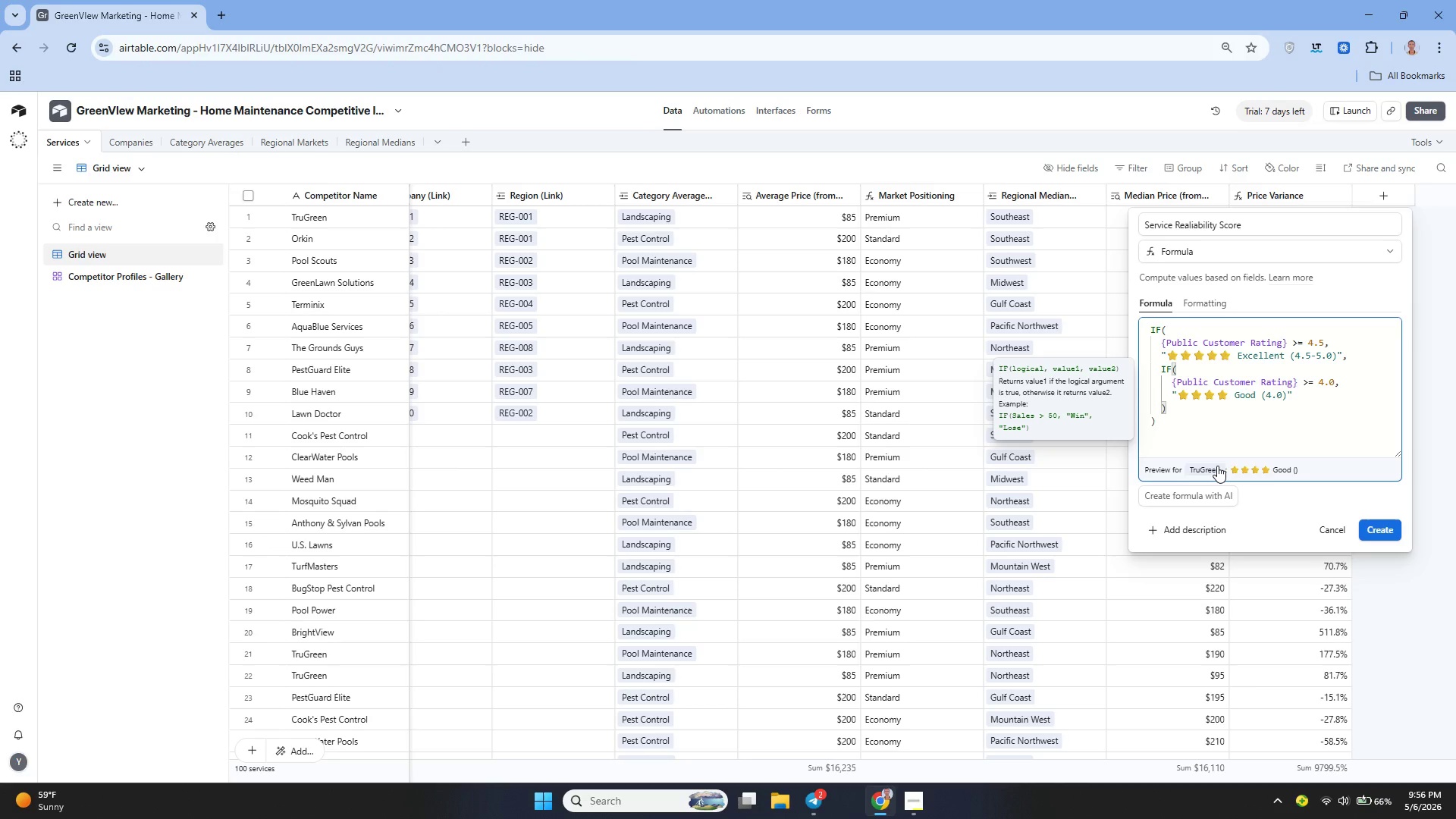 
key(Minus)
 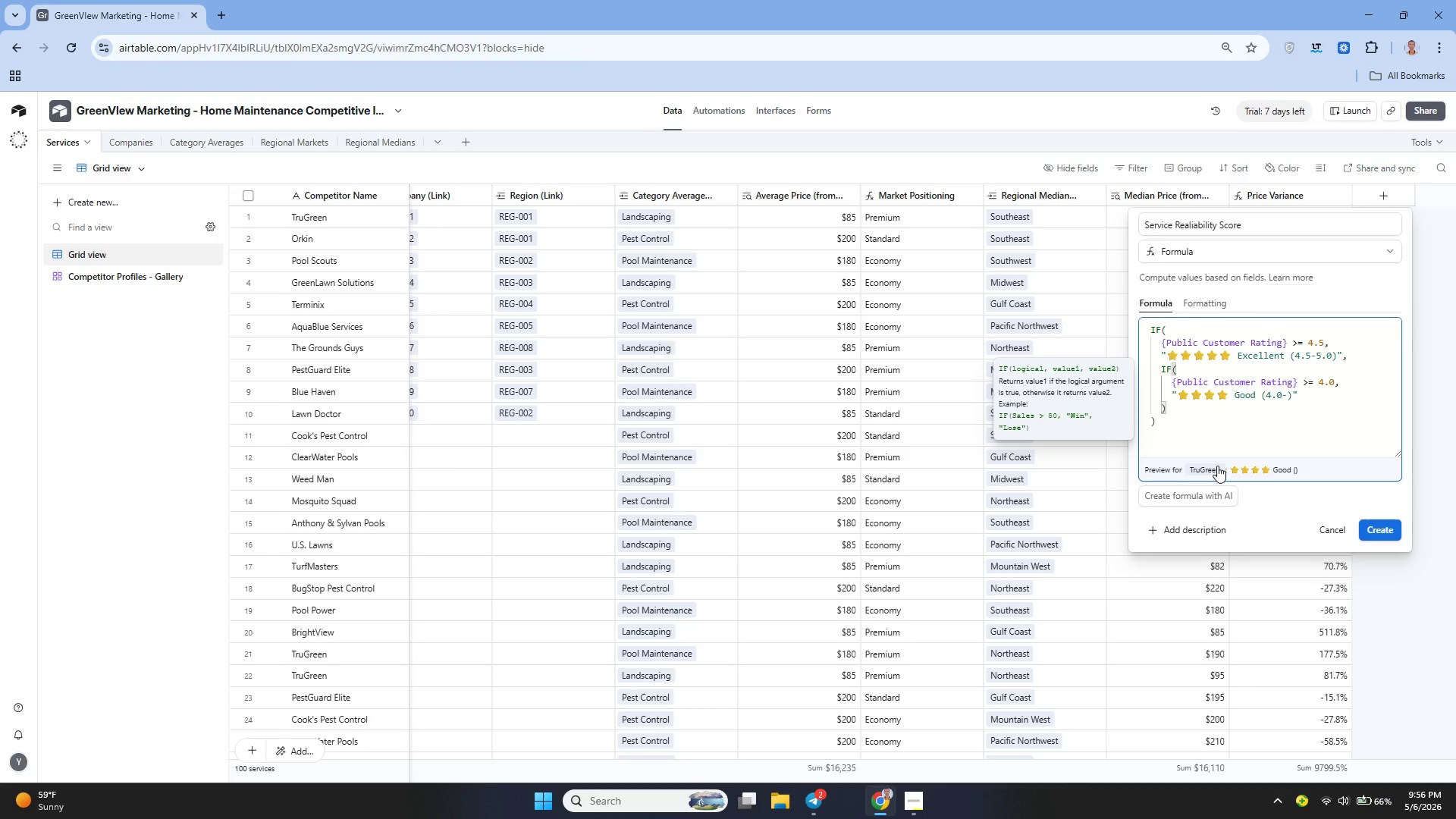 
key(4)
 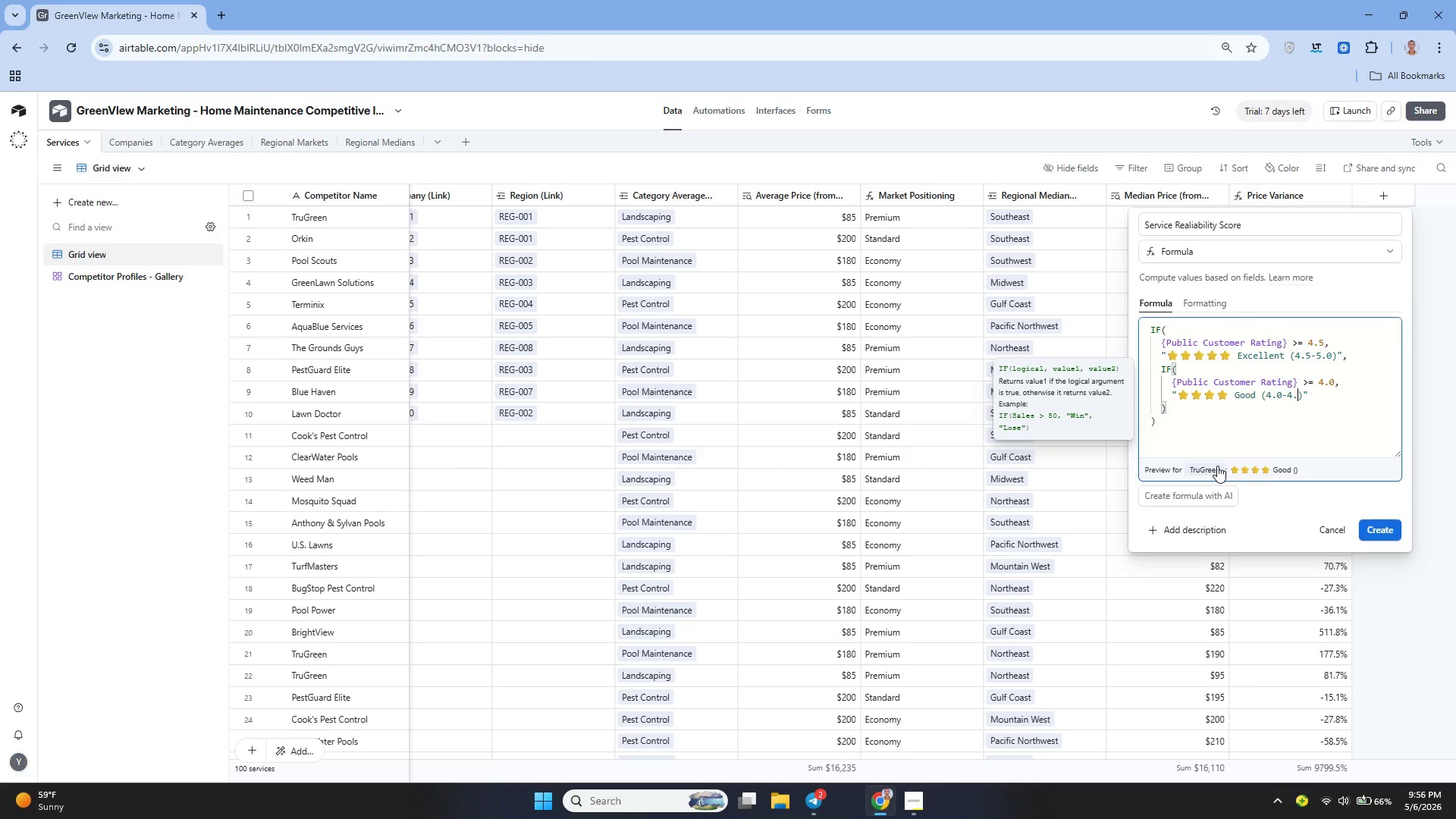 
key(Period)
 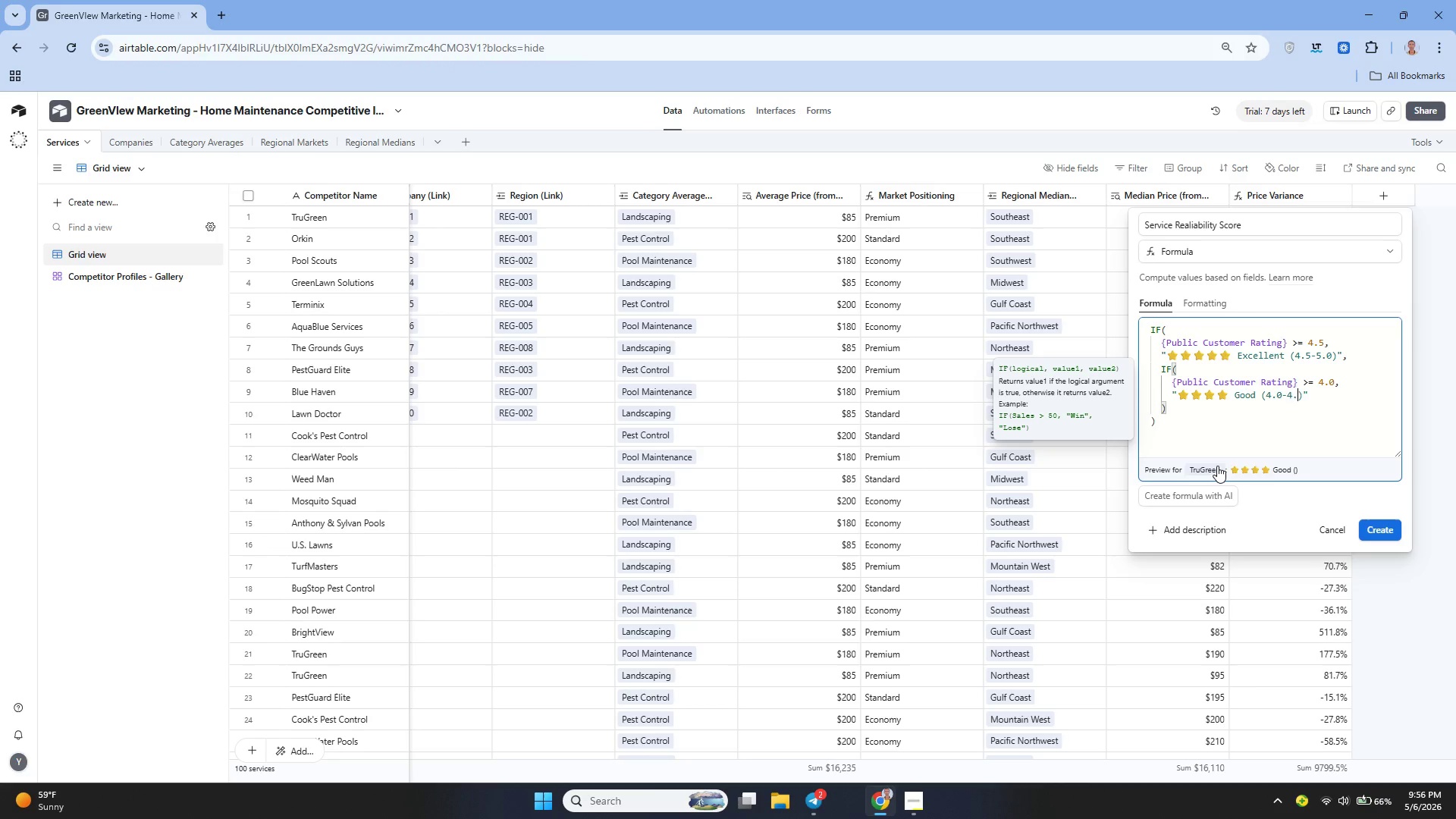 
key(4)
 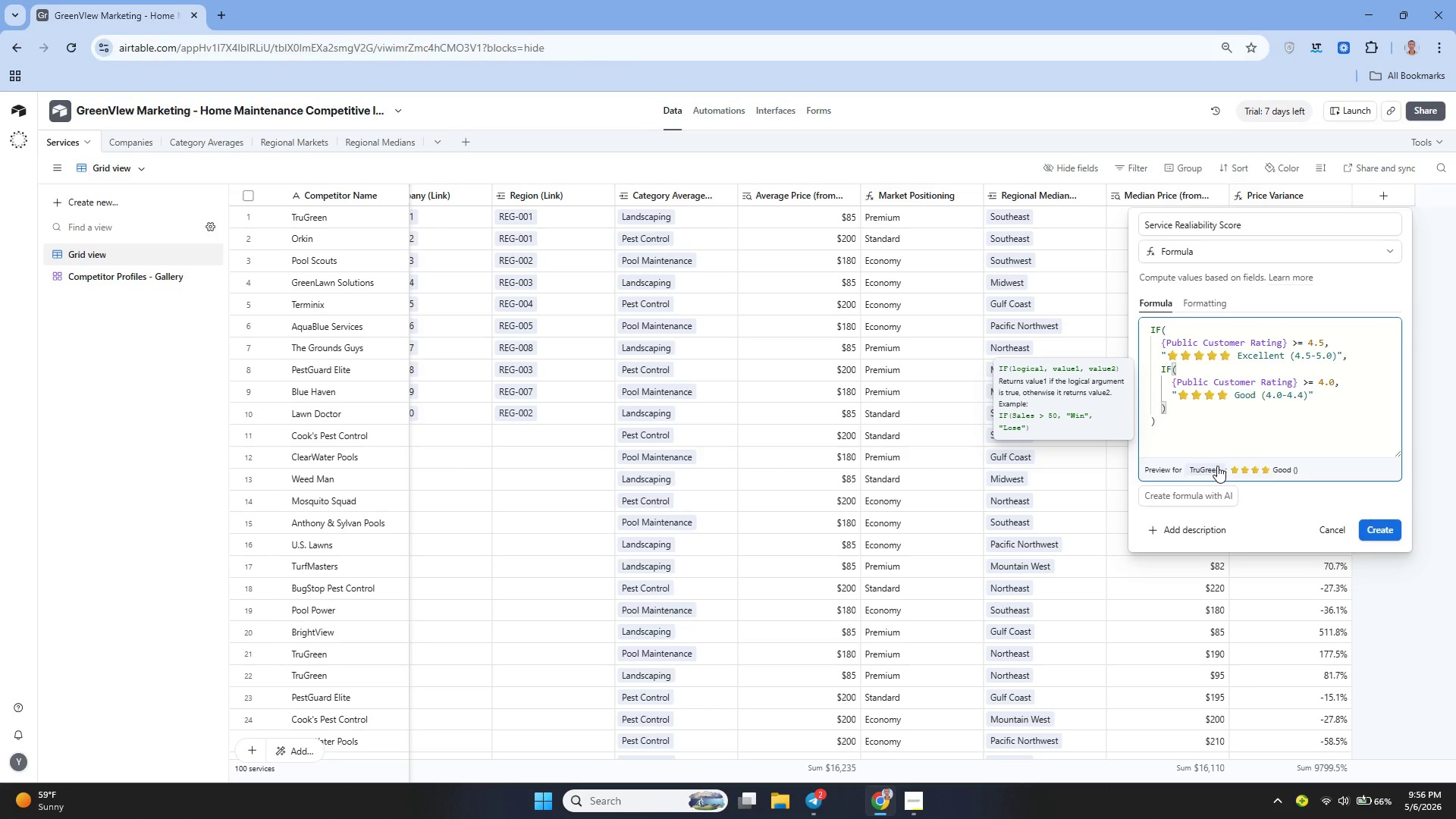 
key(ArrowRight)
 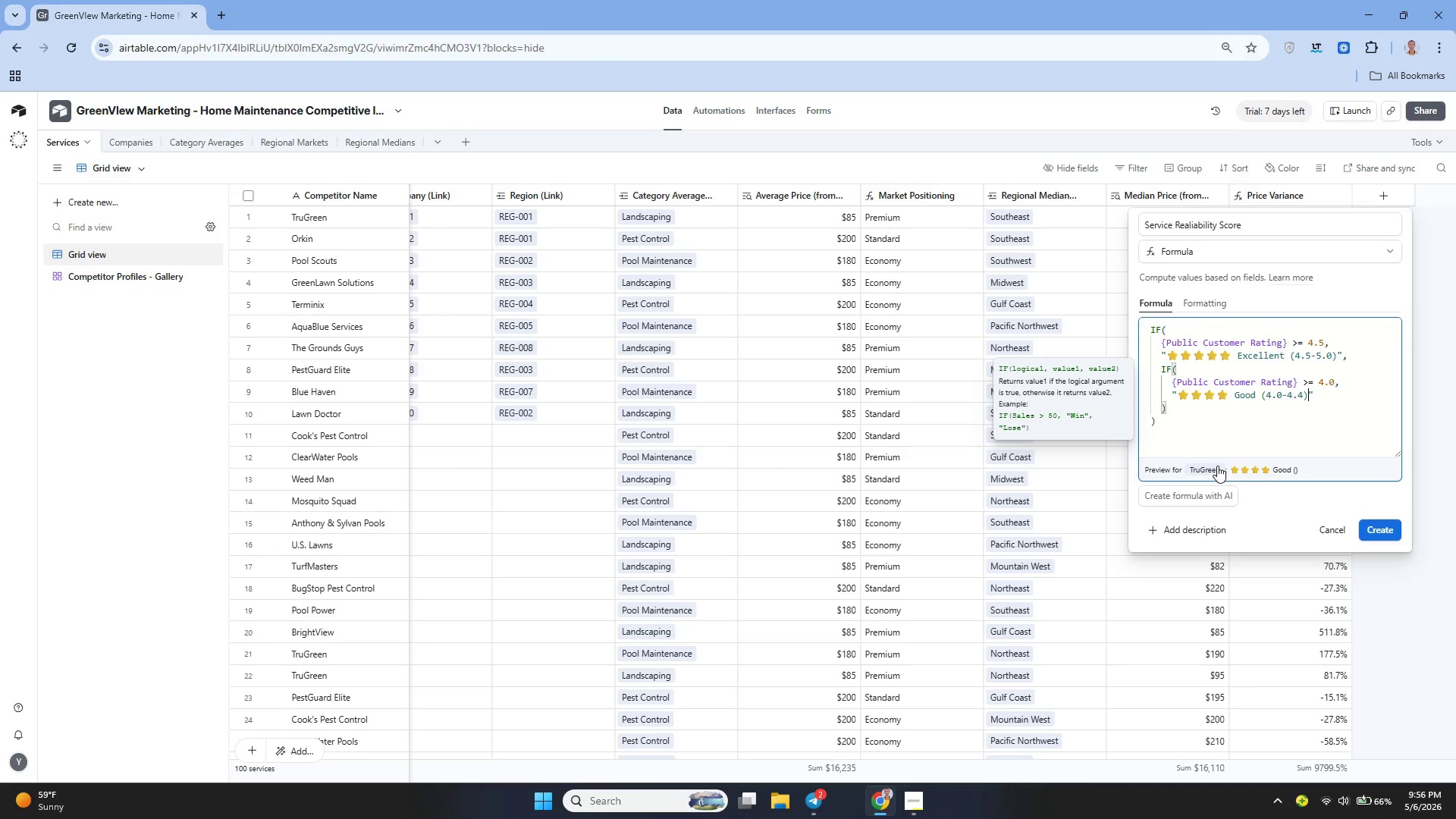 
key(ArrowRight)
 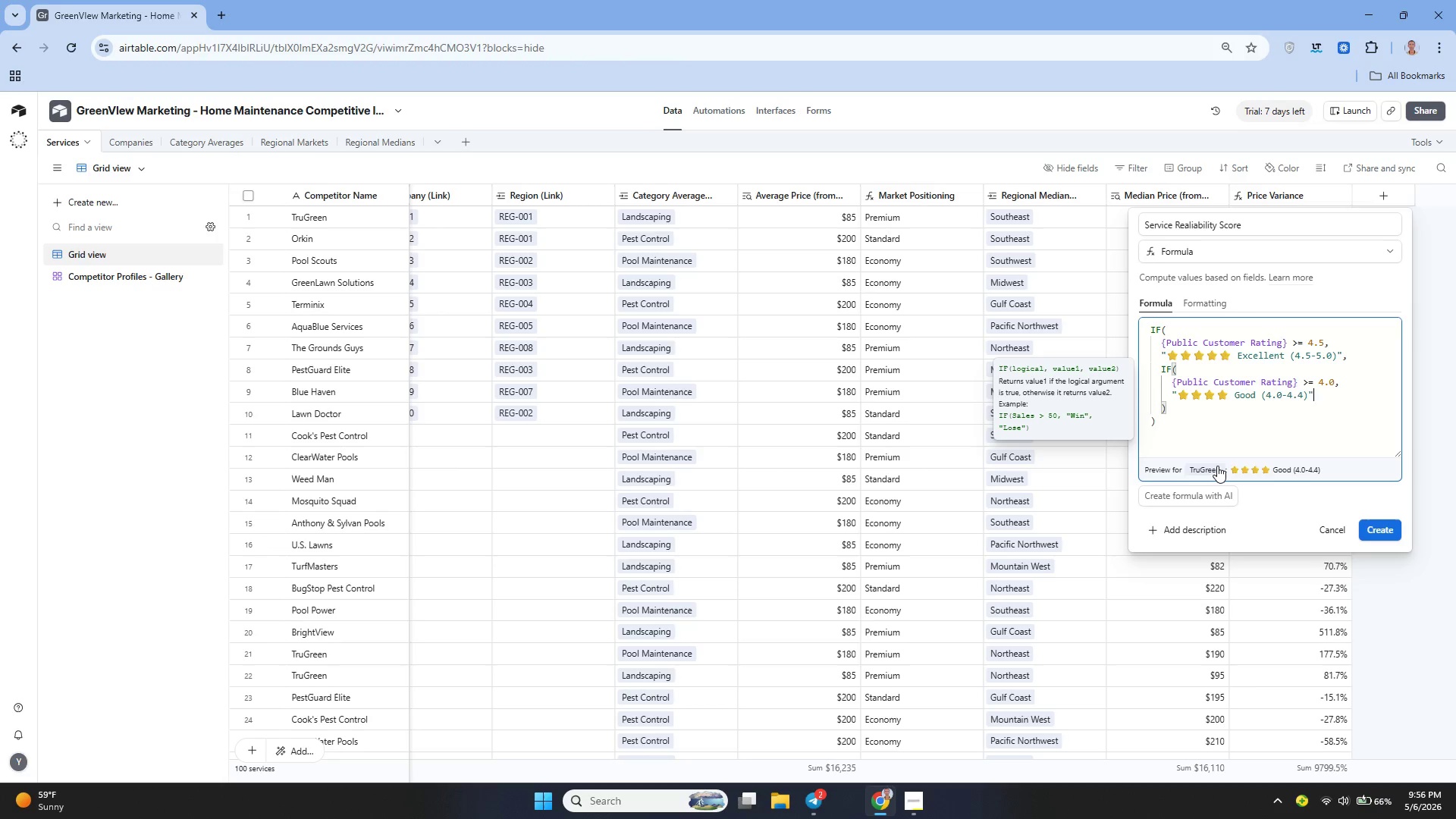 
key(Comma)
 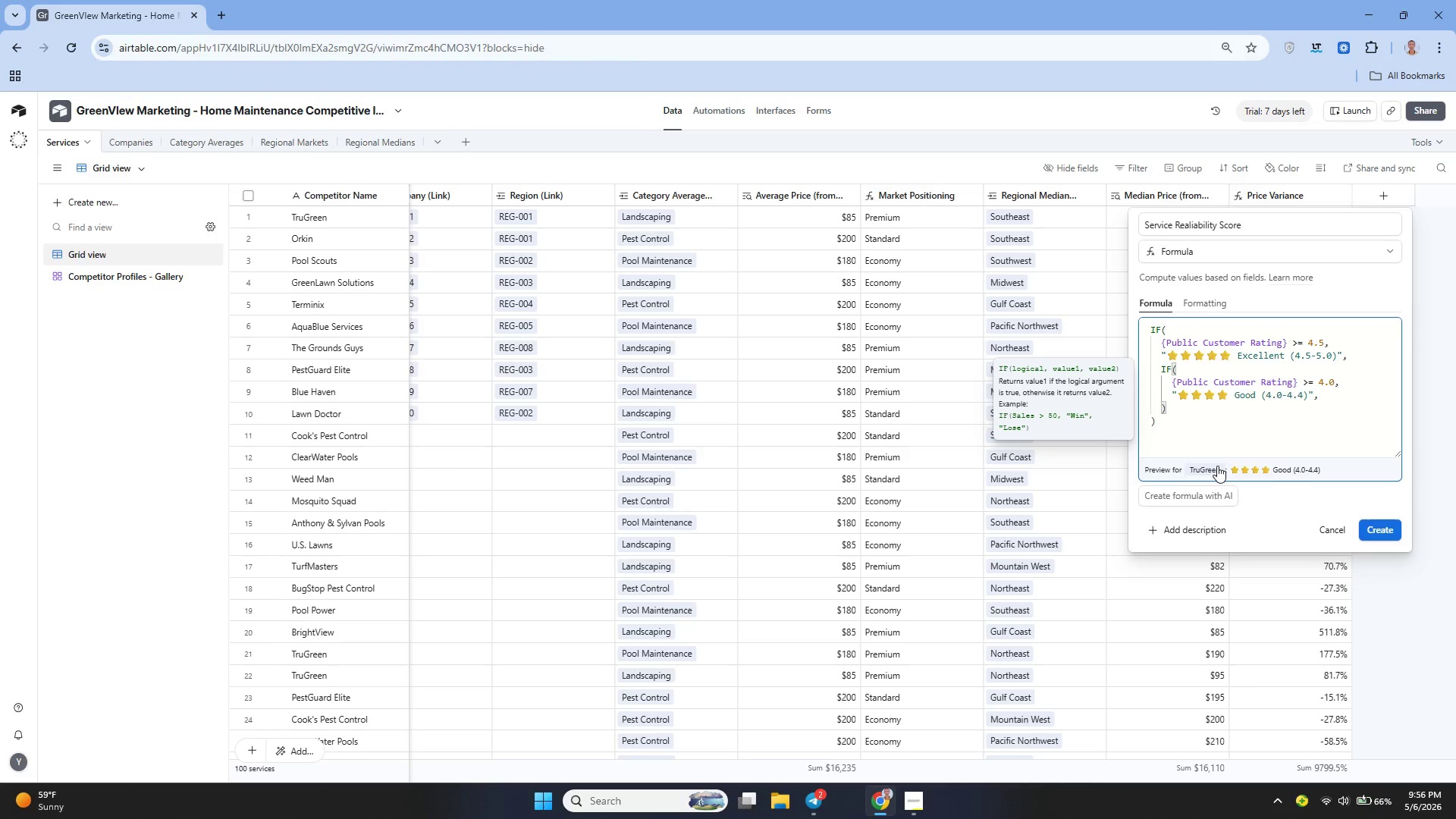 
key(Shift+Enter)
 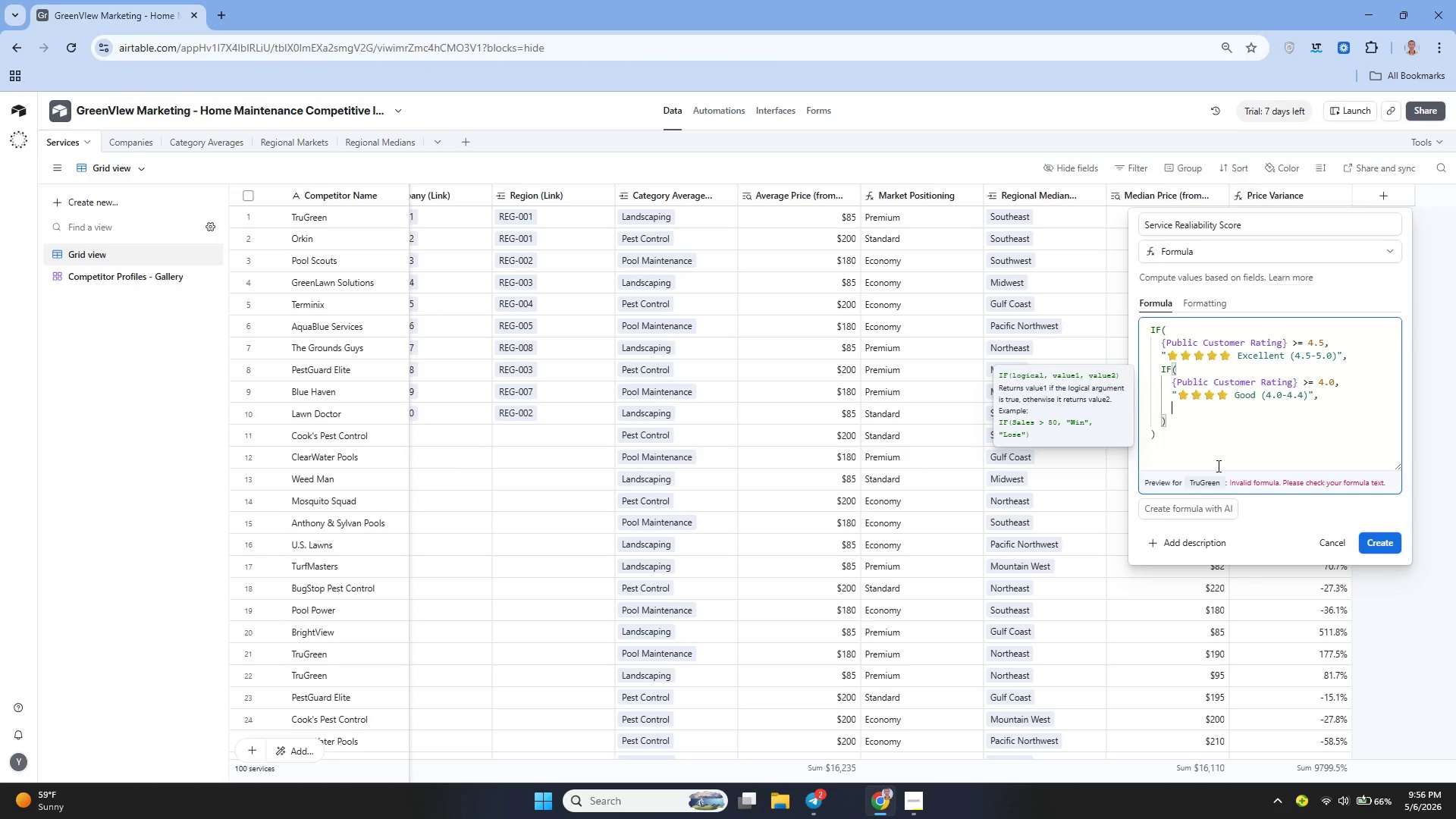 
type(IF()
 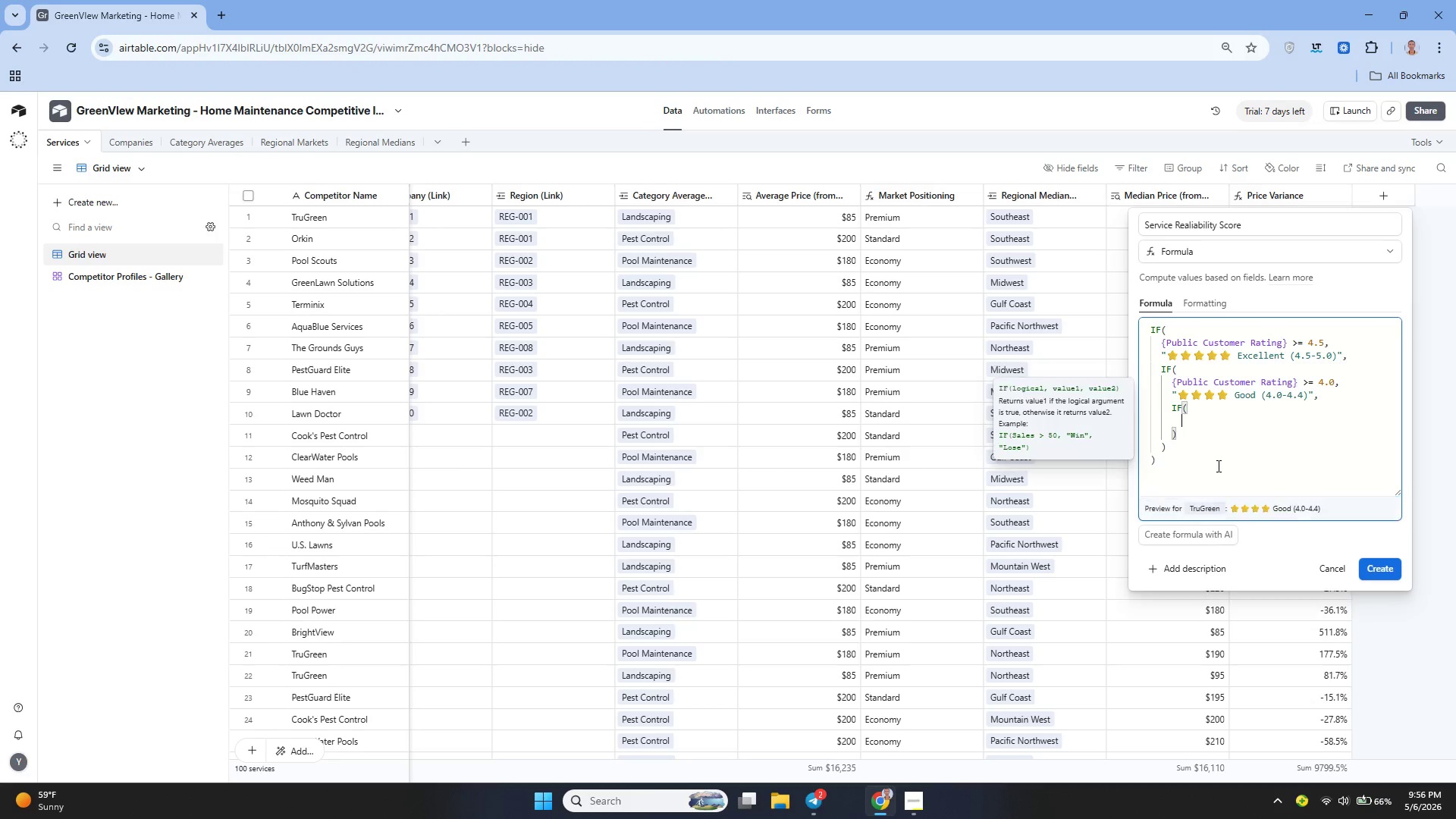 
 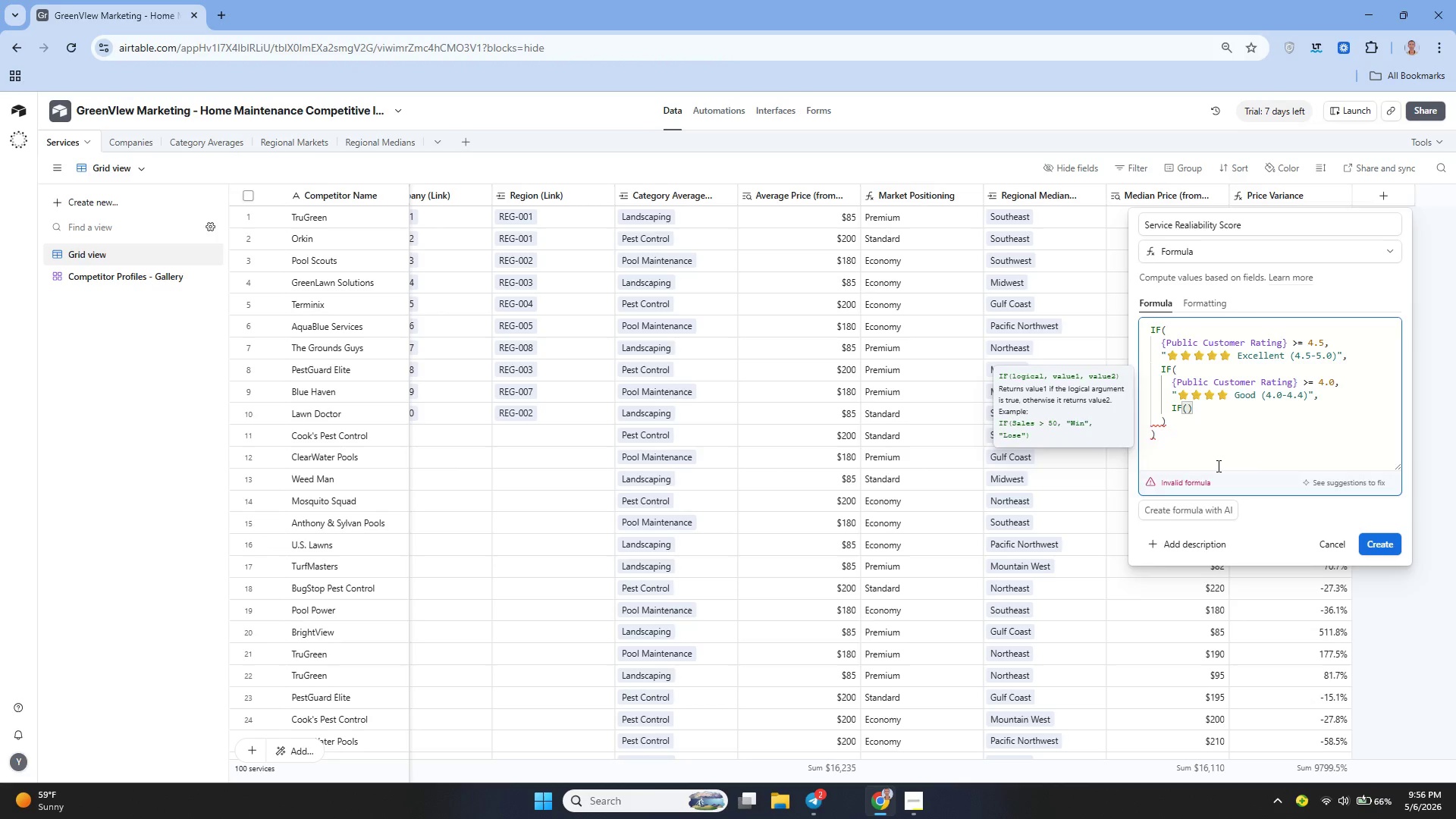 
key(Shift+Enter)
 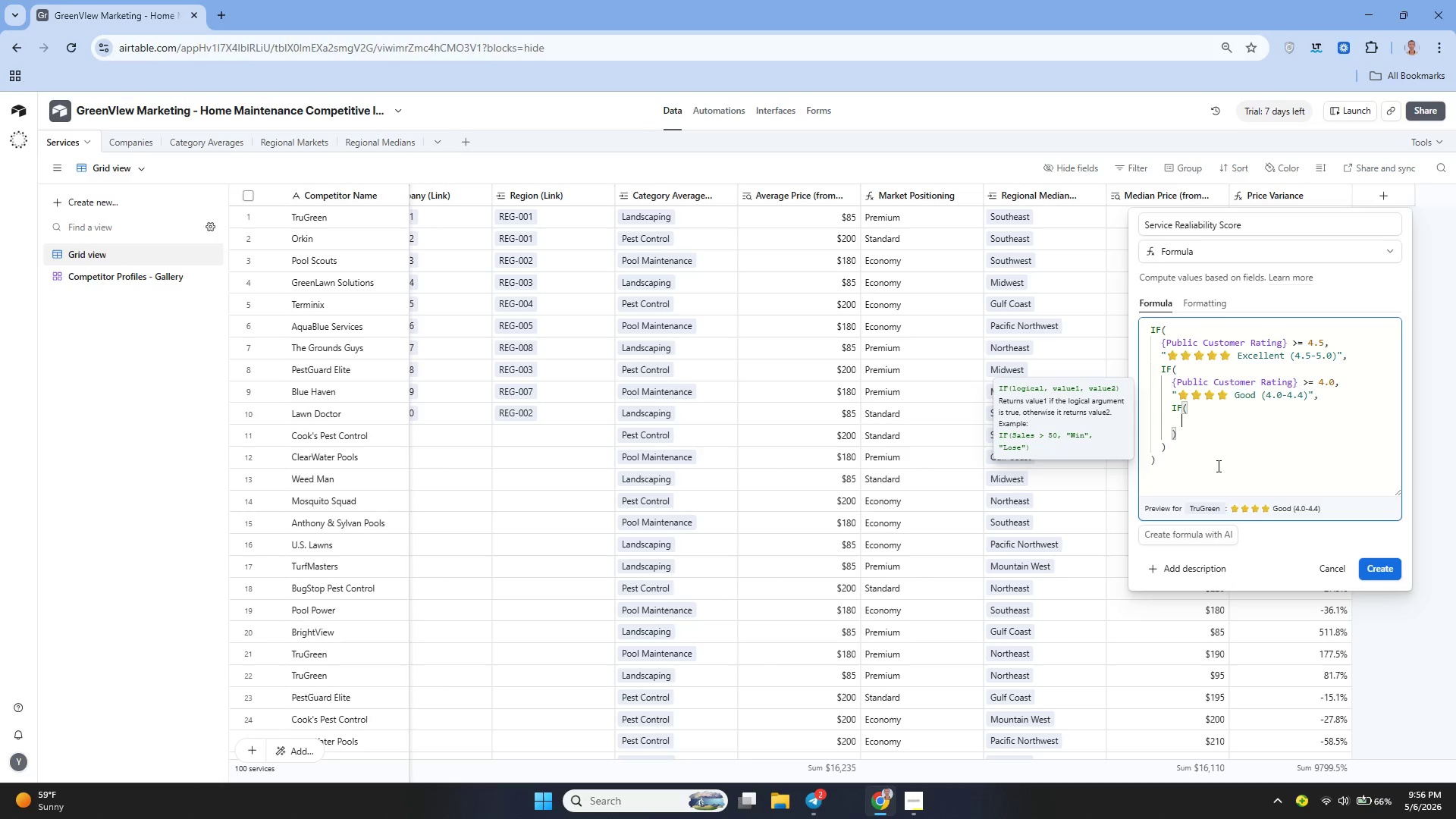 
type({Public)
 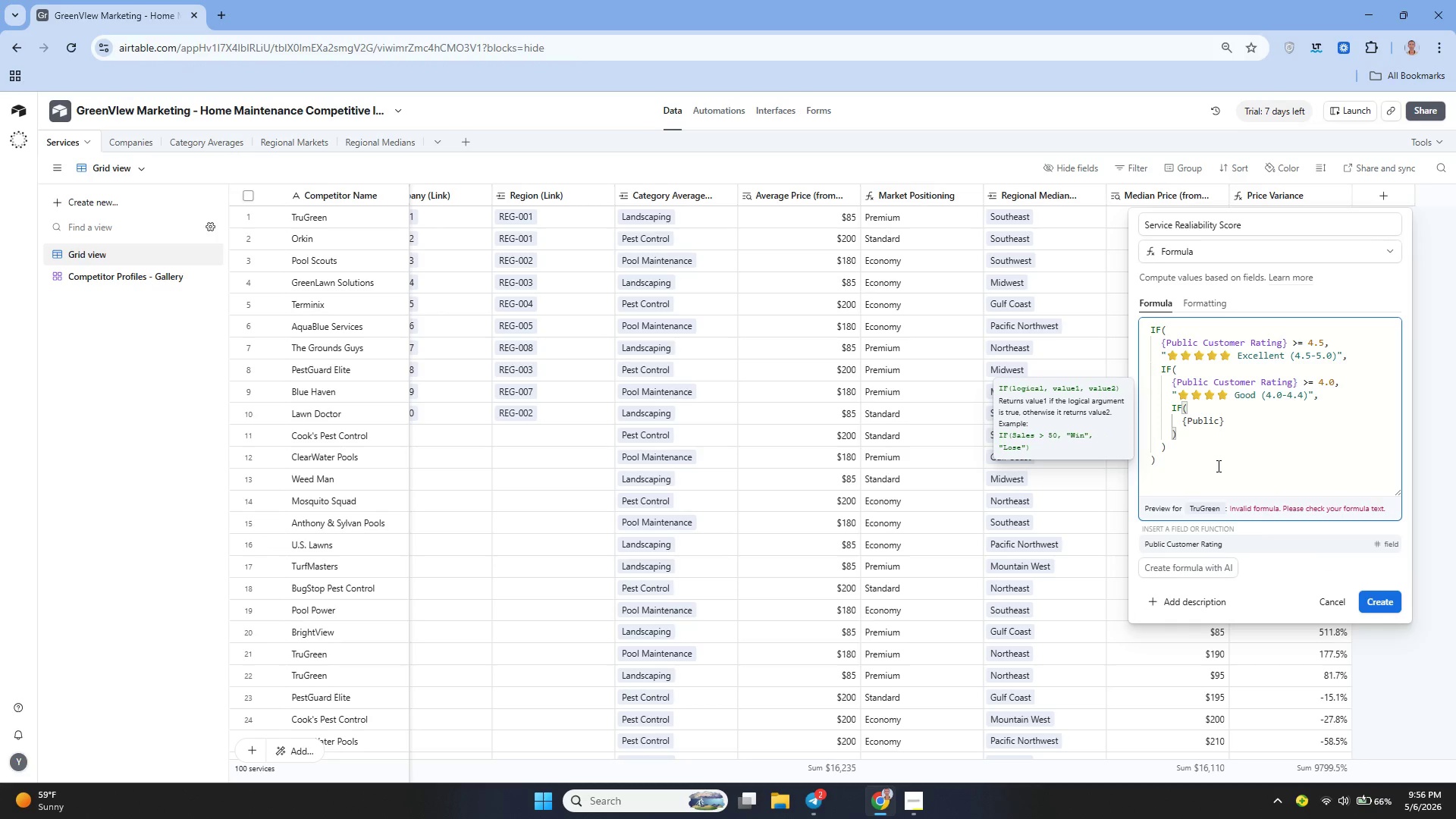 
left_click([1219, 545])
 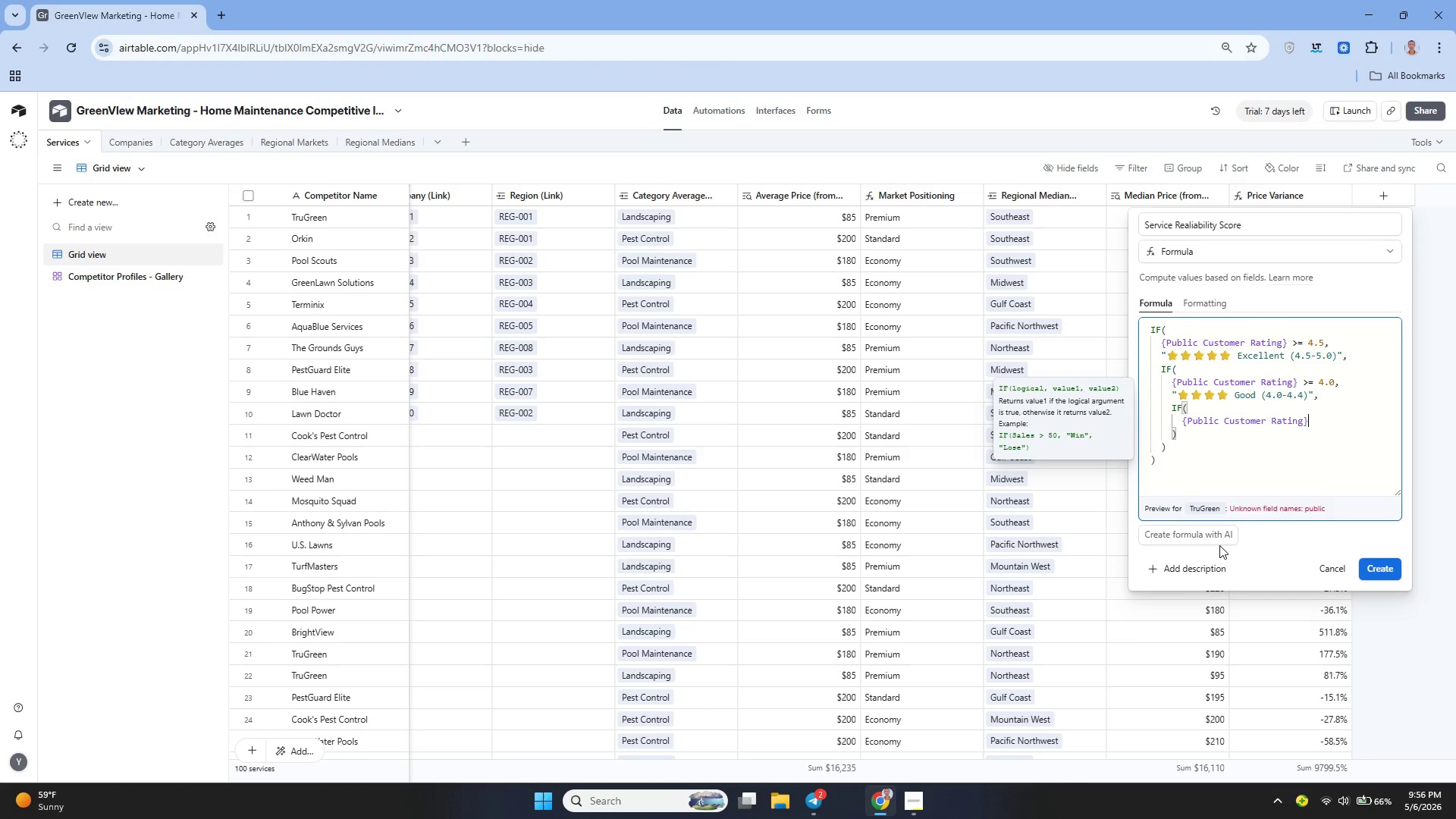 
key(Space)
 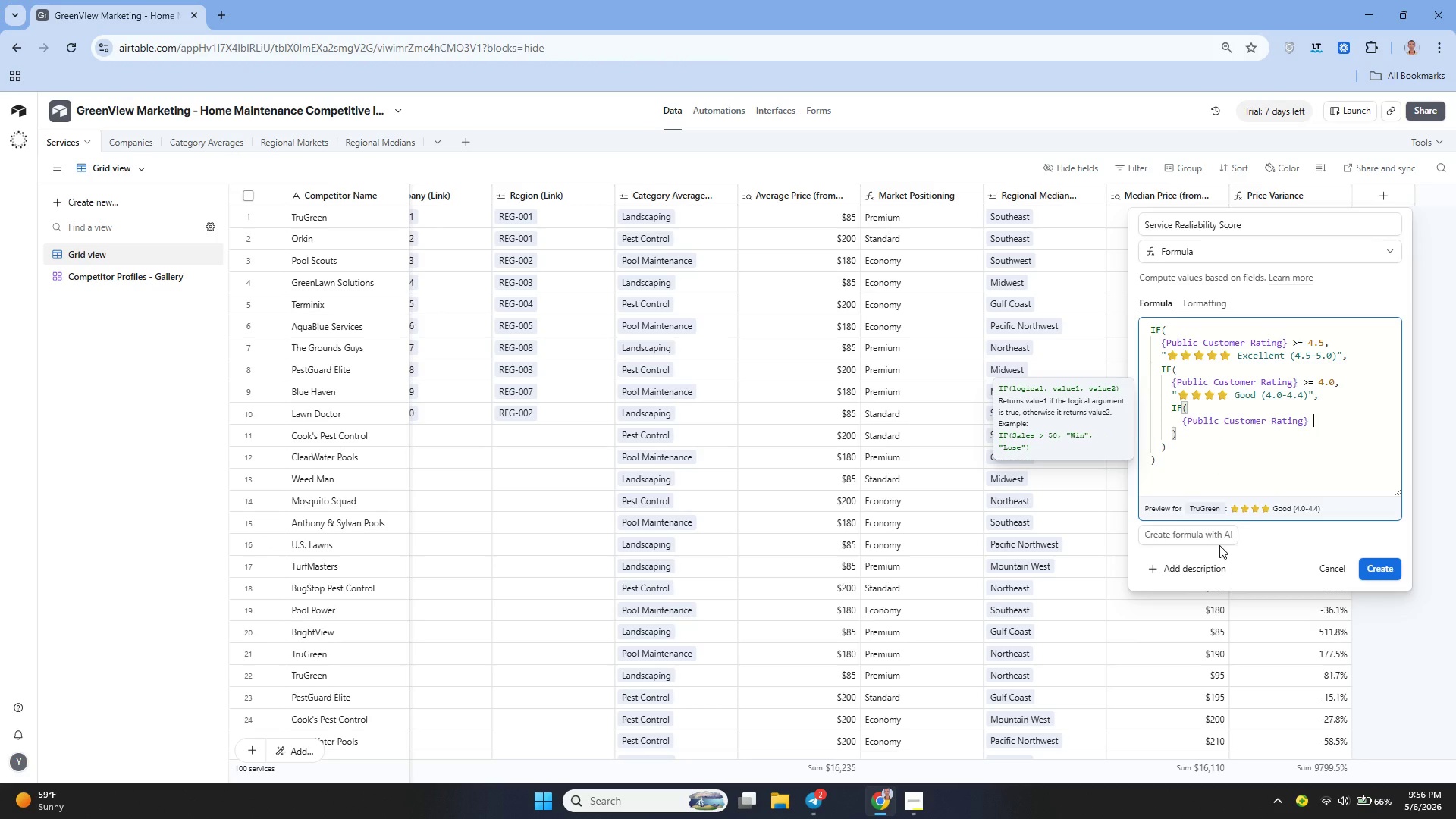 
key(Shift+Period)
 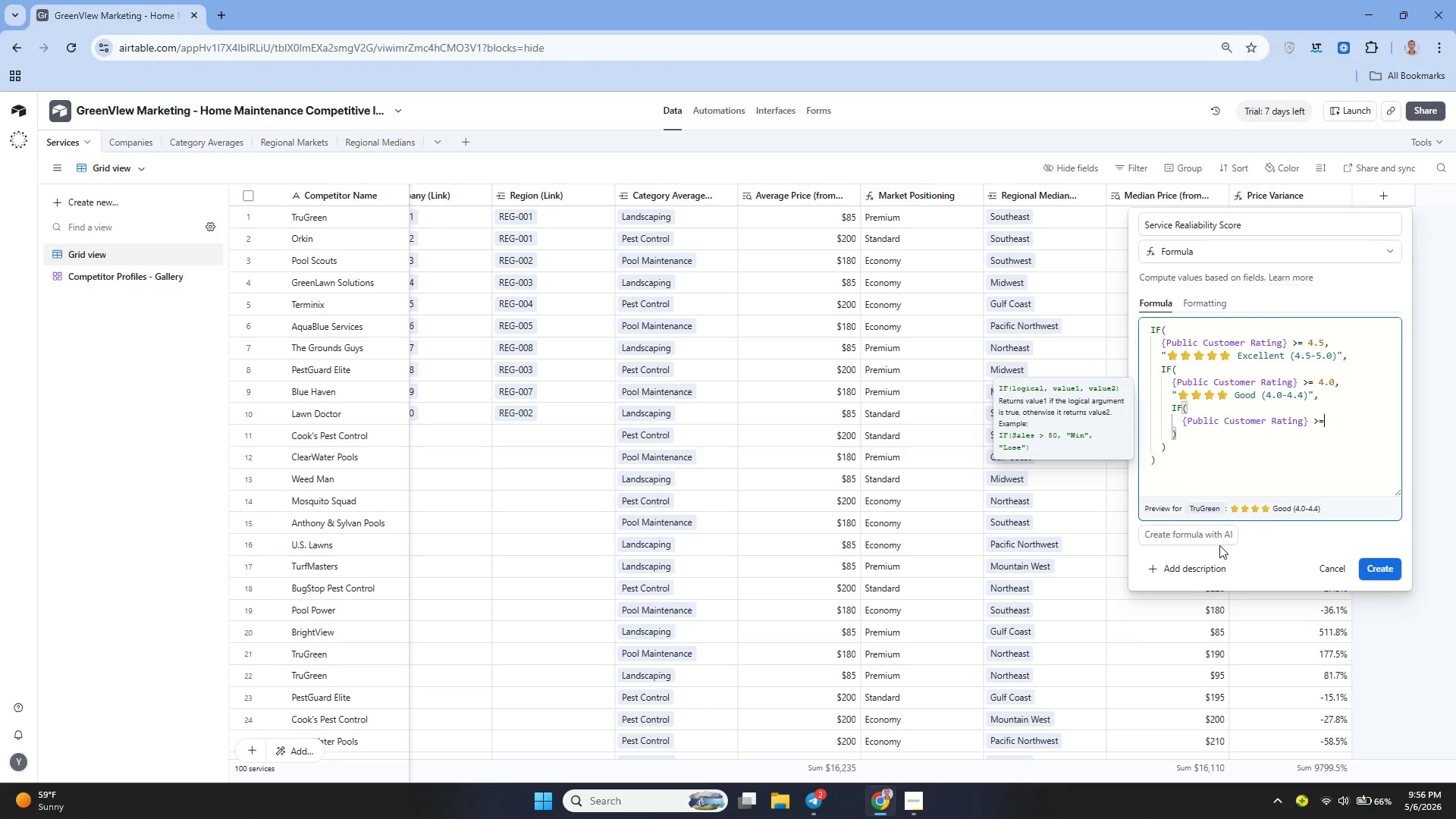 
key(Equal)
 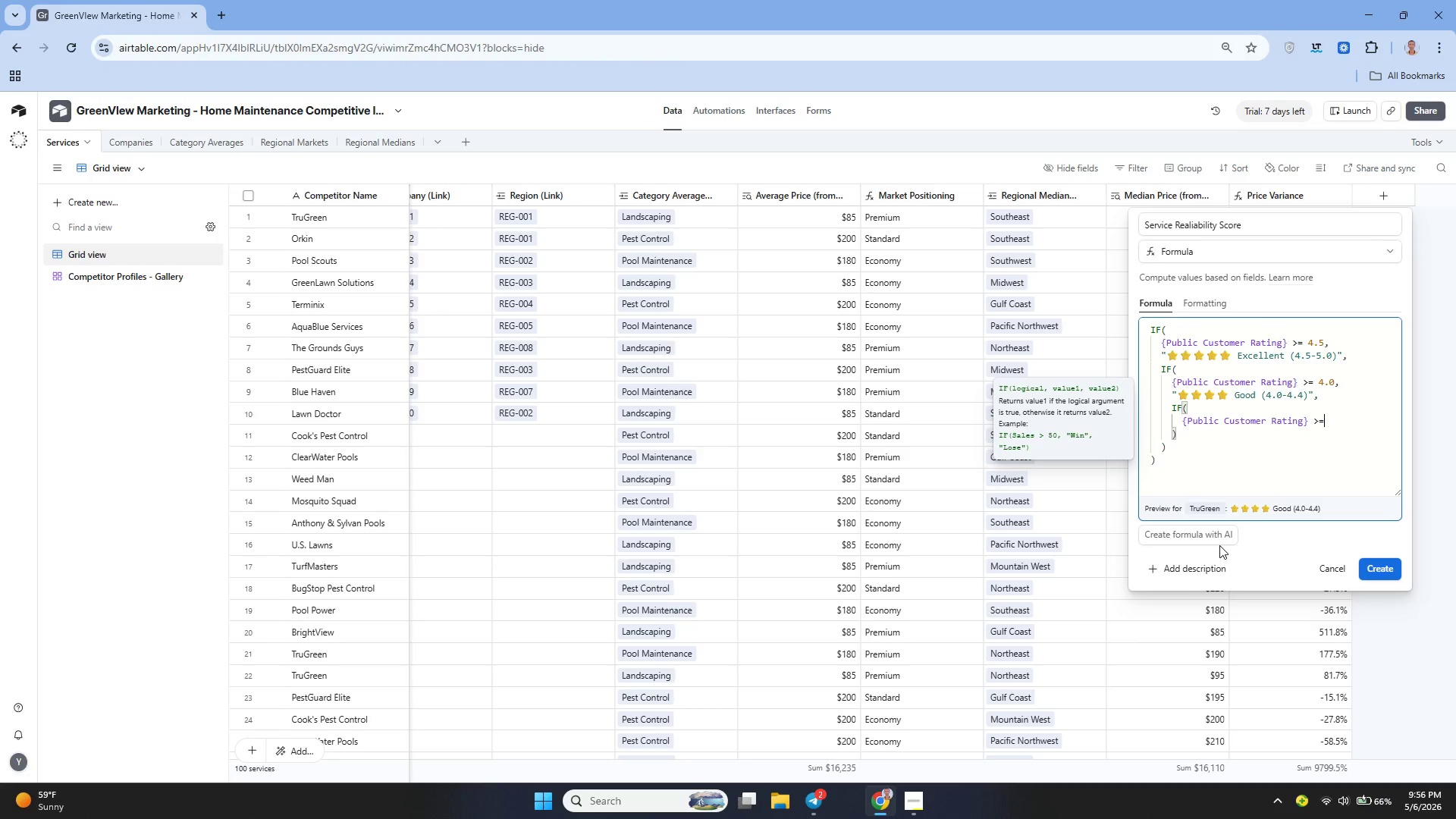 
key(Space)
 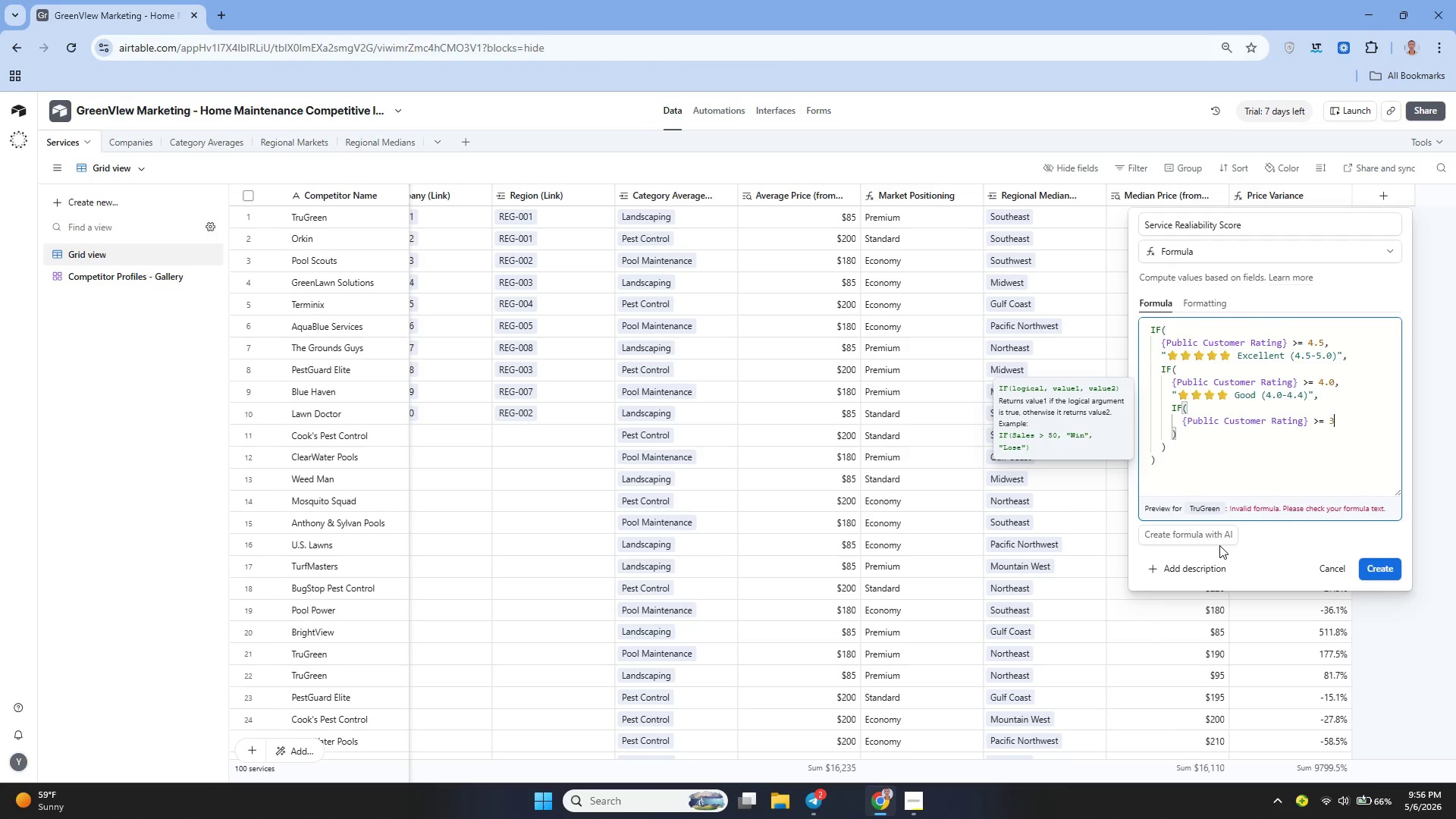 
key(3)
 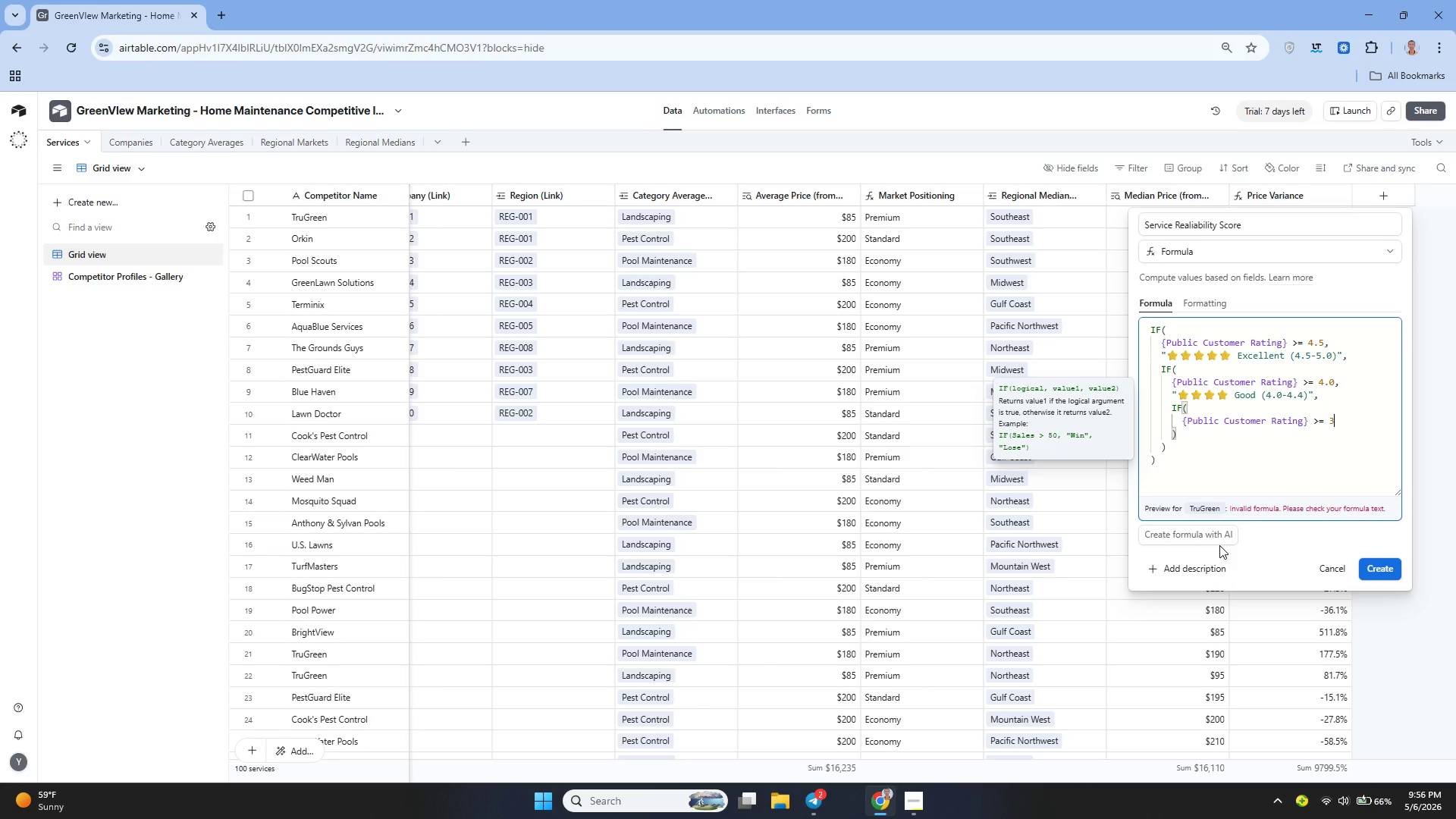 
key(Period)
 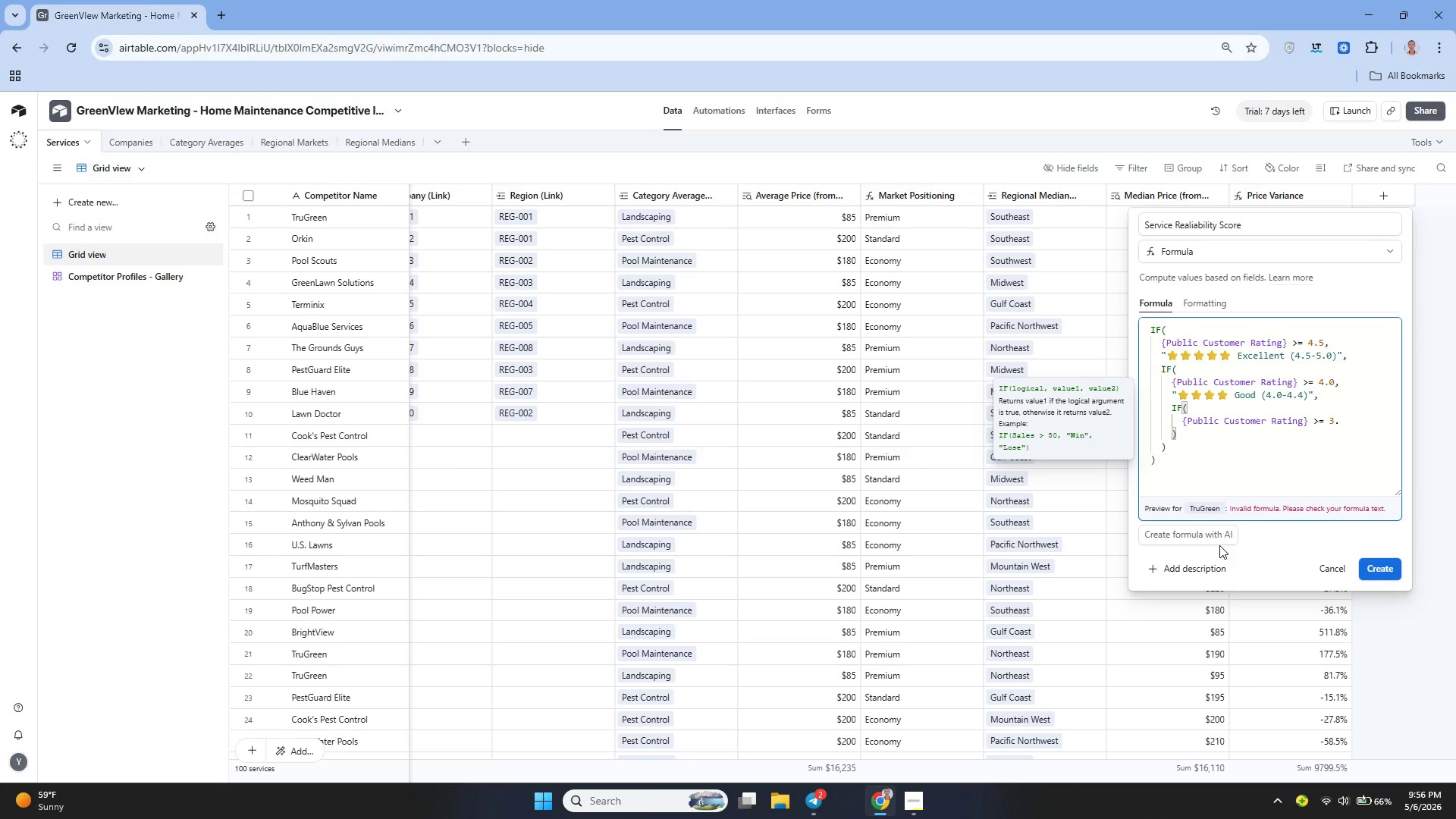 
key(0)
 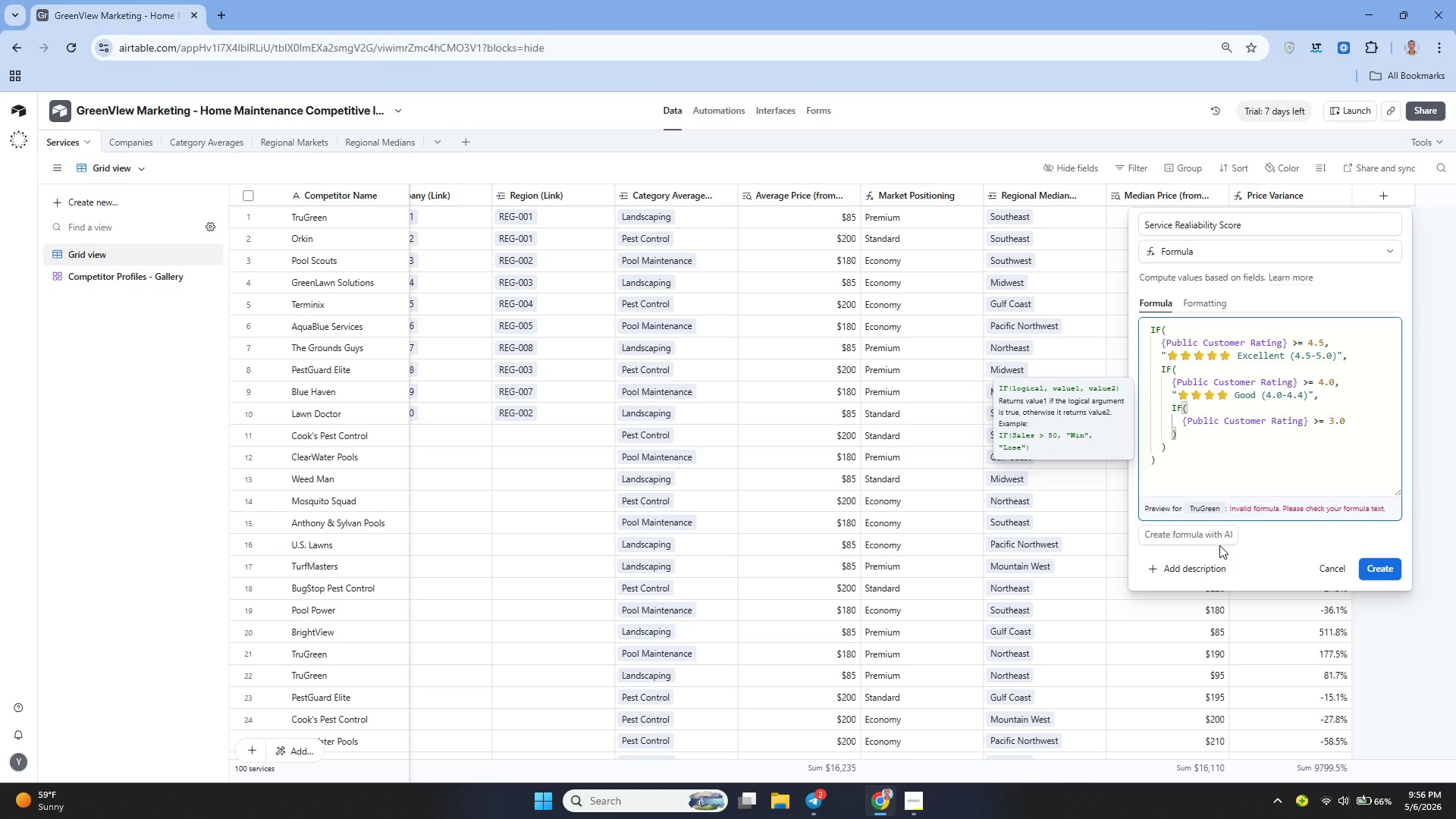 
key(Shift+ShiftLeft)
 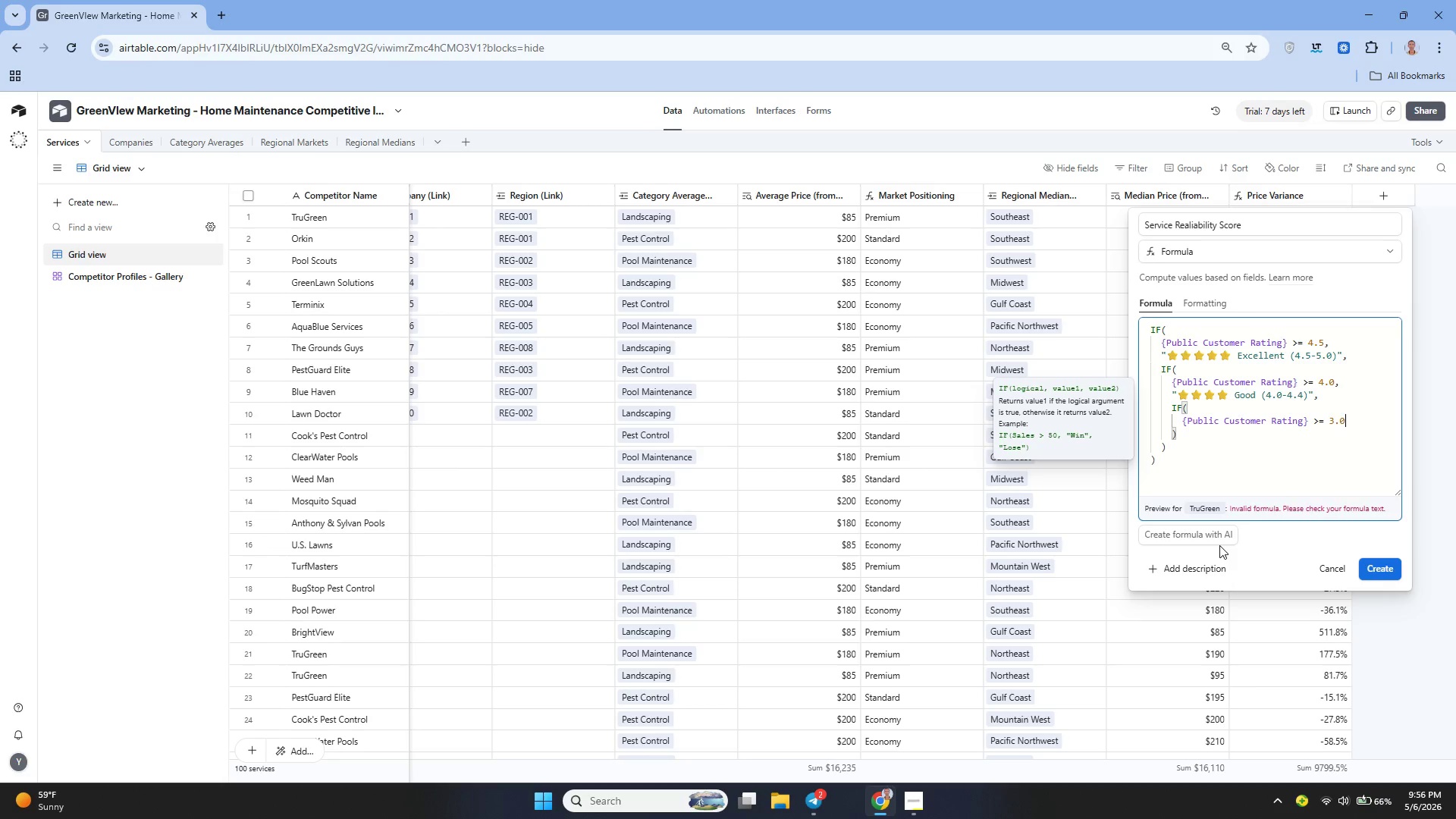 
key(ArrowLeft)
 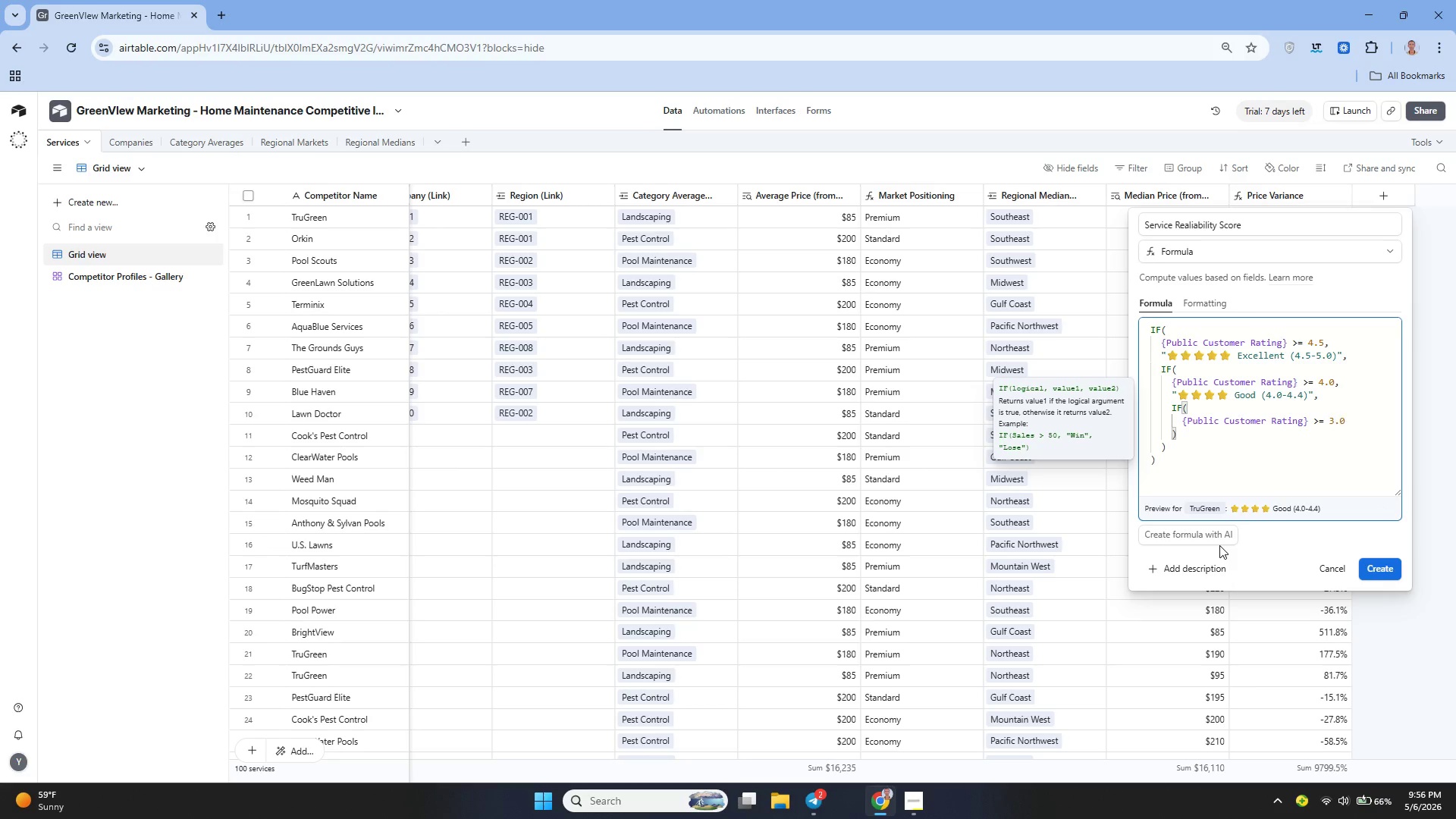 
key(ArrowRight)
 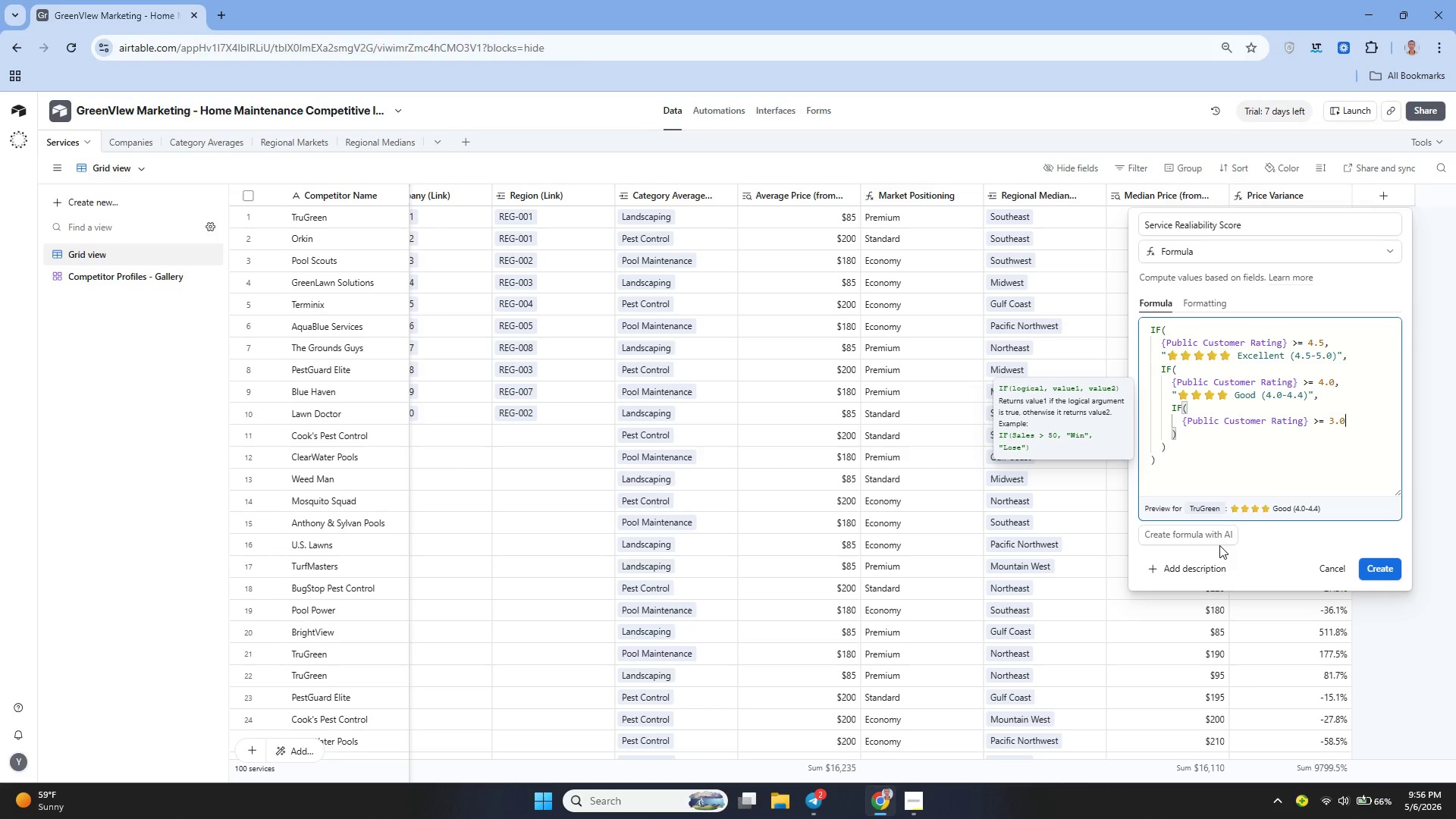 
key(Period)
 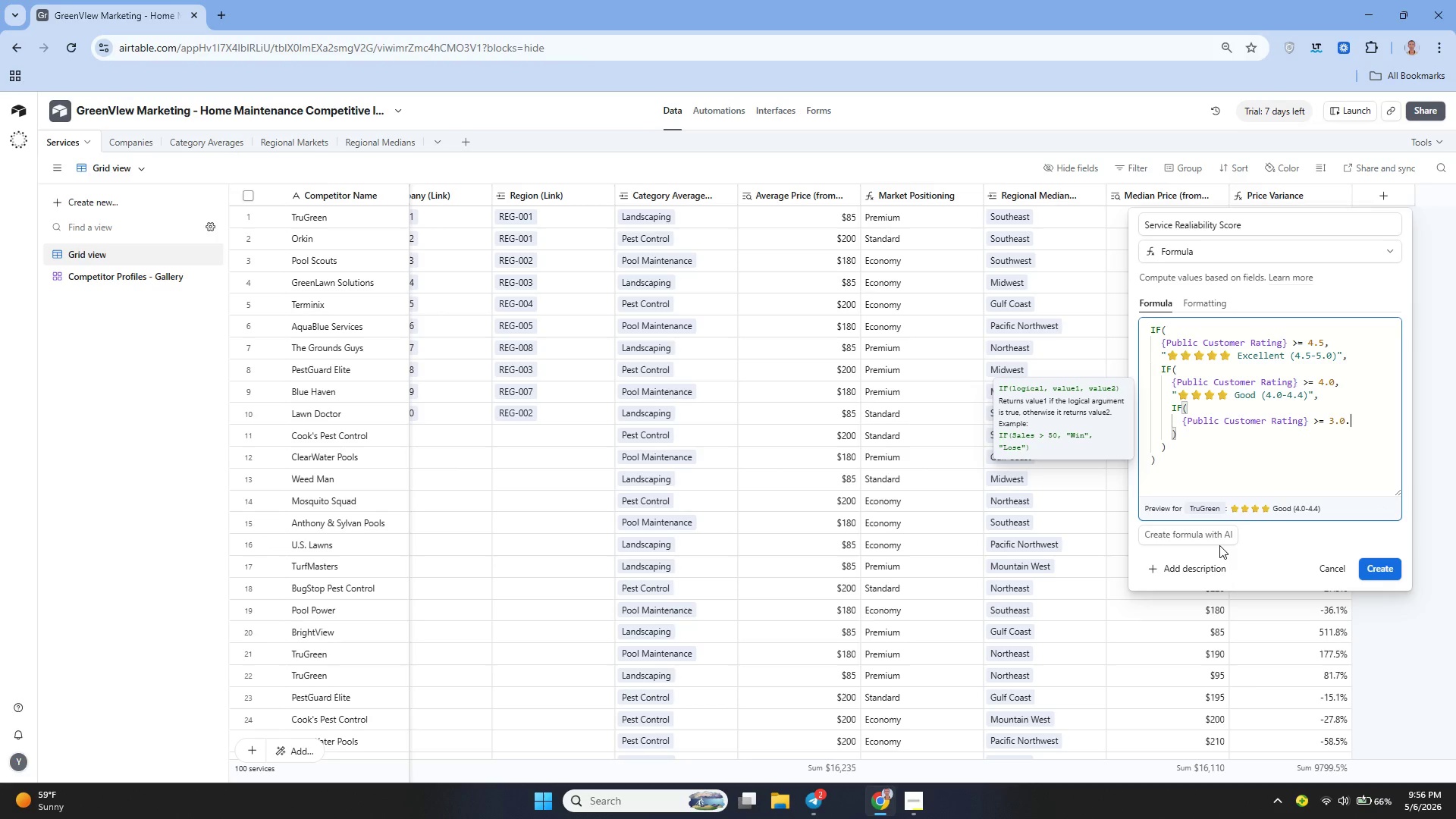 
key(Shift+ShiftRight)
 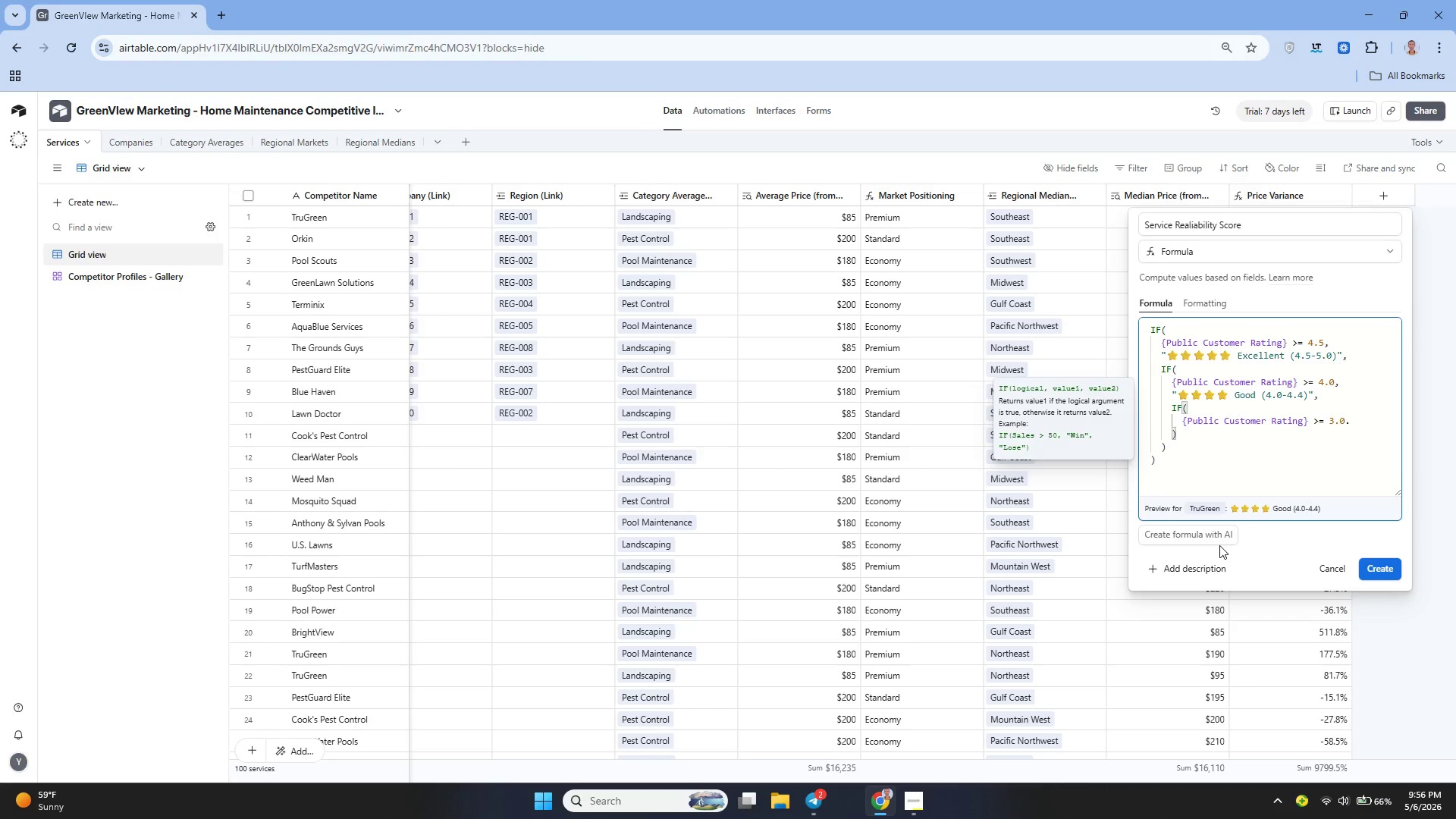 
key(Shift+Enter)
 